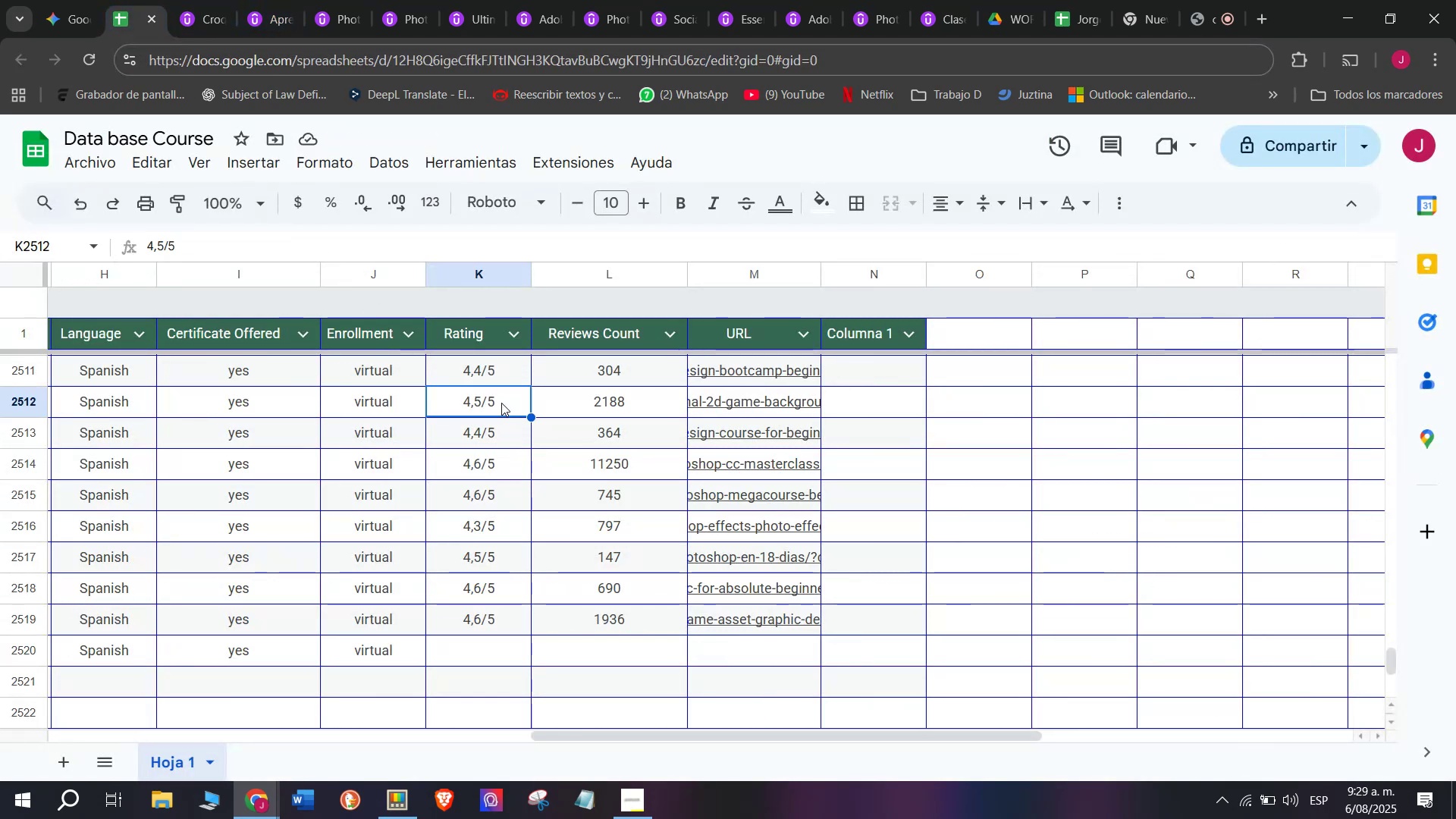 
key(Control+ControlLeft)
 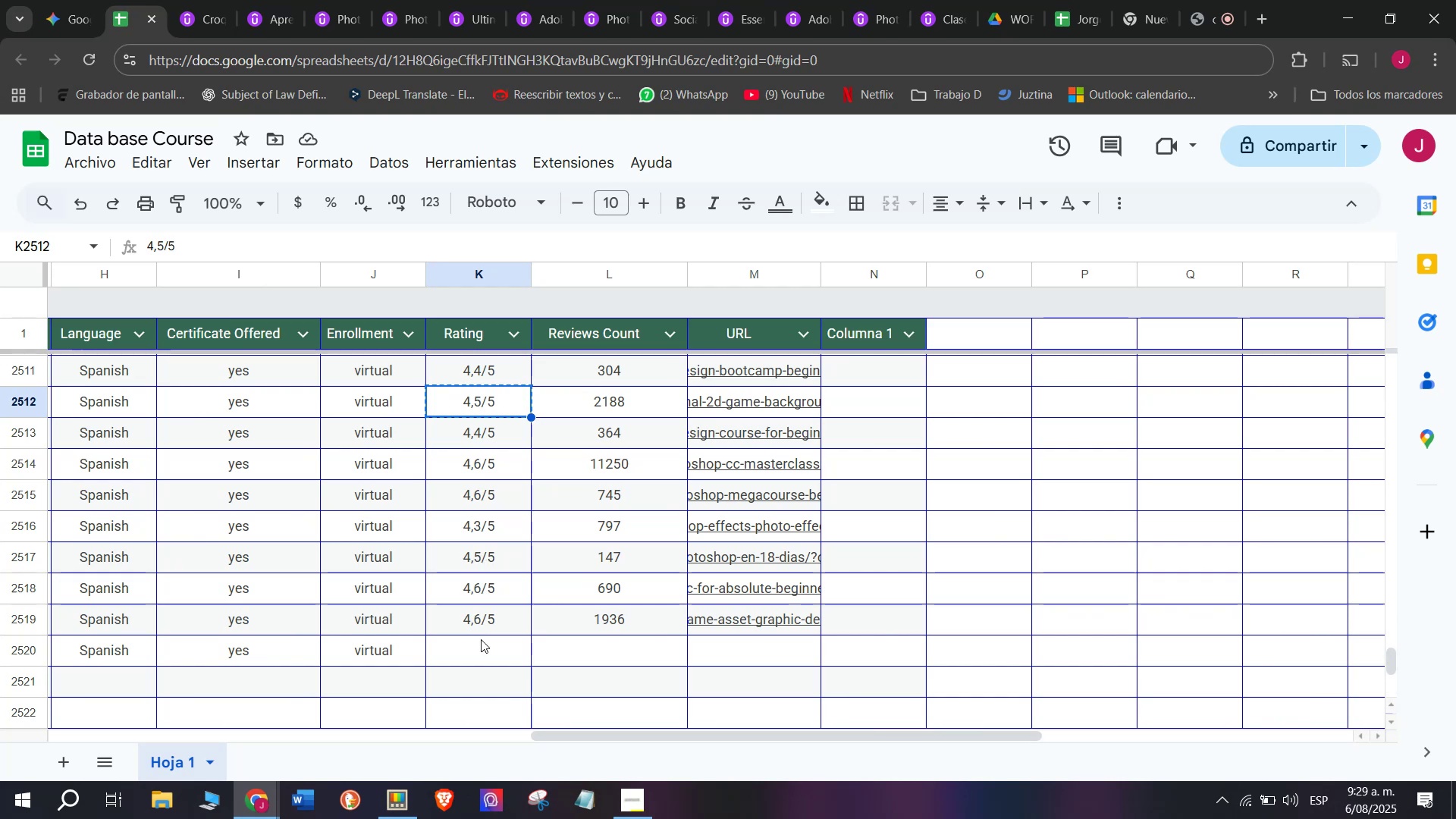 
key(Control+C)
 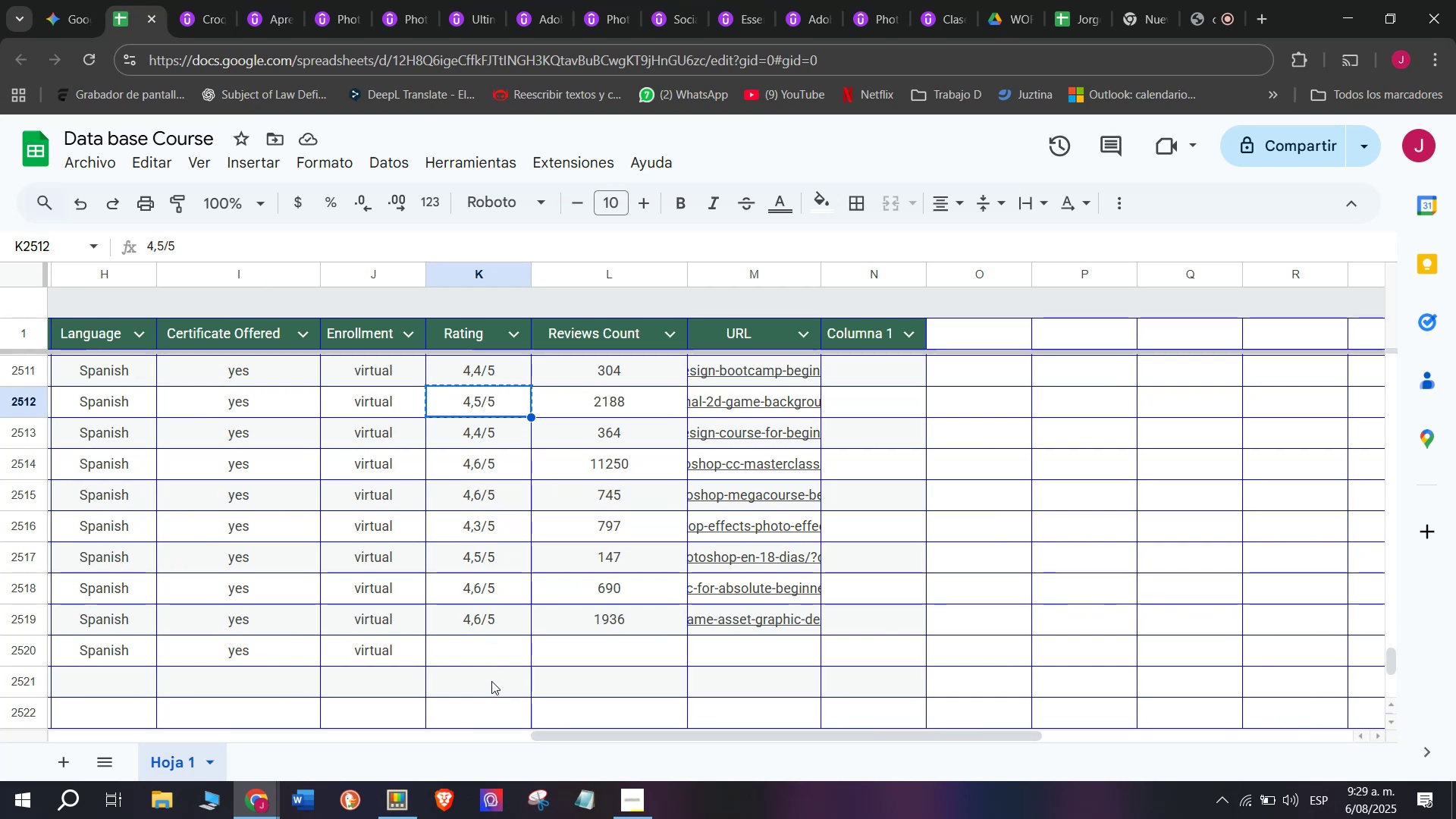 
left_click([492, 682])
 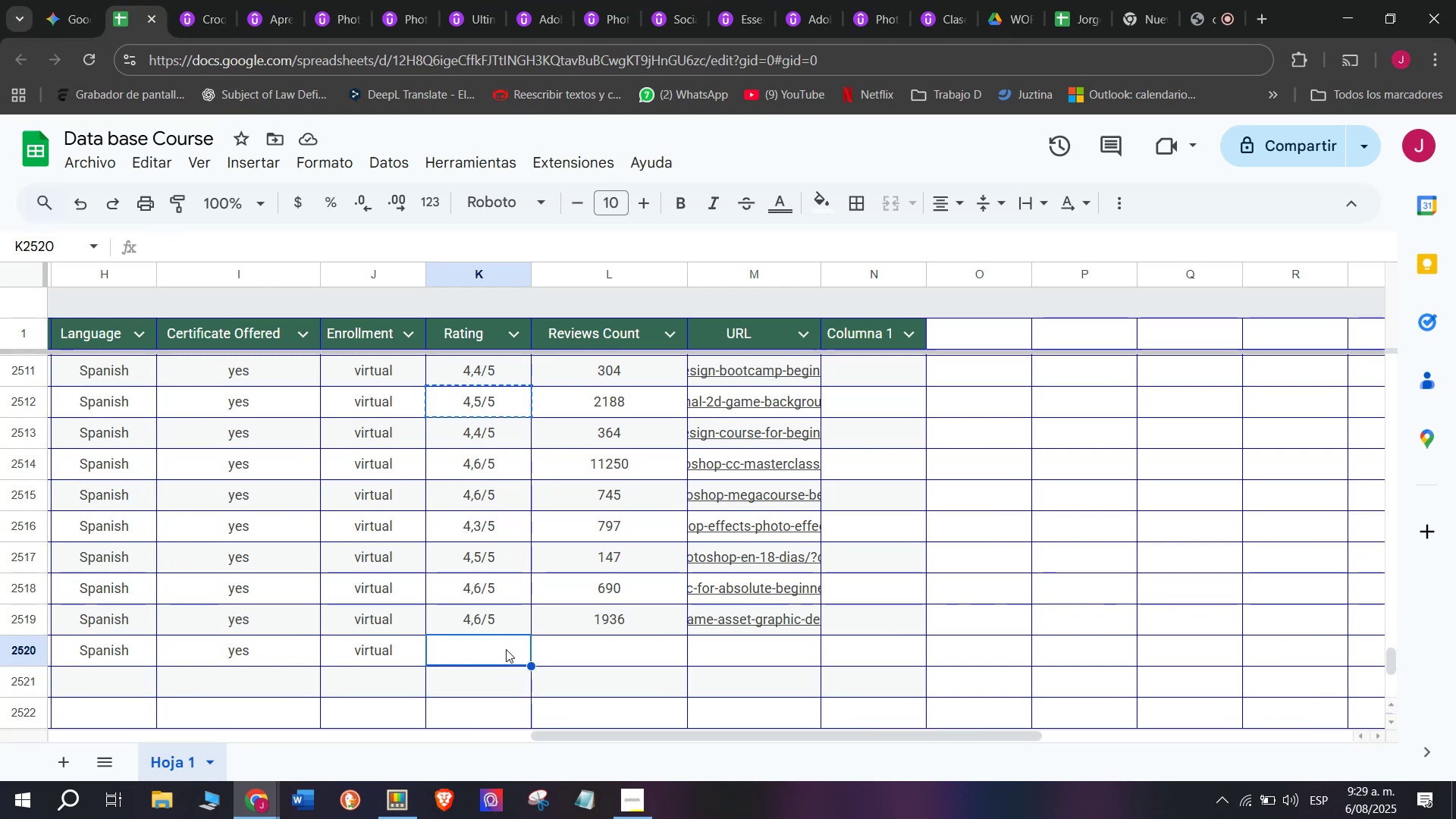 
wait(7.17)
 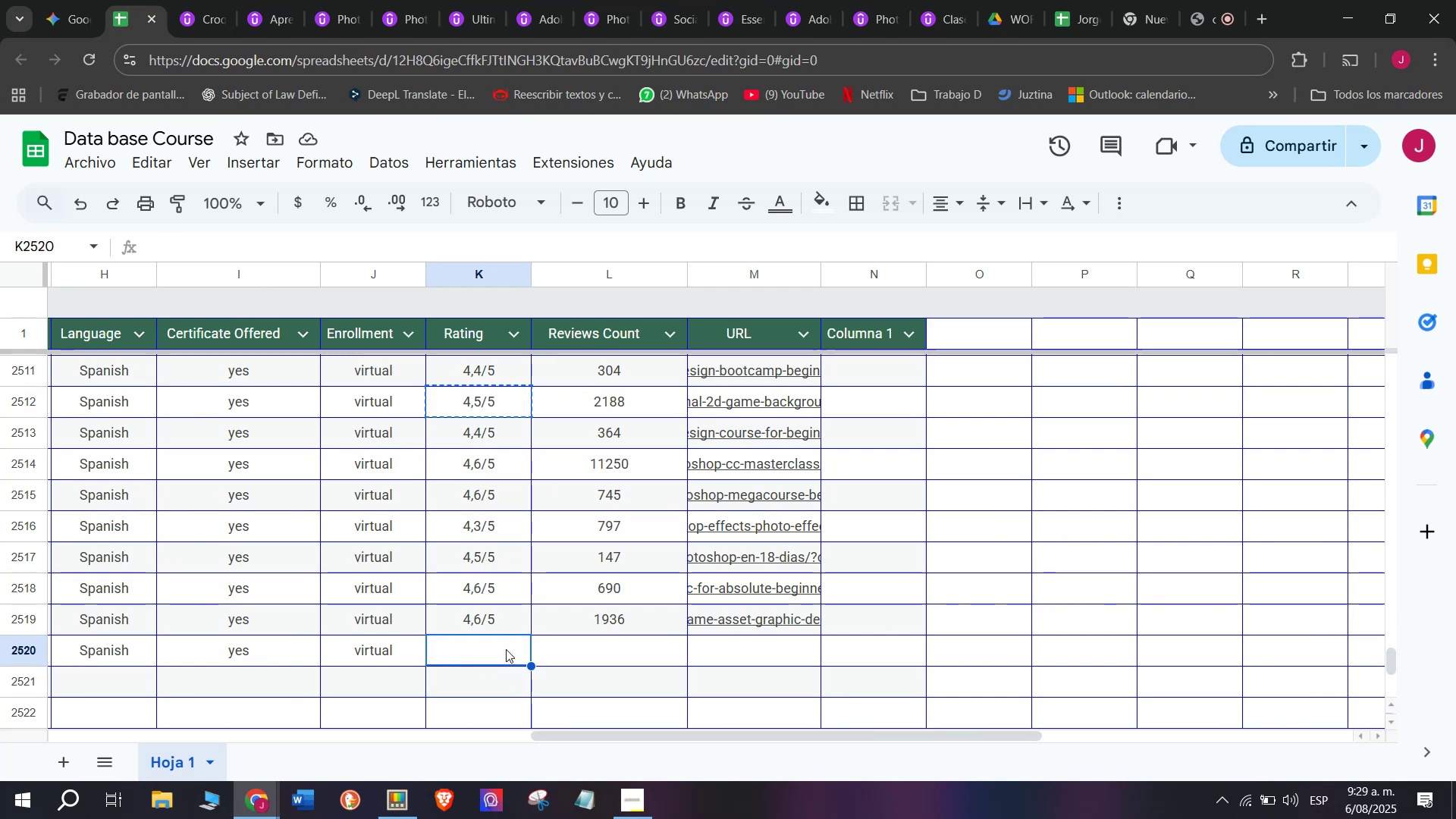 
key(Z)
 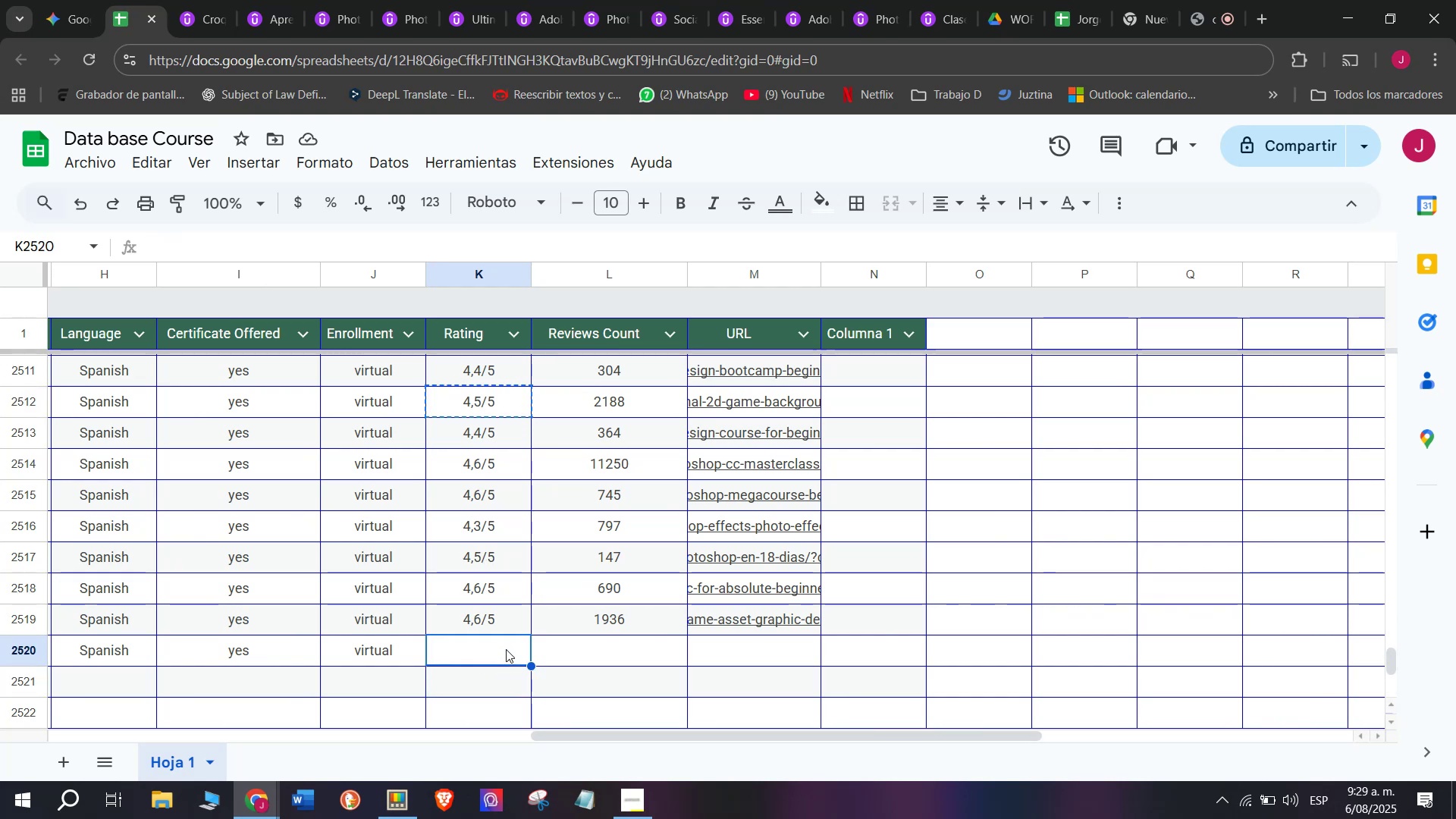 
key(Control+ControlLeft)
 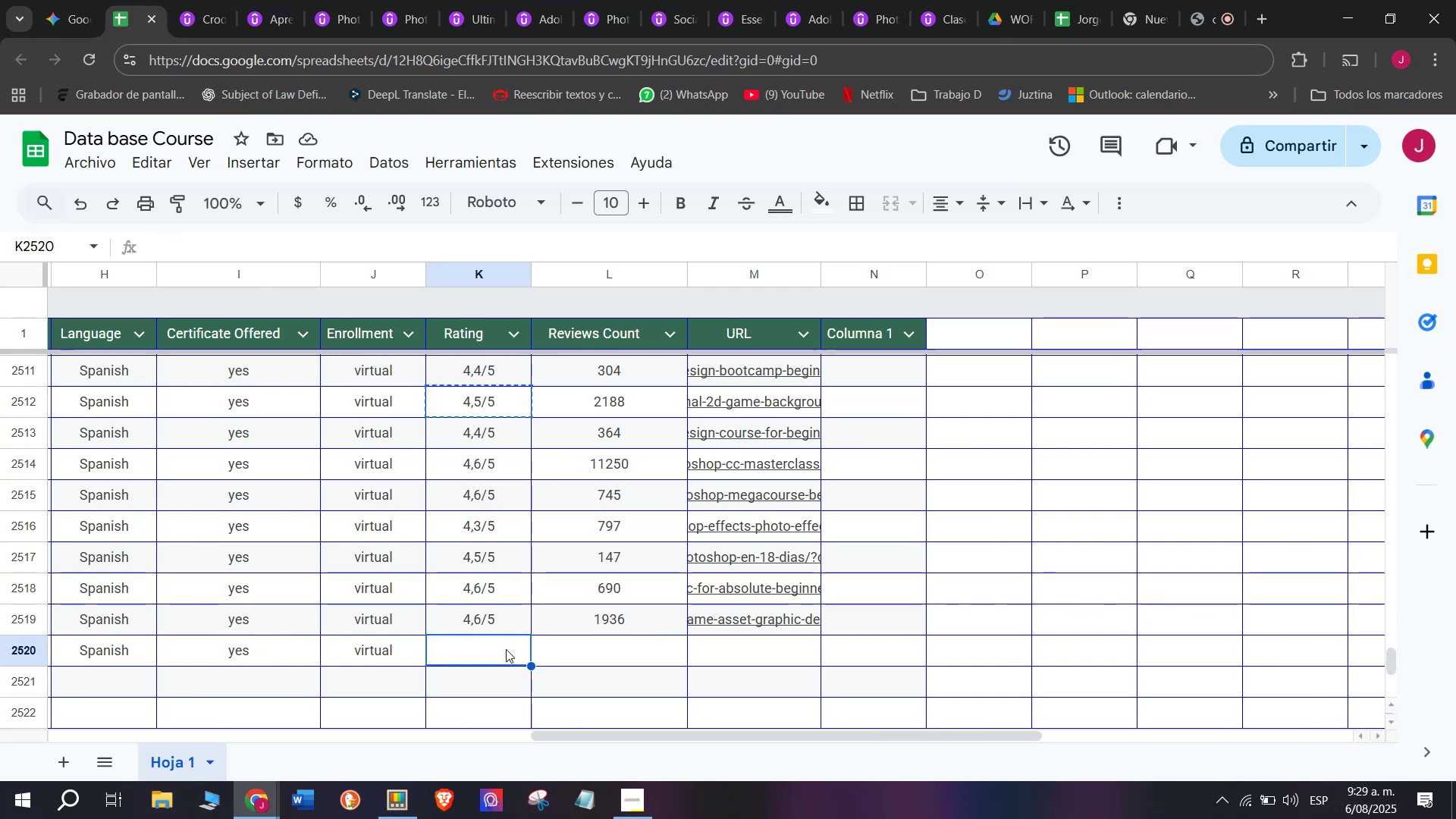 
key(Control+V)
 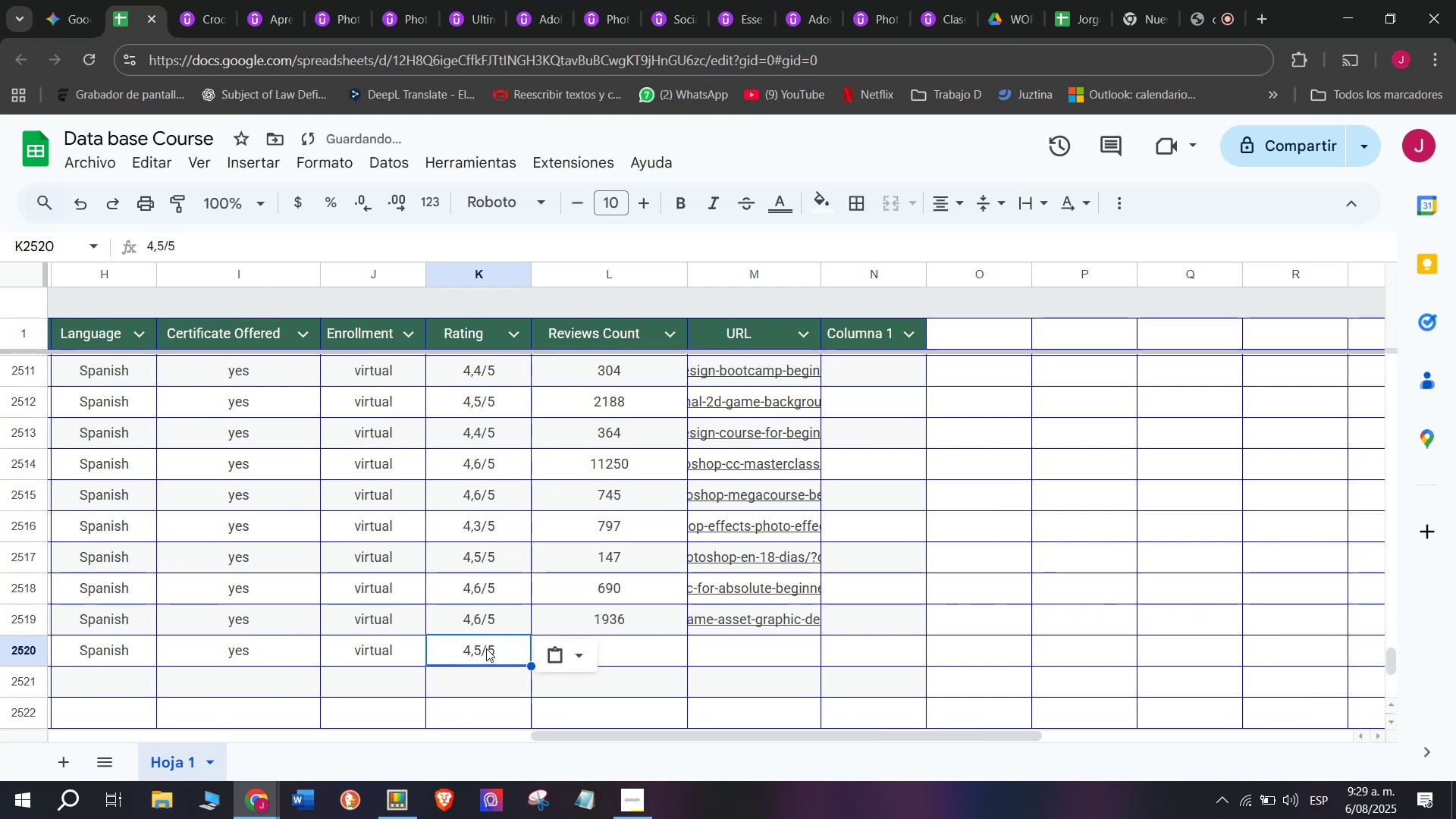 
double_click([486, 648])
 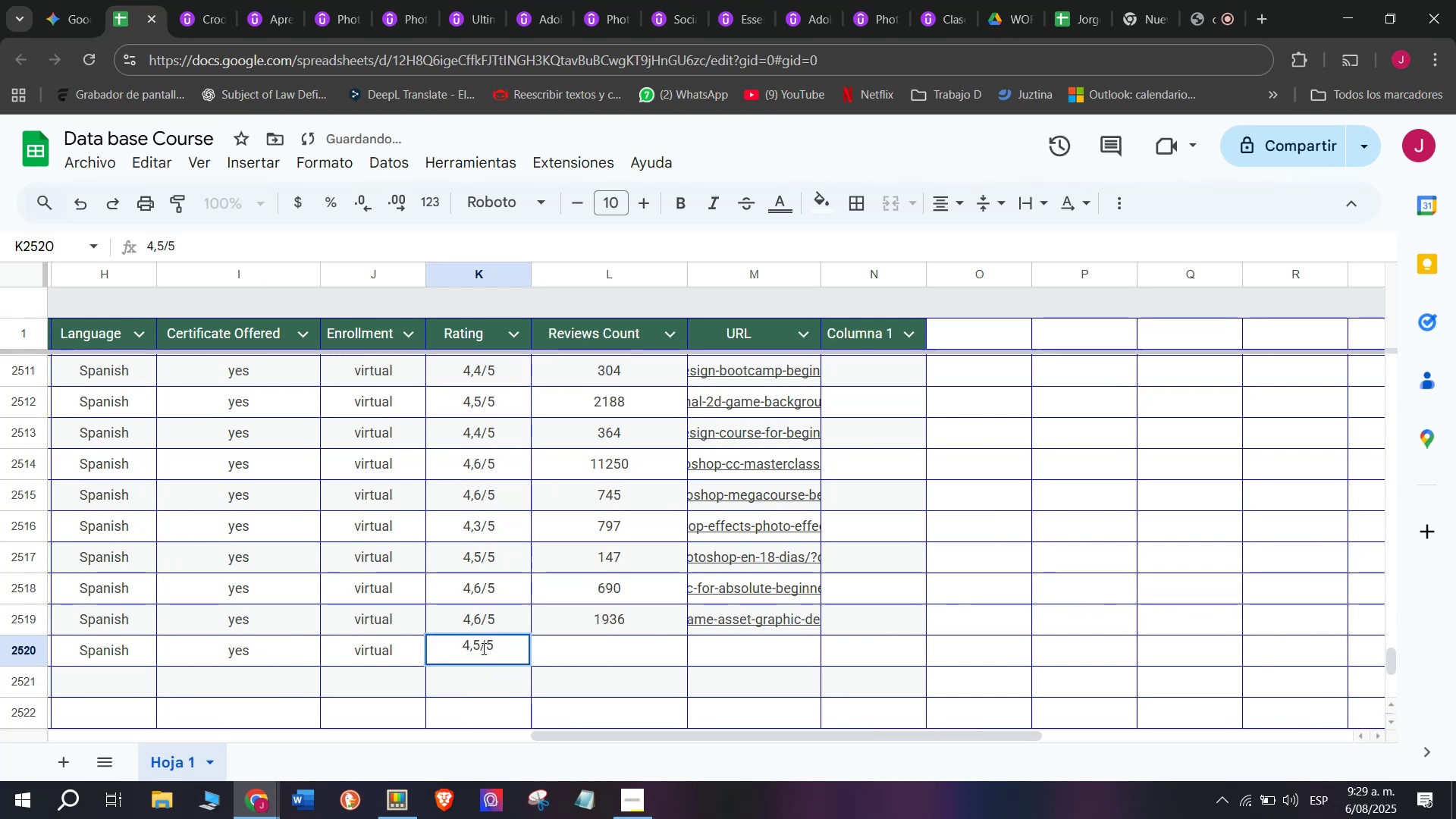 
left_click([482, 645])
 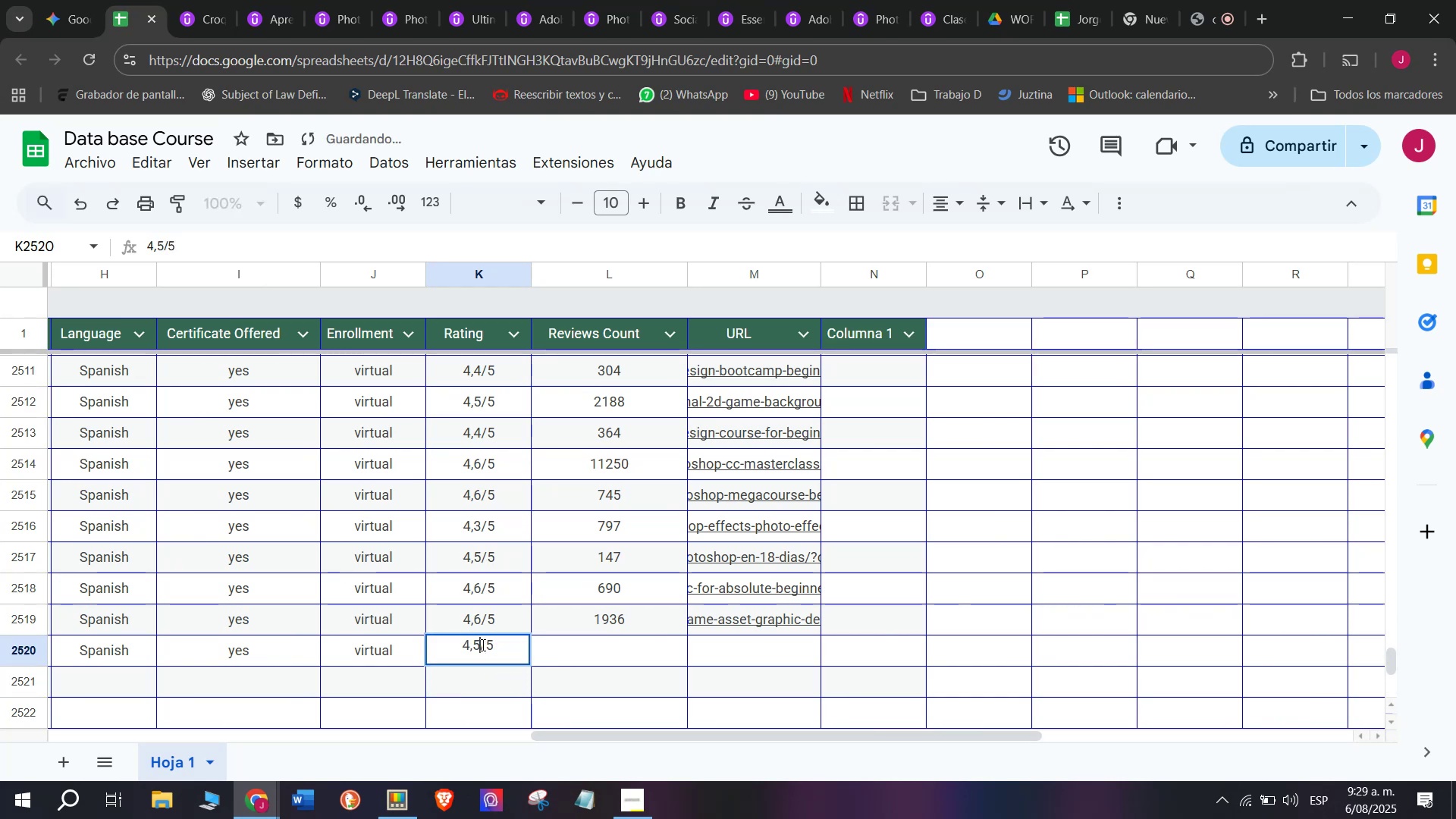 
key(Backspace)
 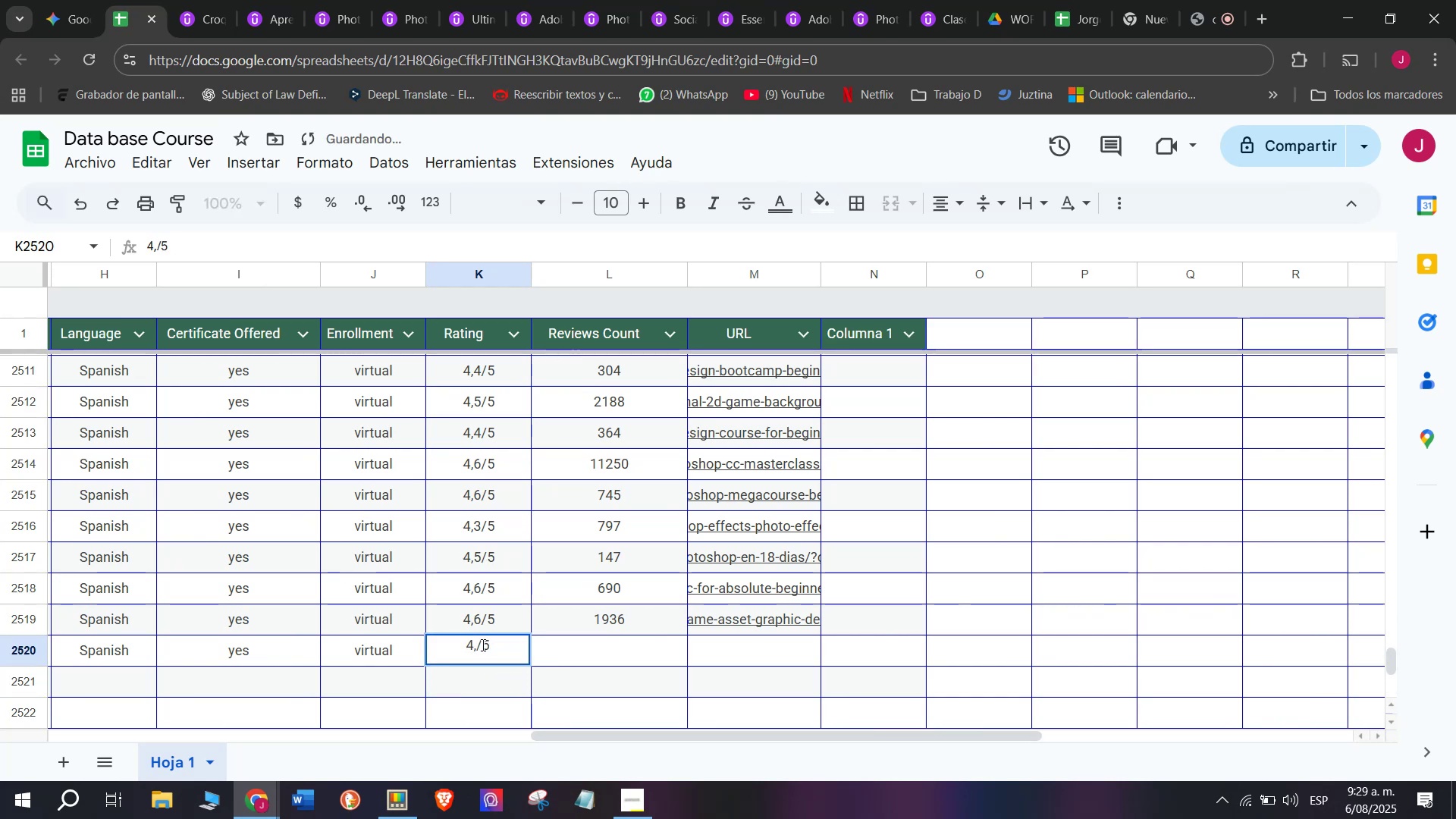 
key(Q)
 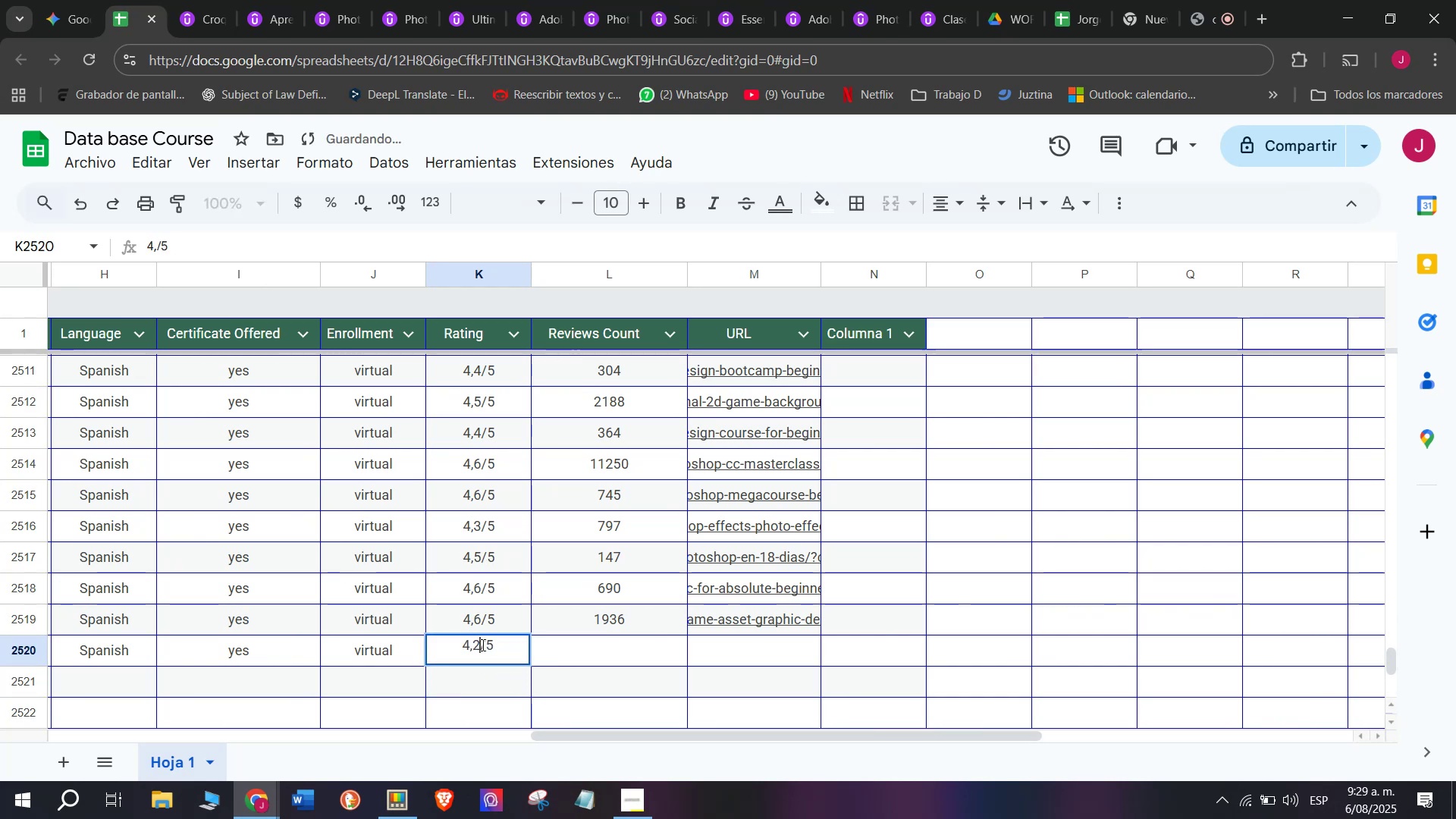 
key(2)
 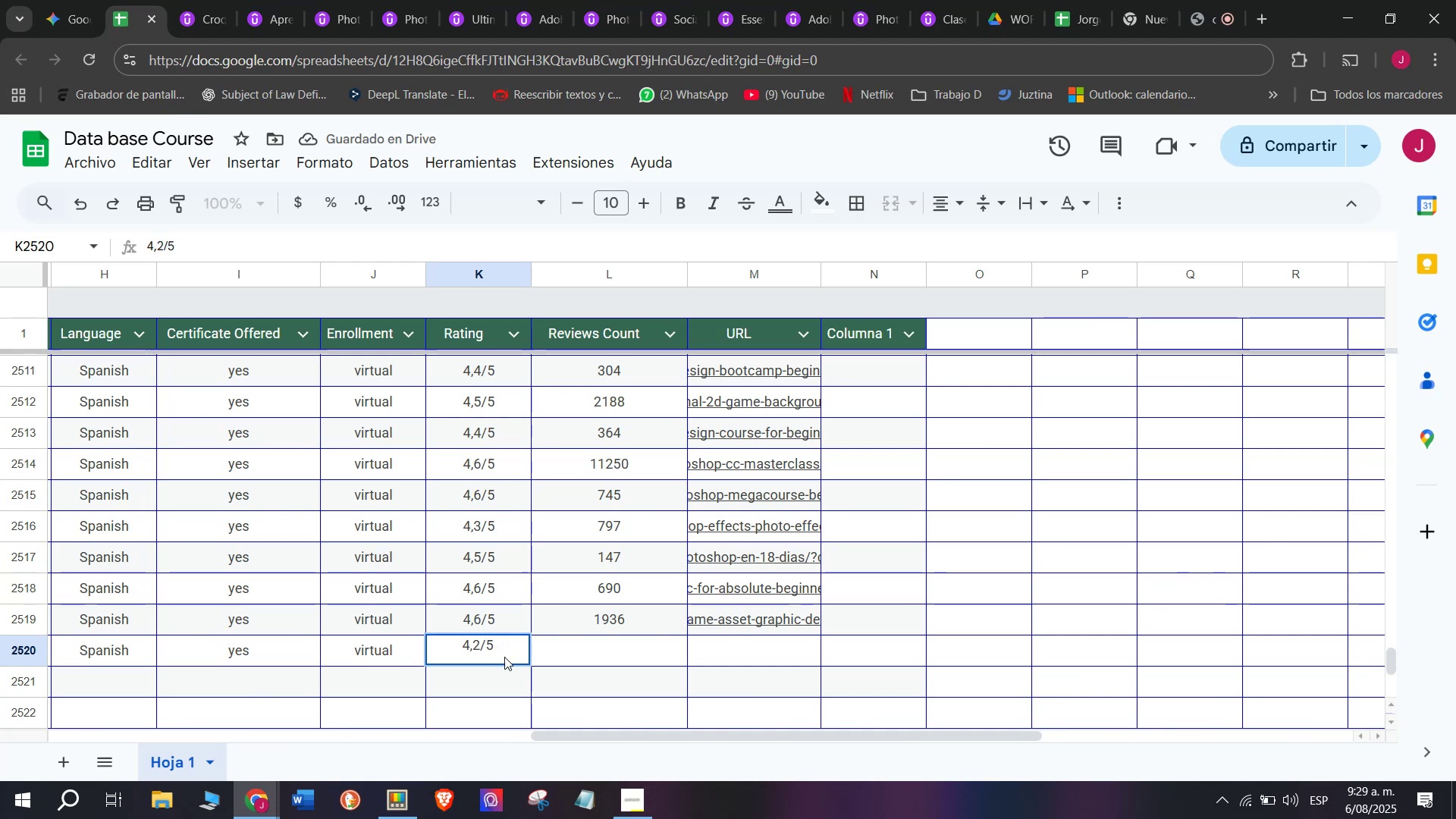 
left_click([624, 645])
 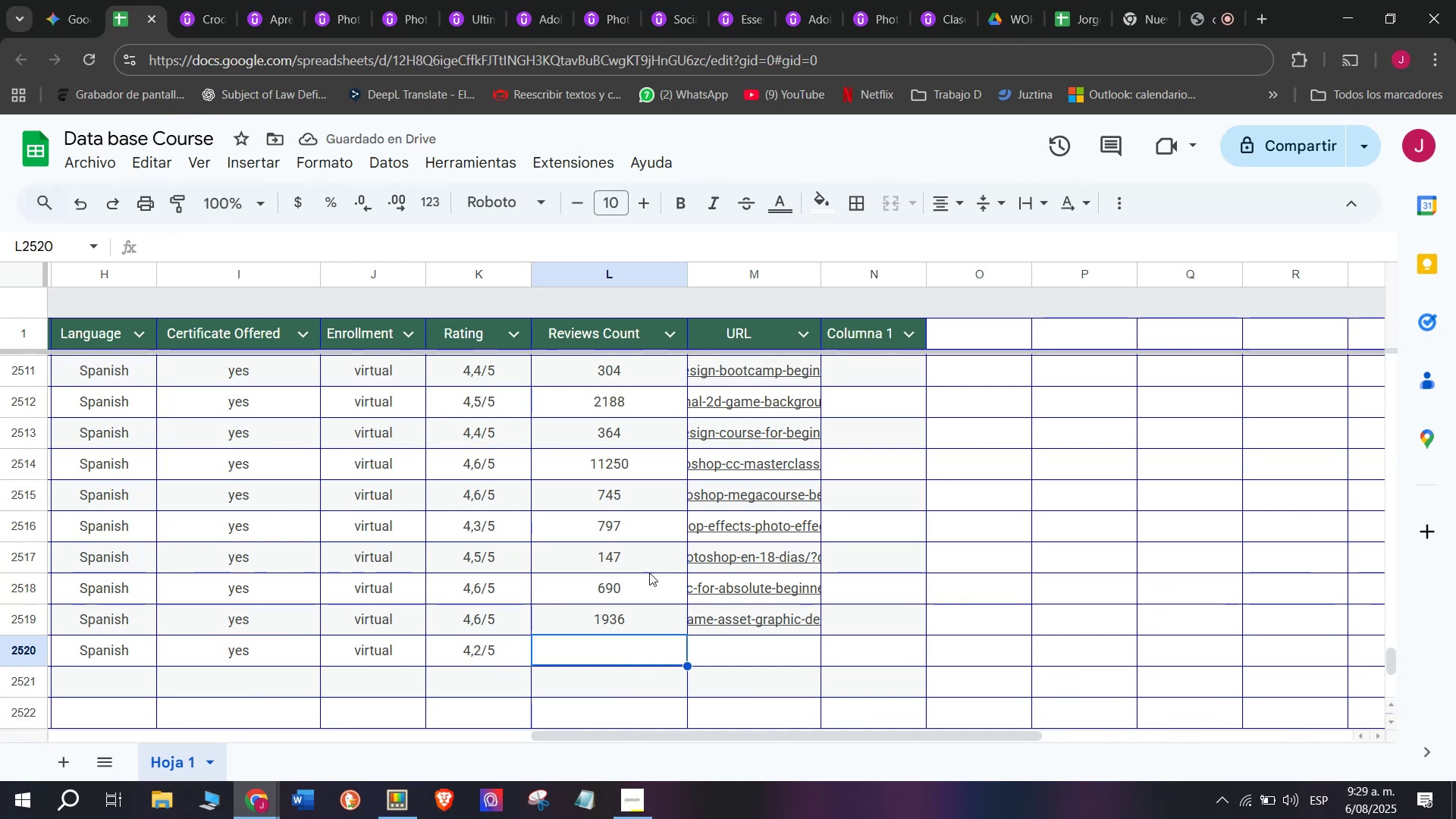 
left_click([216, 0])
 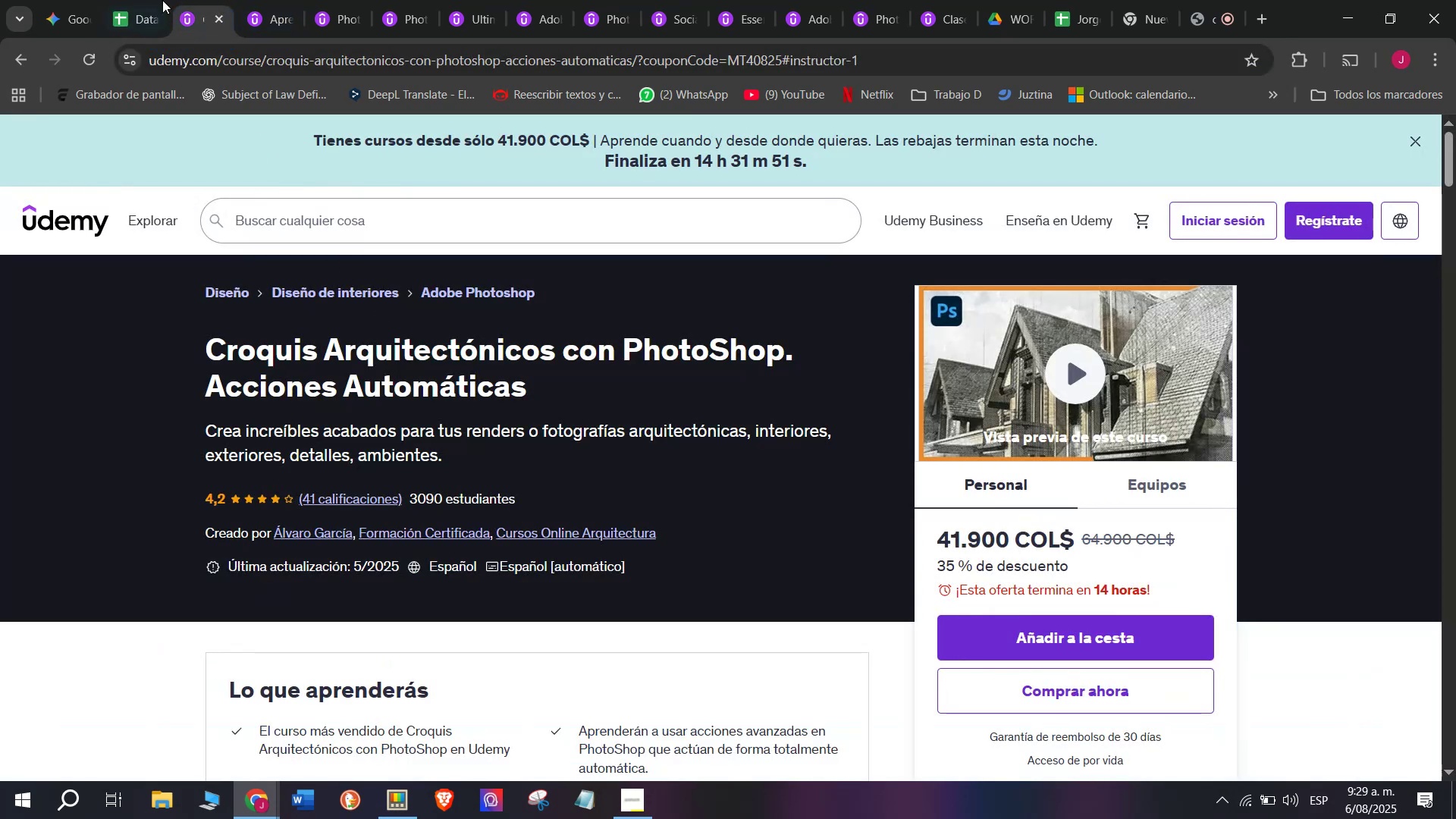 
left_click([145, 0])
 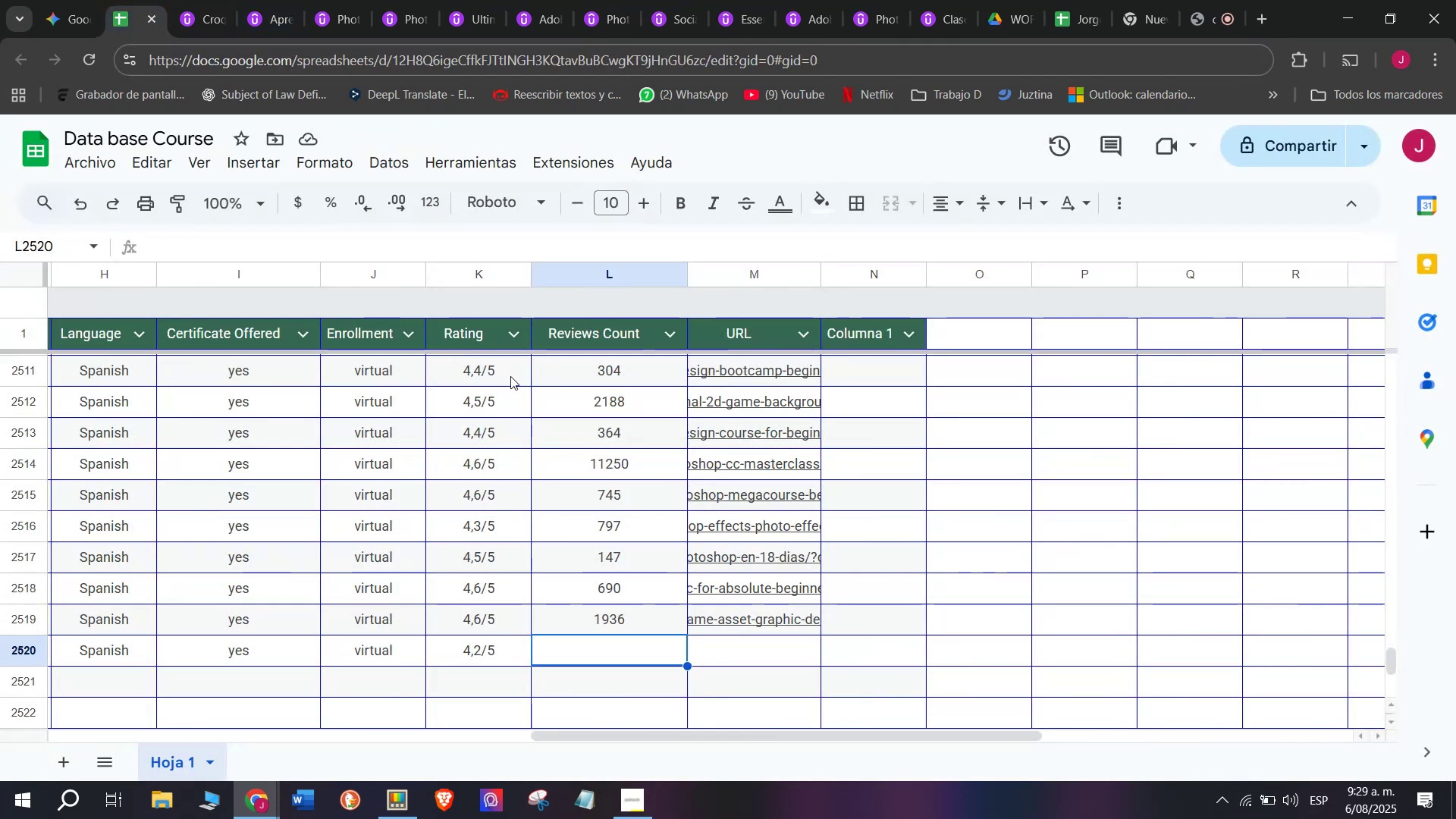 
type(41)
 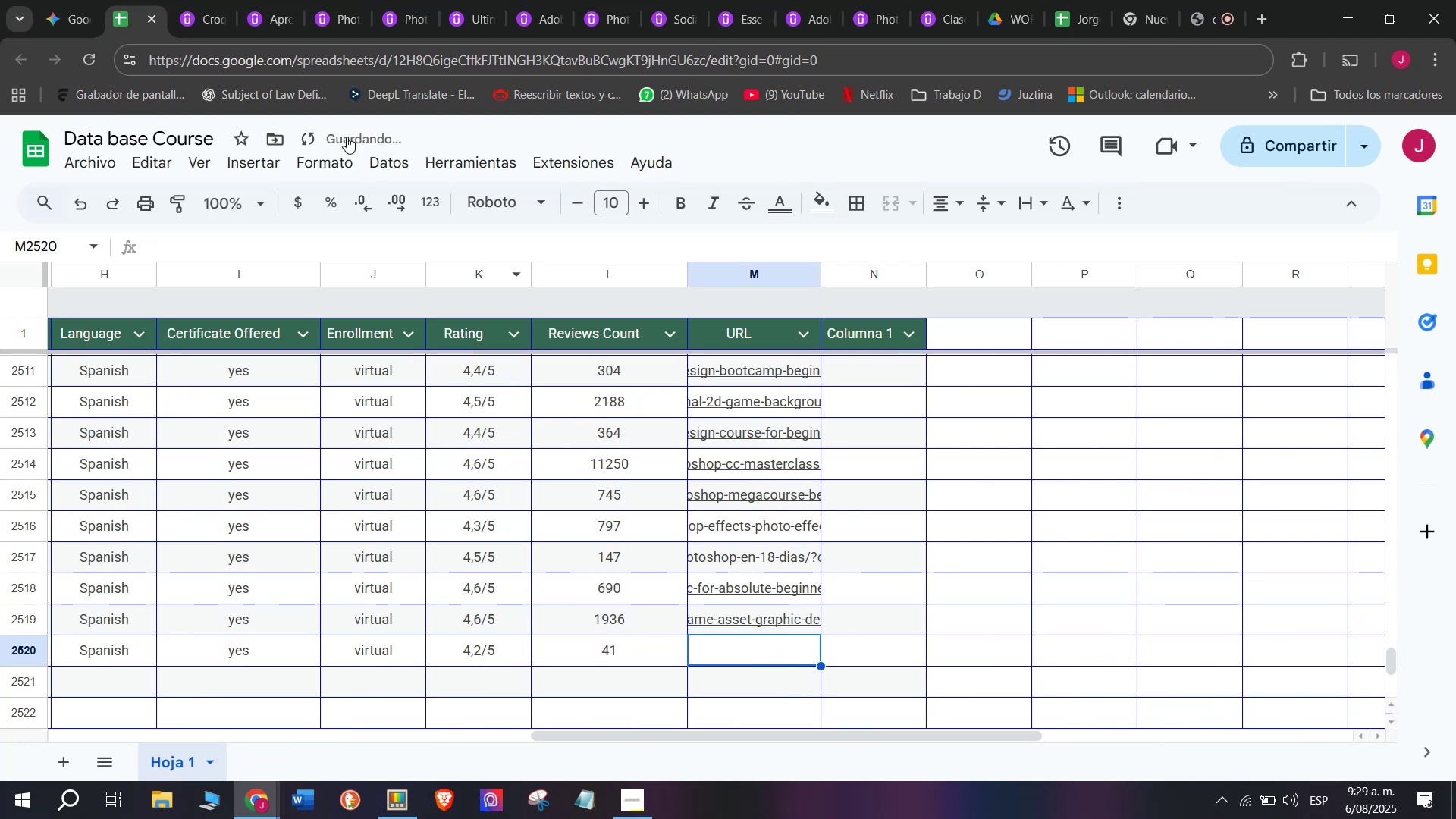 
left_click([198, 0])
 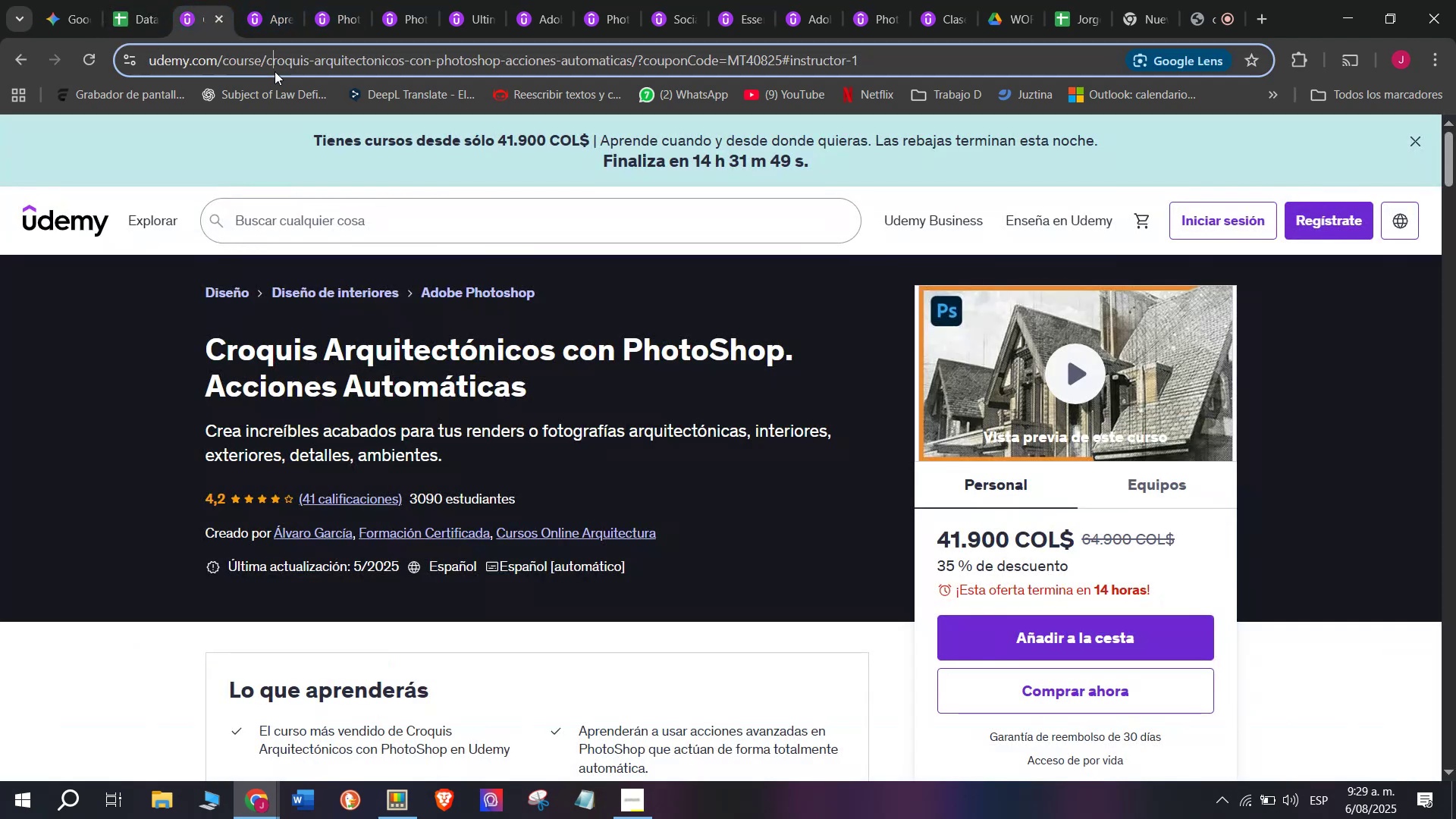 
double_click([275, 71])
 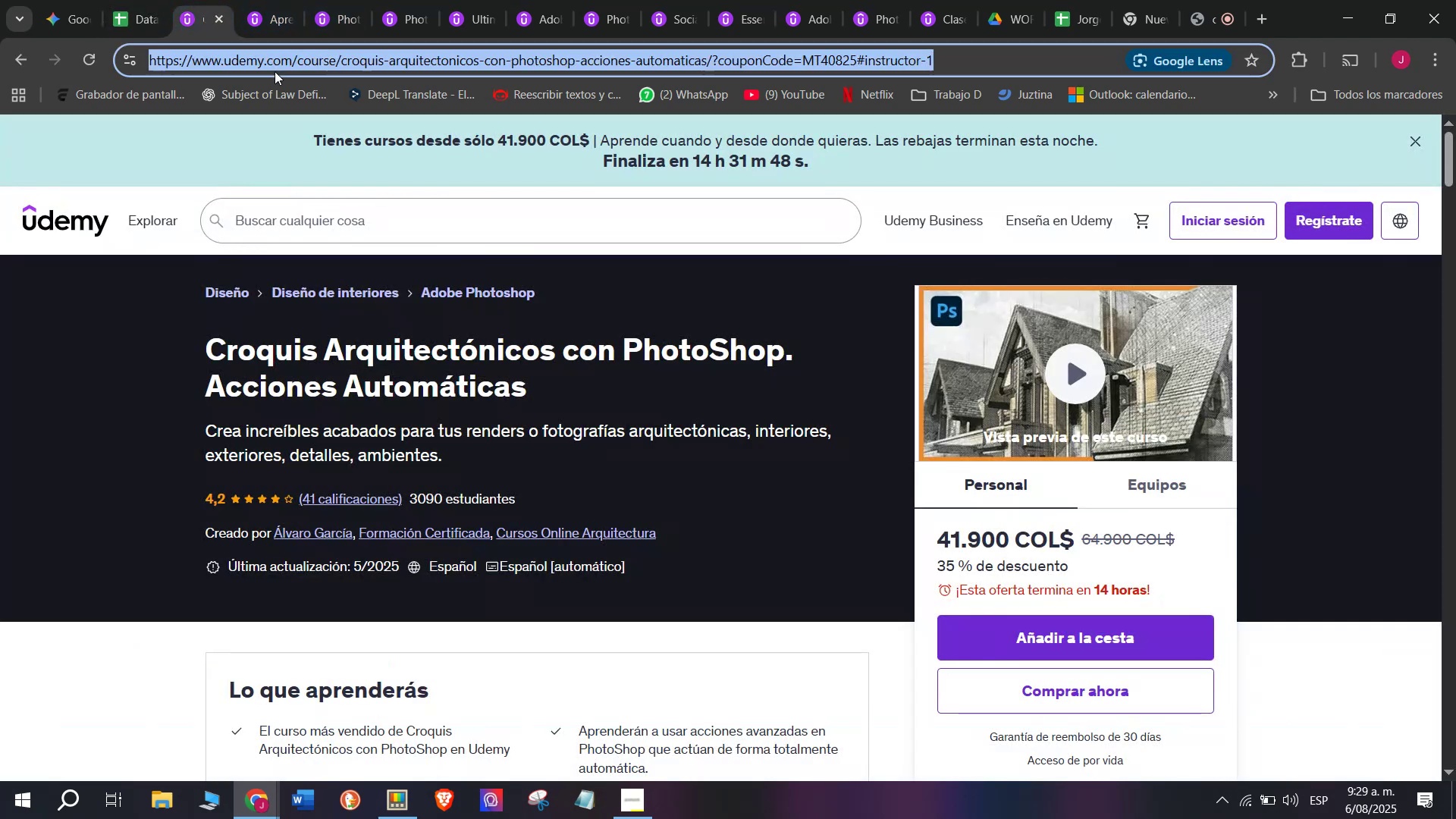 
triple_click([275, 71])
 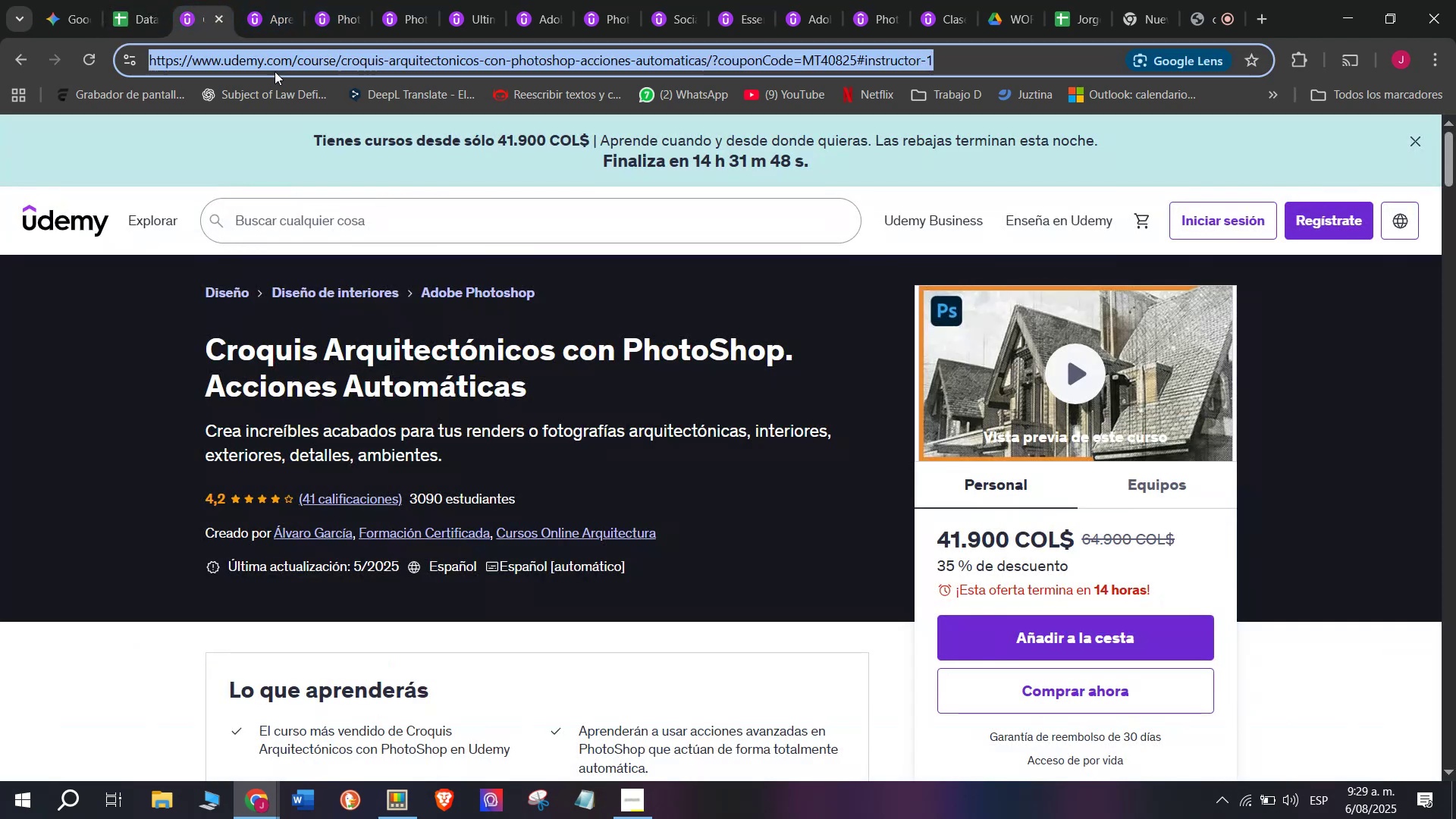 
key(Break)
 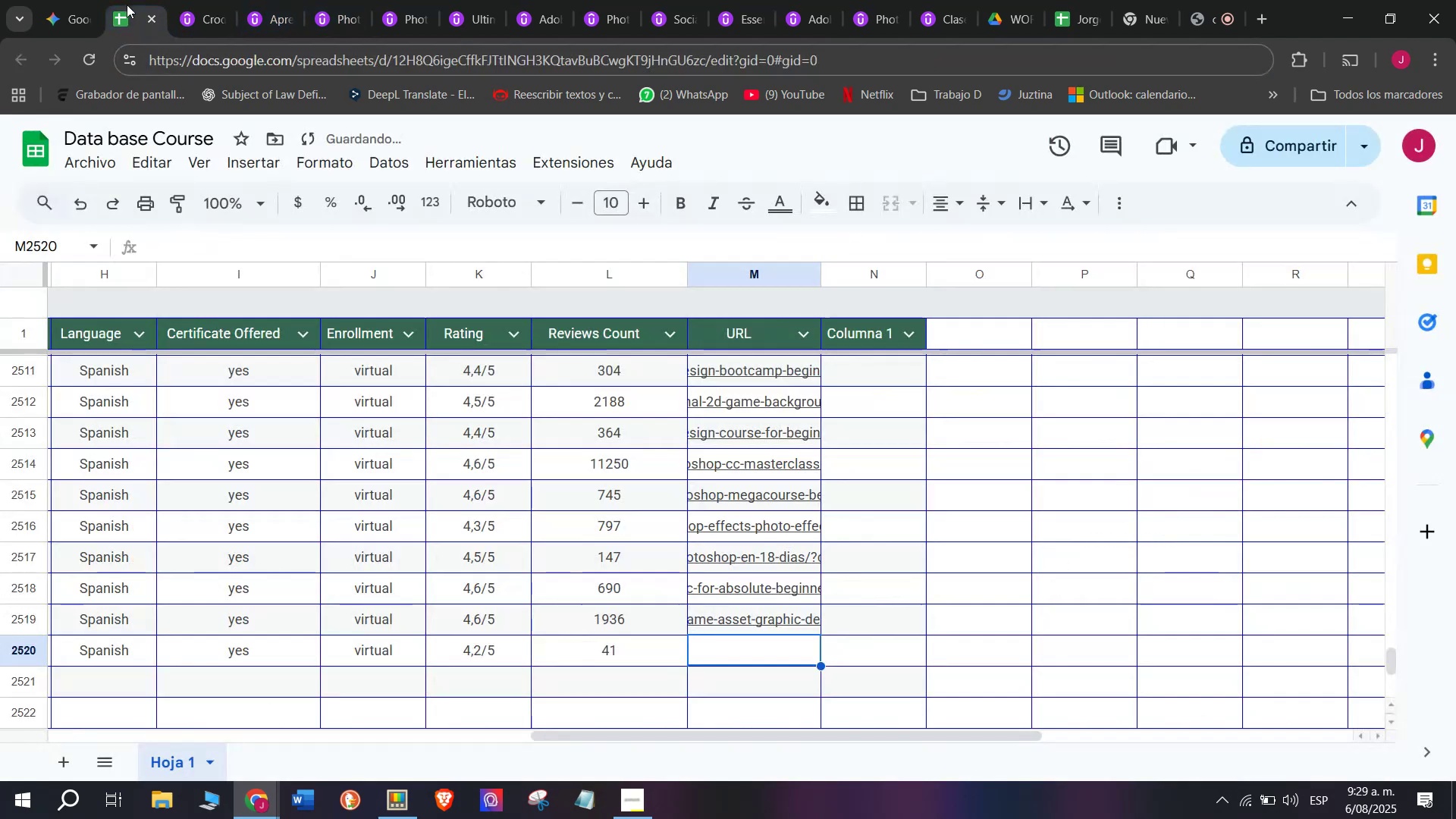 
key(Control+ControlLeft)
 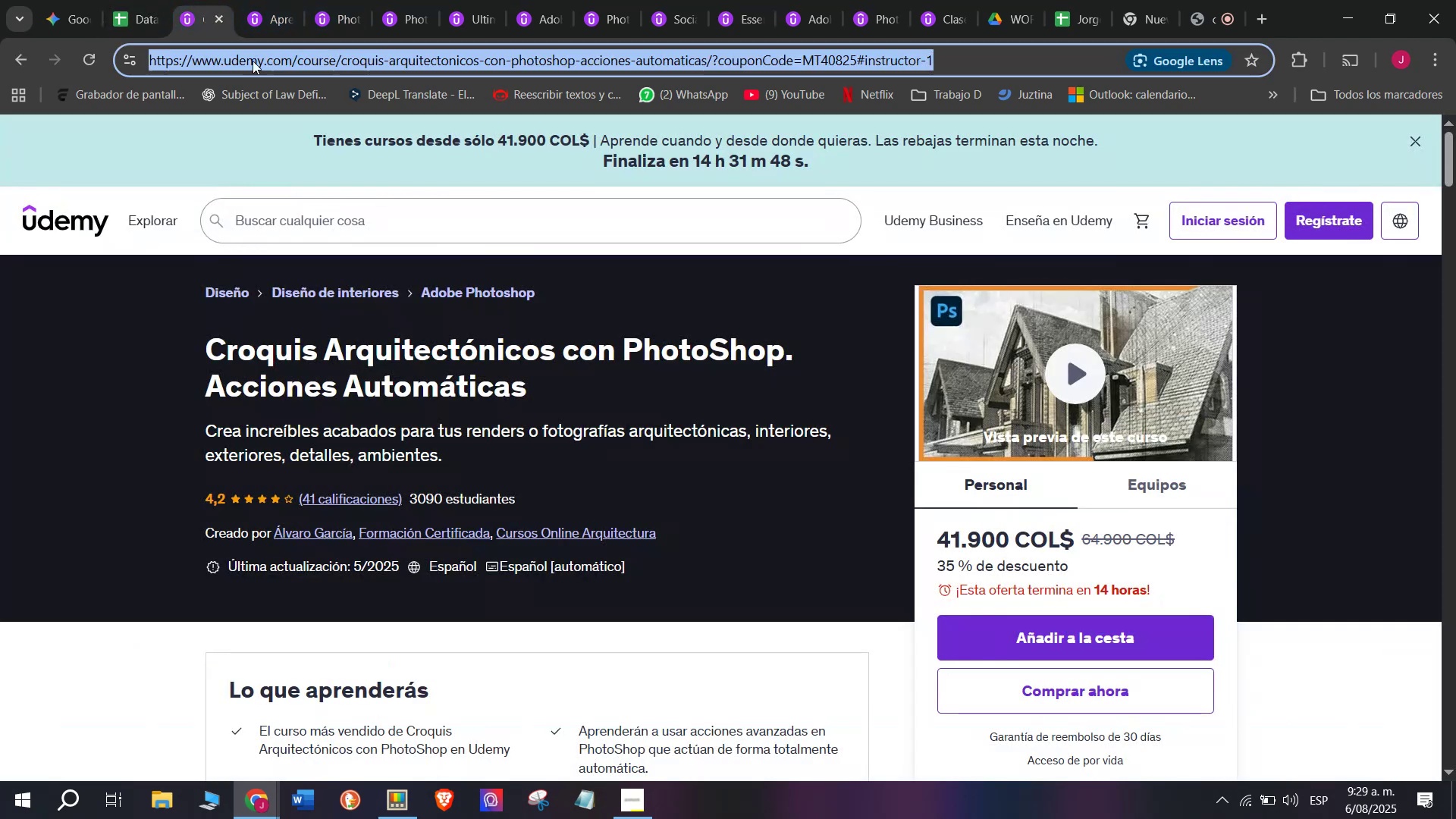 
key(Control+C)
 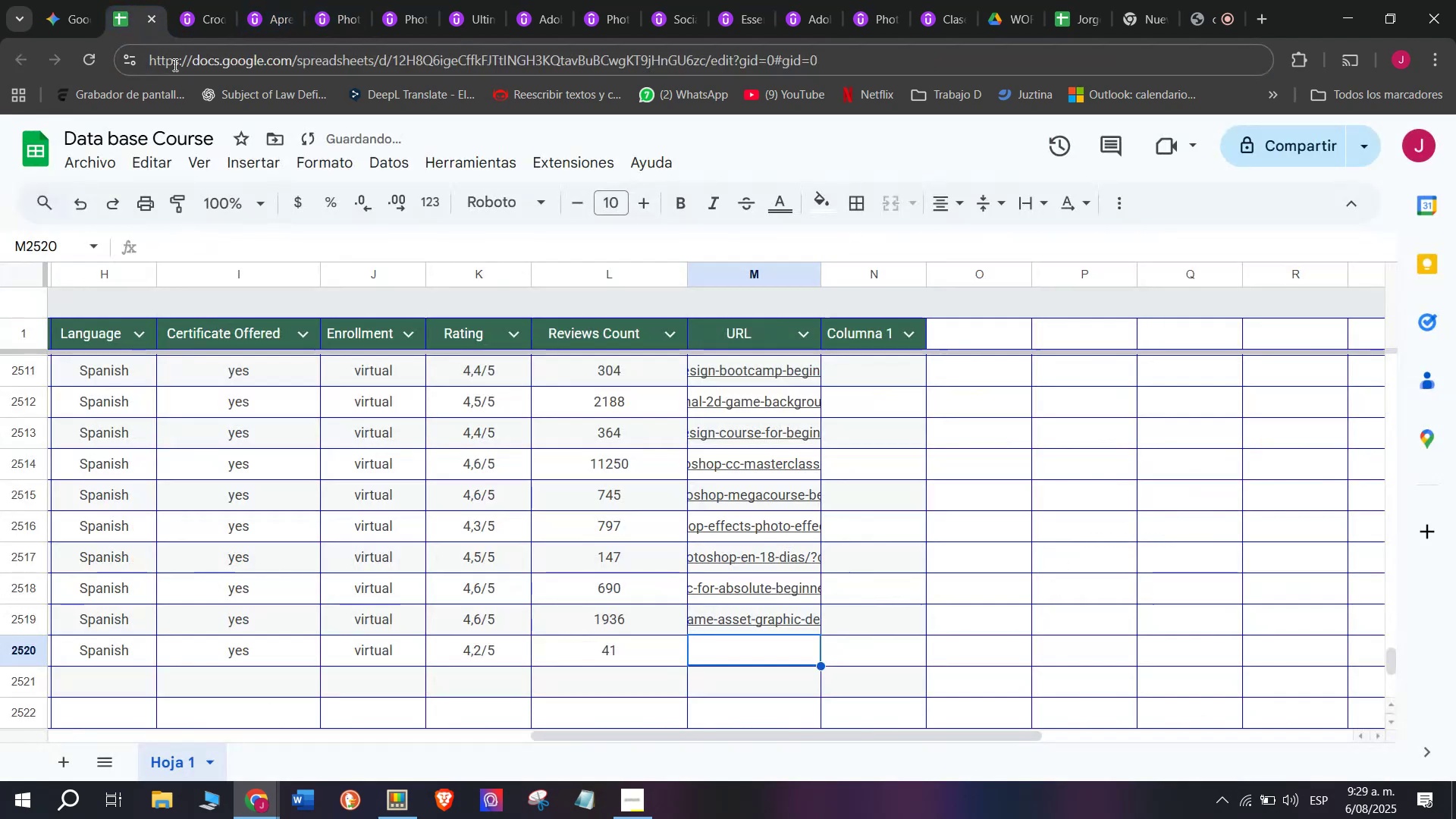 
key(Z)
 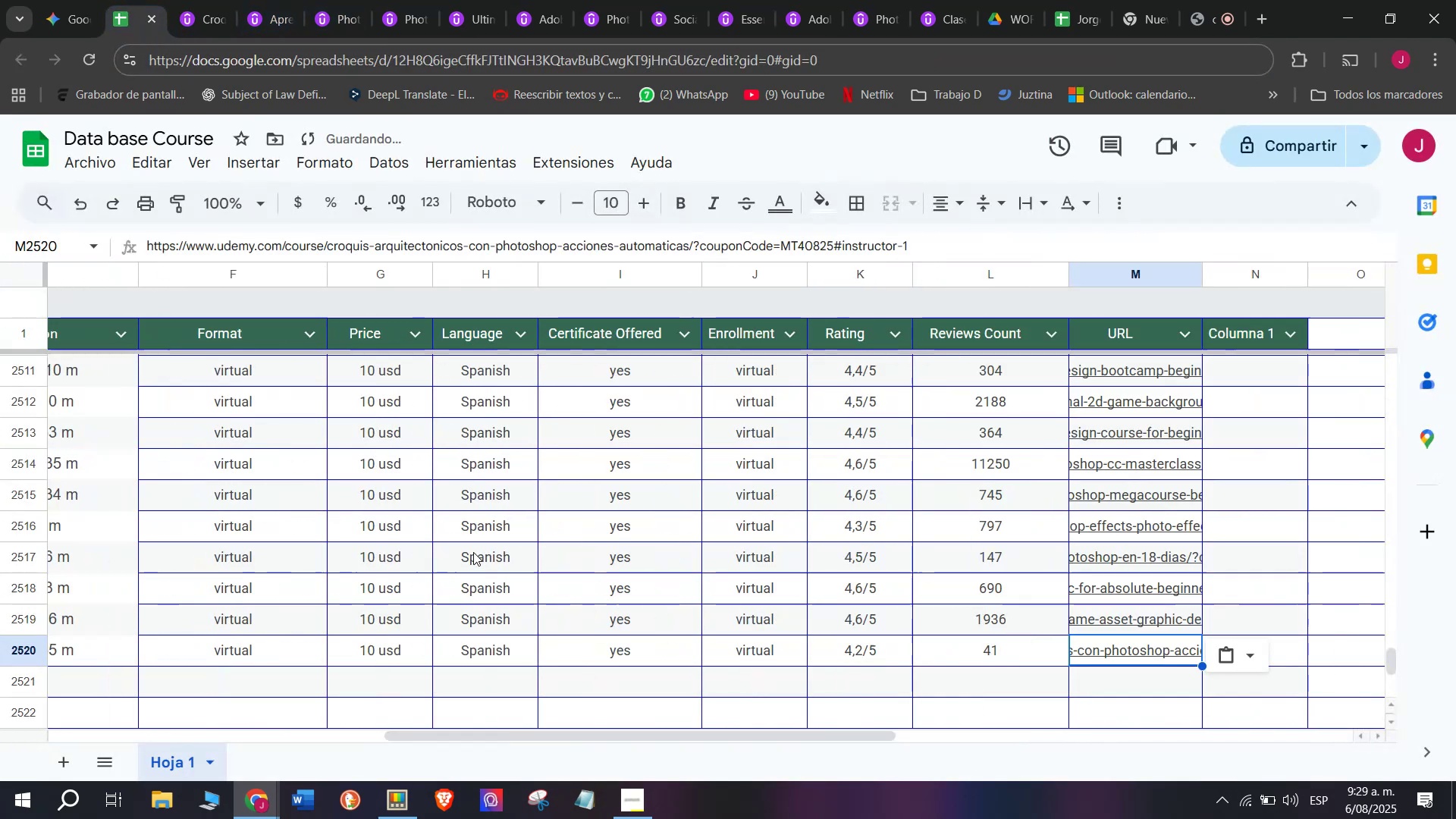 
key(Control+ControlLeft)
 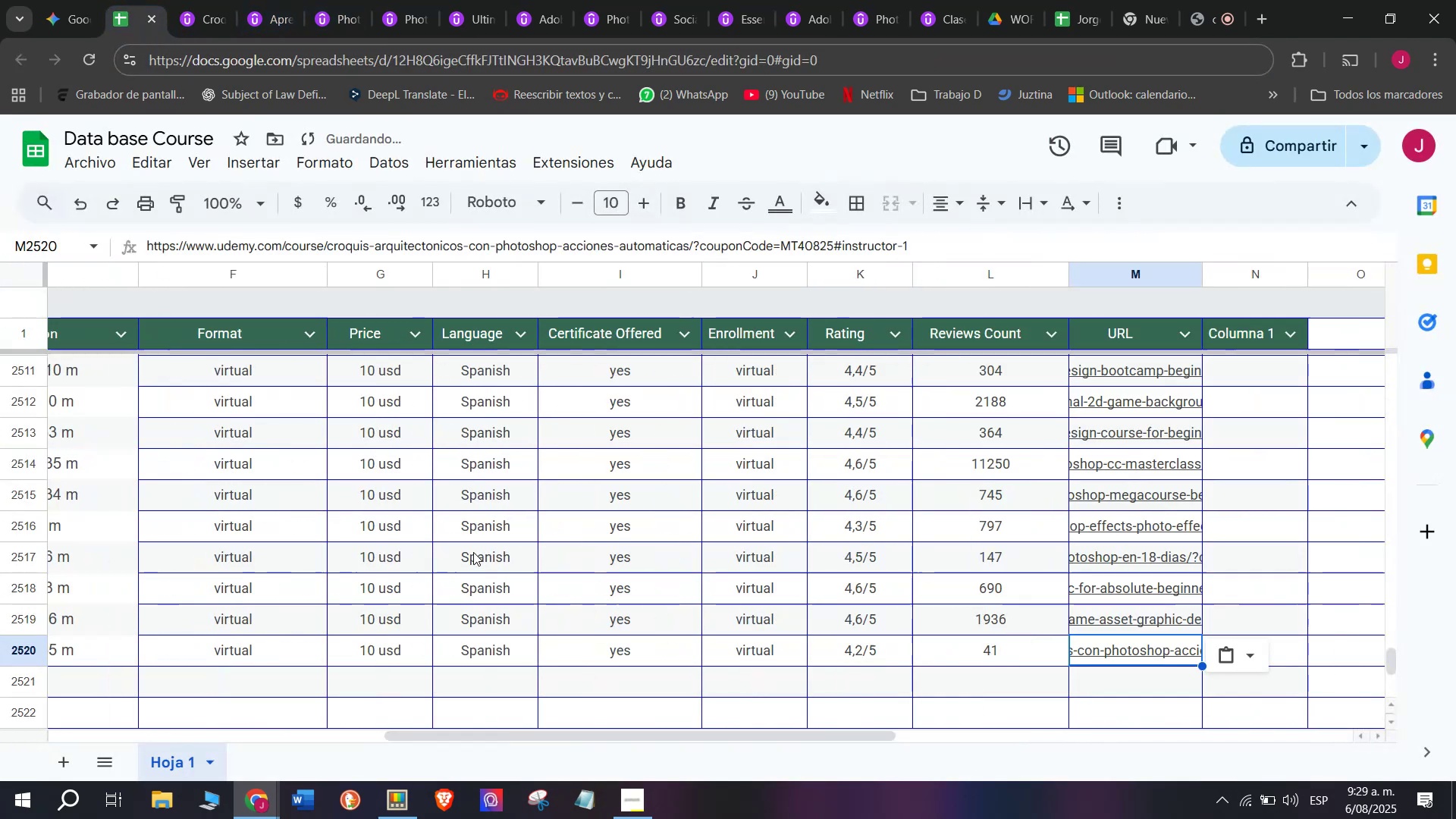 
key(Control+V)
 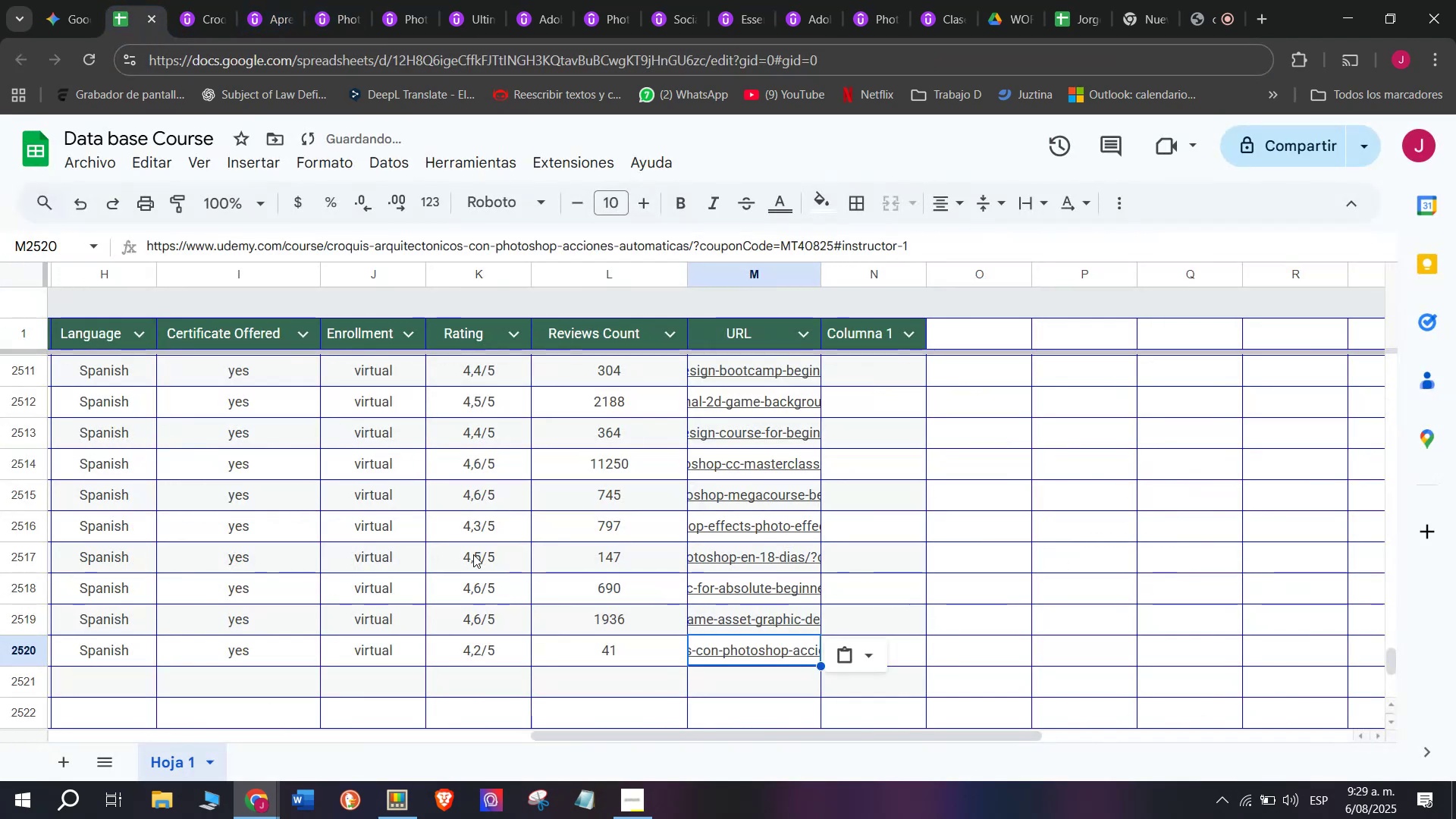 
scroll: coordinate [508, 597], scroll_direction: up, amount: 7.0
 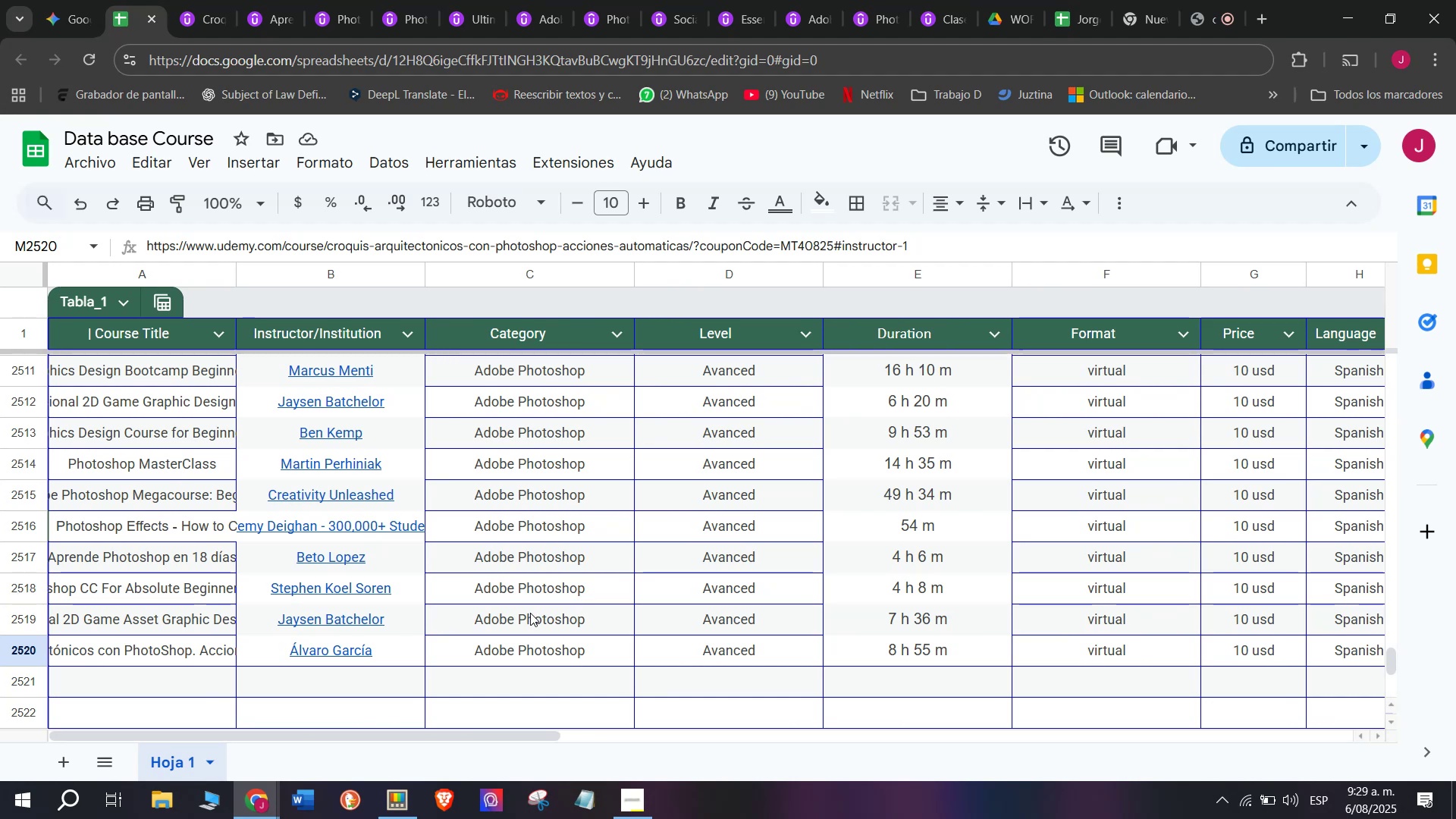 
wait(5.74)
 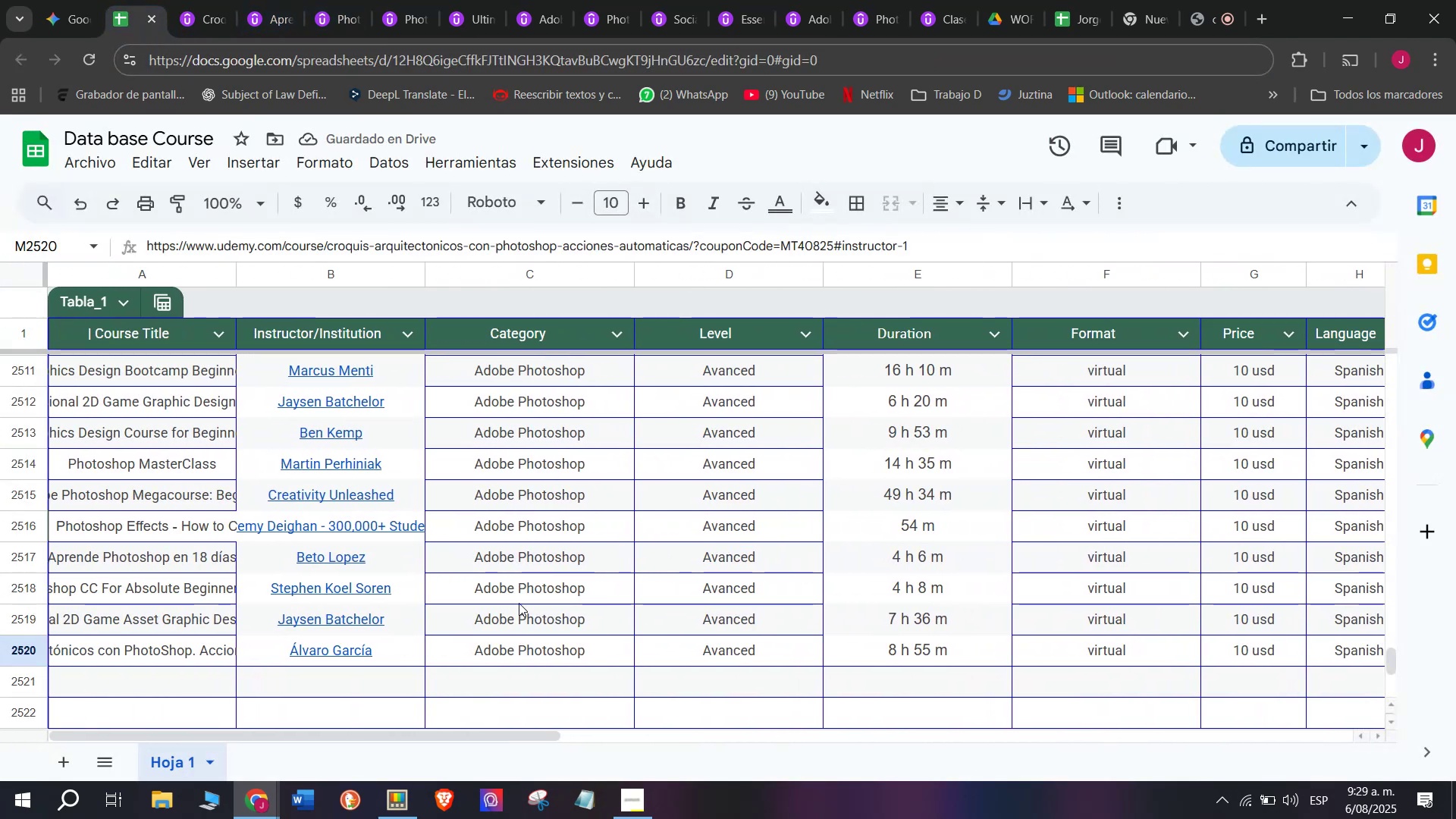 
left_click([160, 695])
 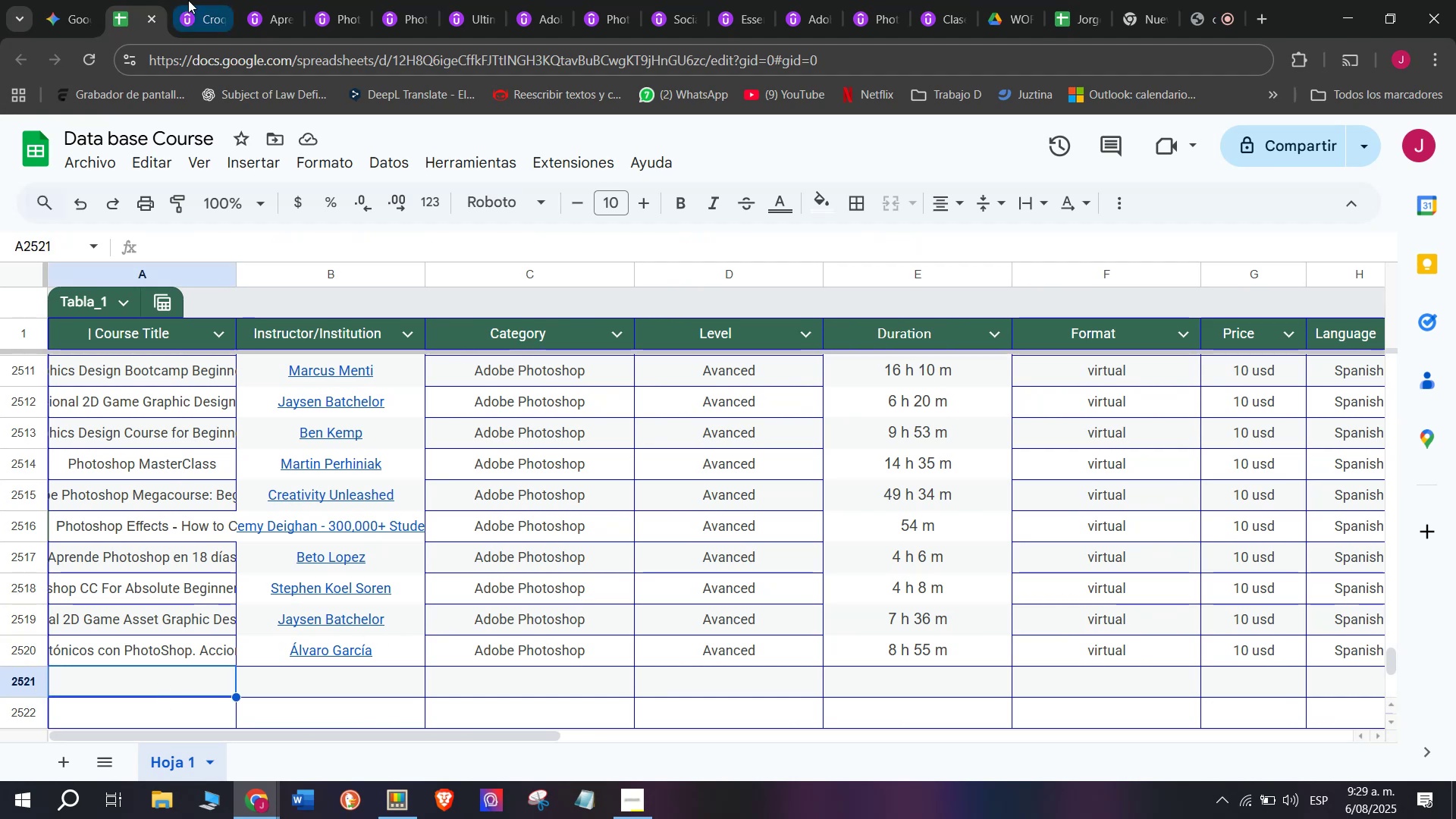 
left_click([205, 0])
 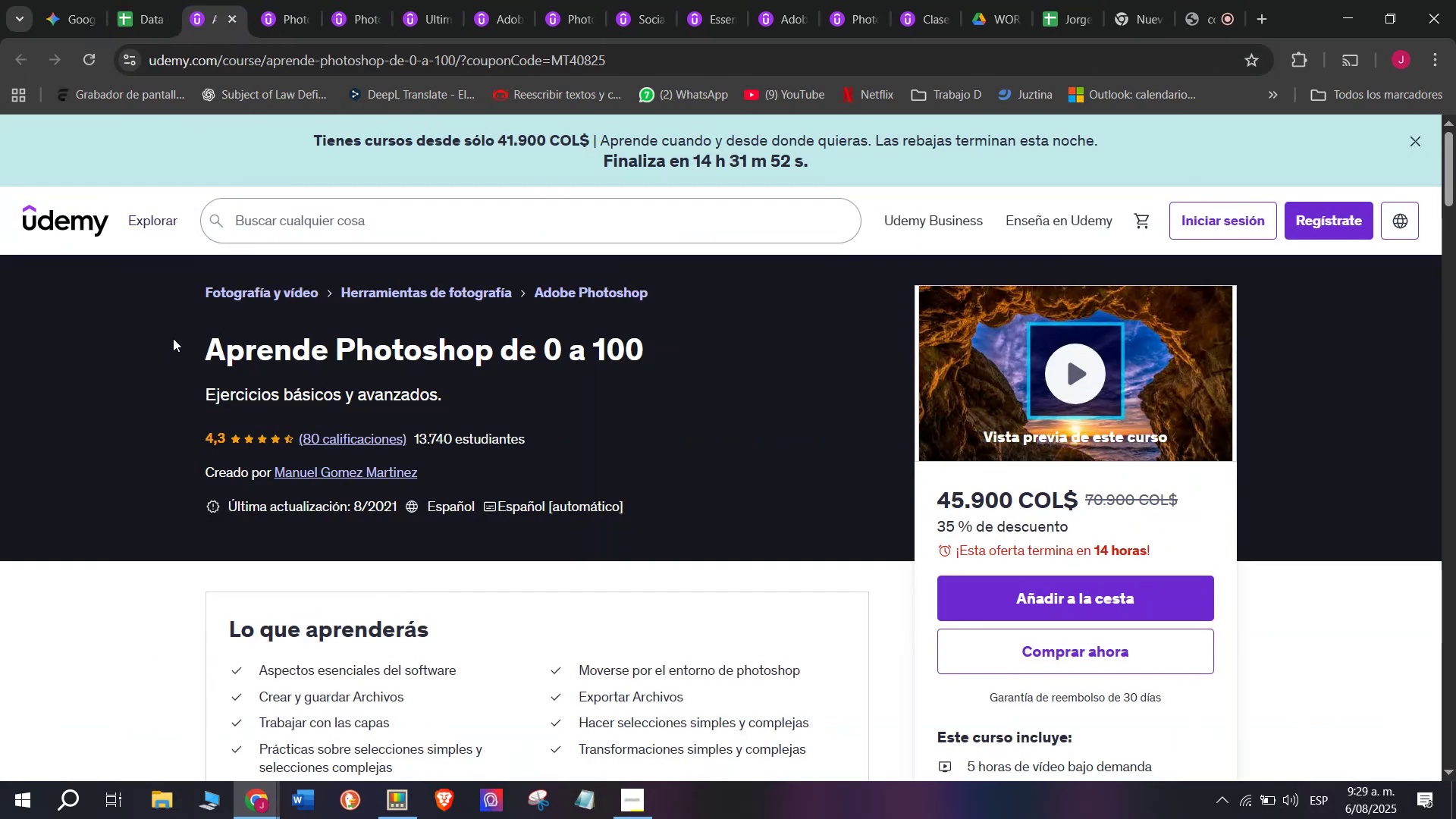 
key(Break)
 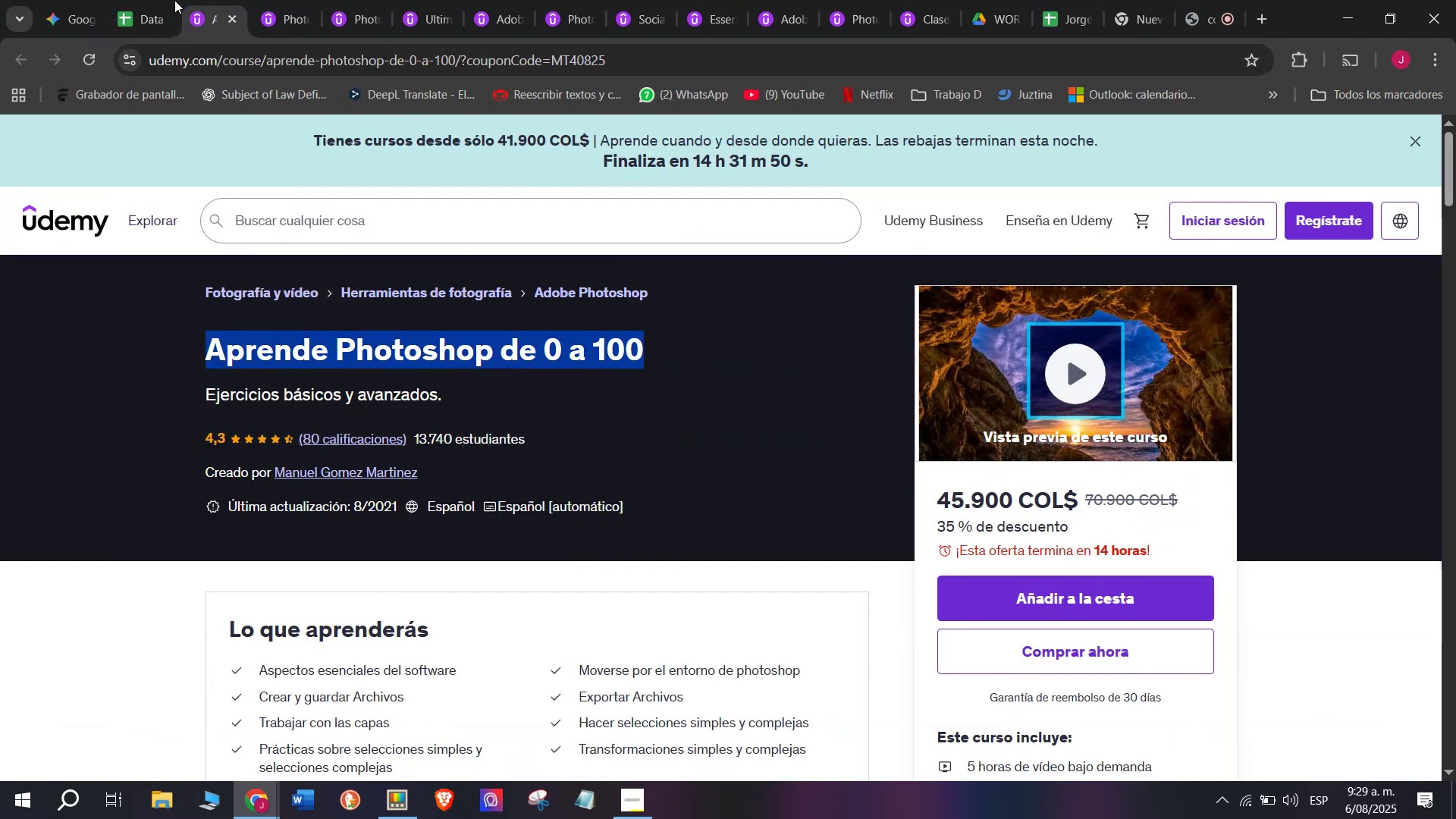 
key(Control+ControlLeft)
 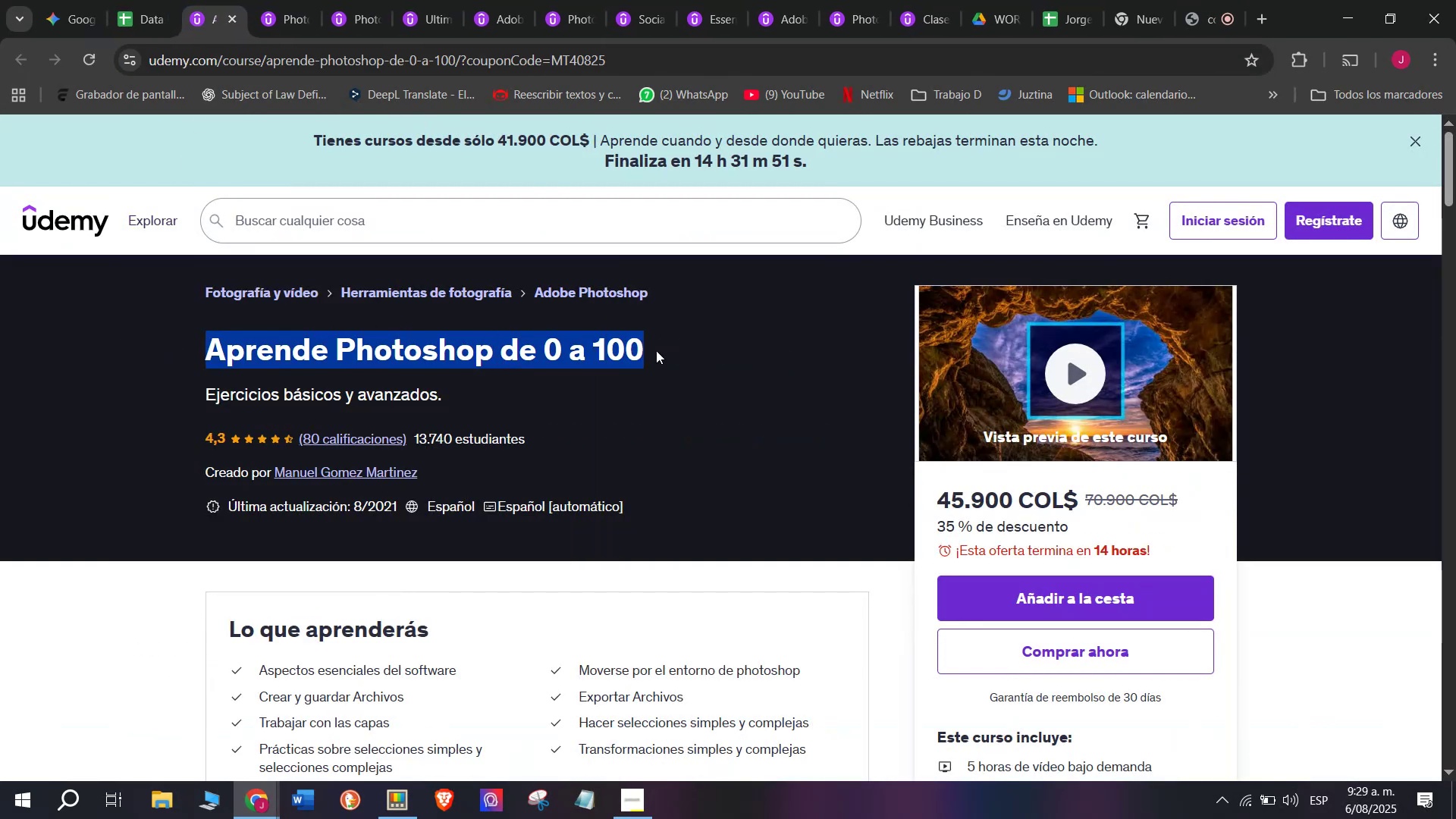 
key(Control+C)
 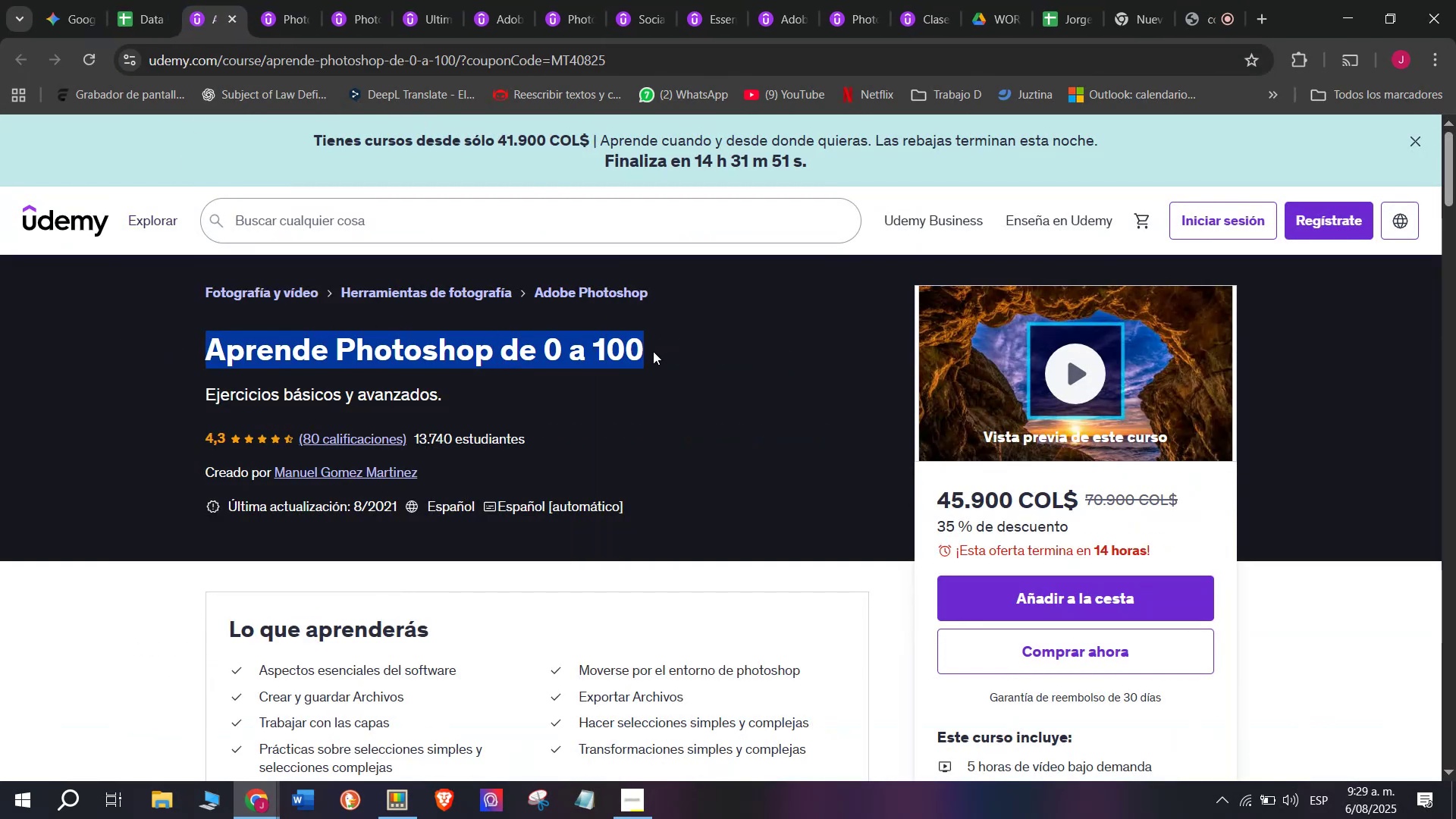 
key(Control+ControlLeft)
 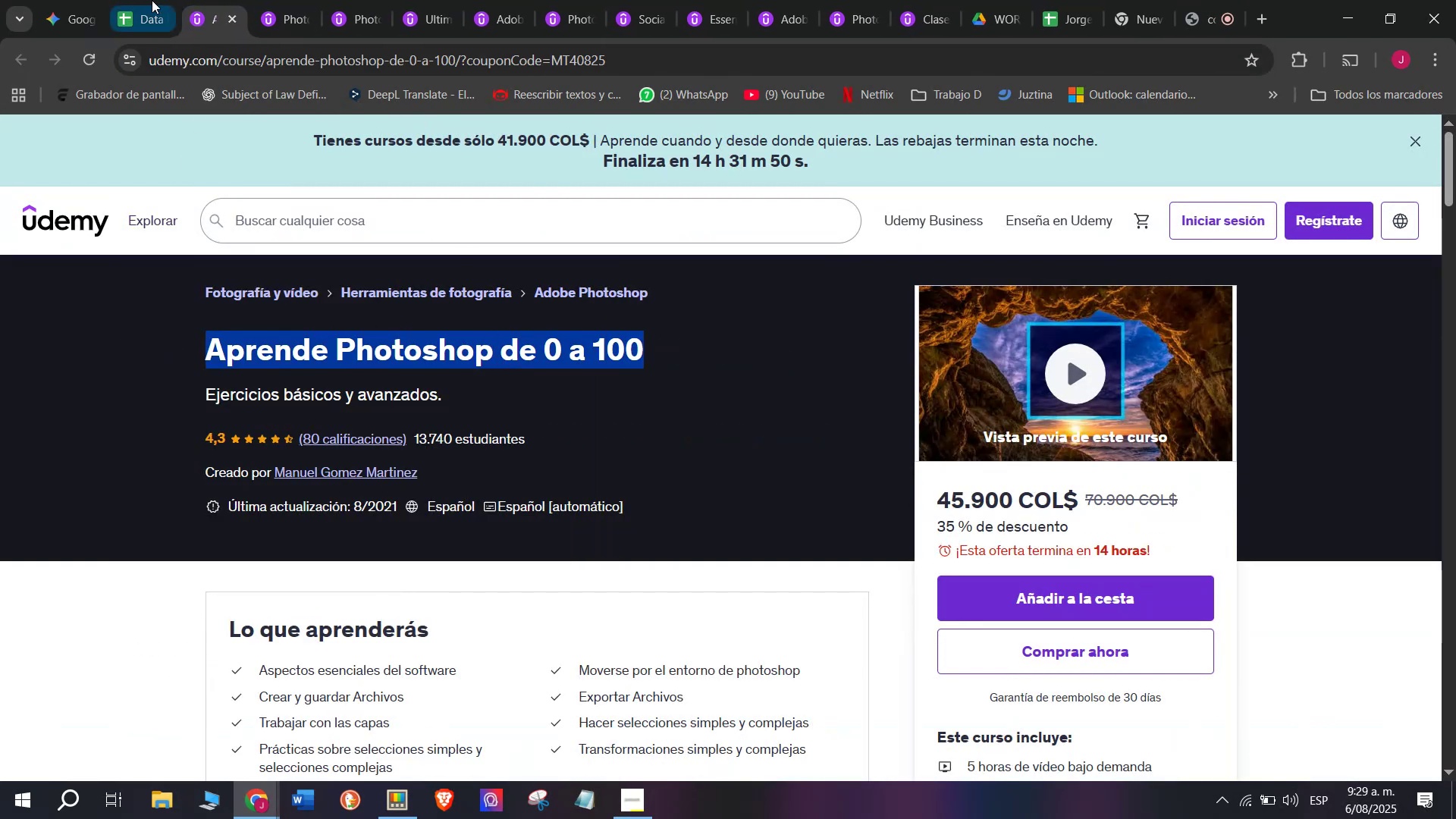 
key(Control+C)
 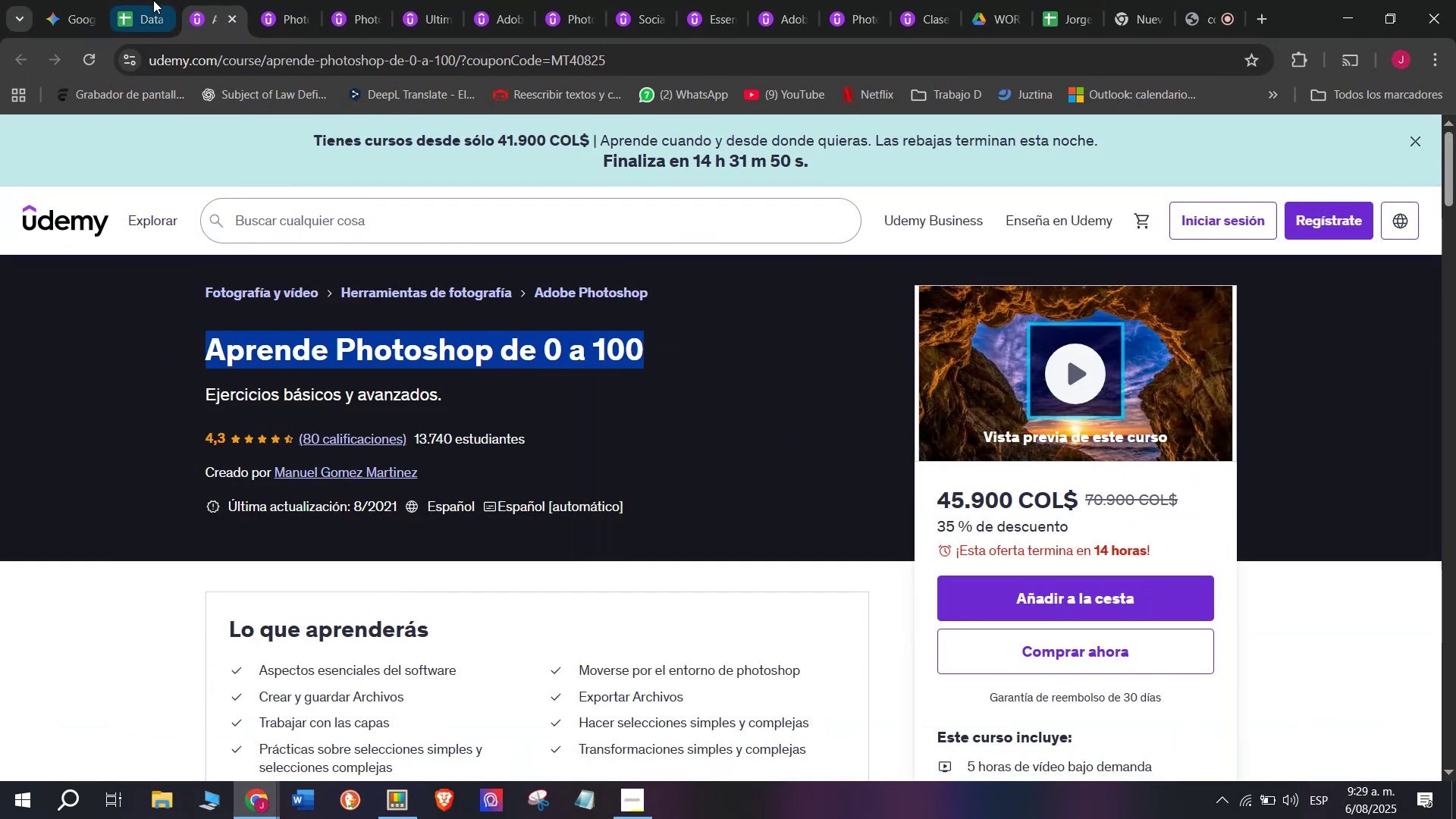 
key(Break)
 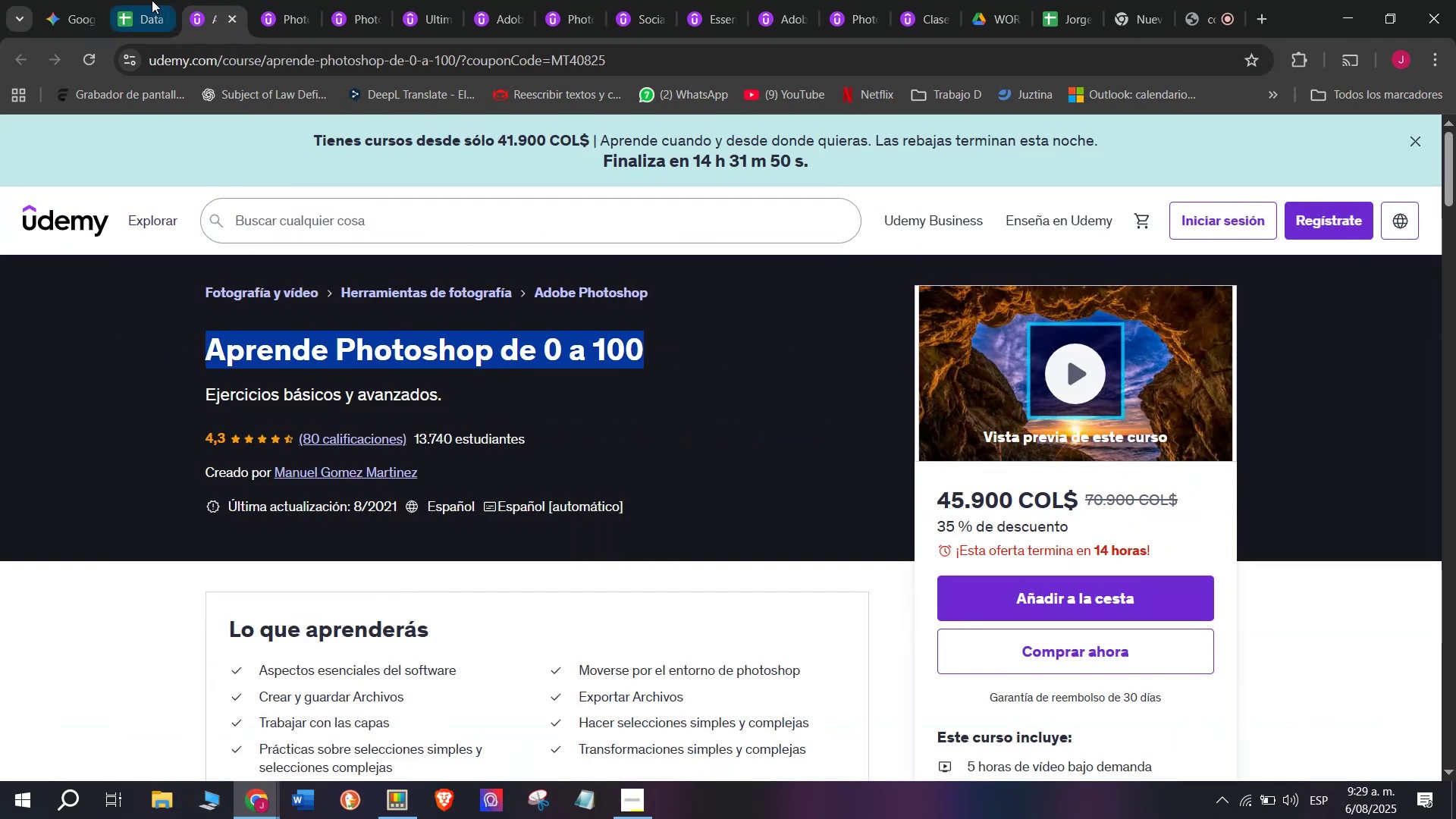 
left_click([152, 0])
 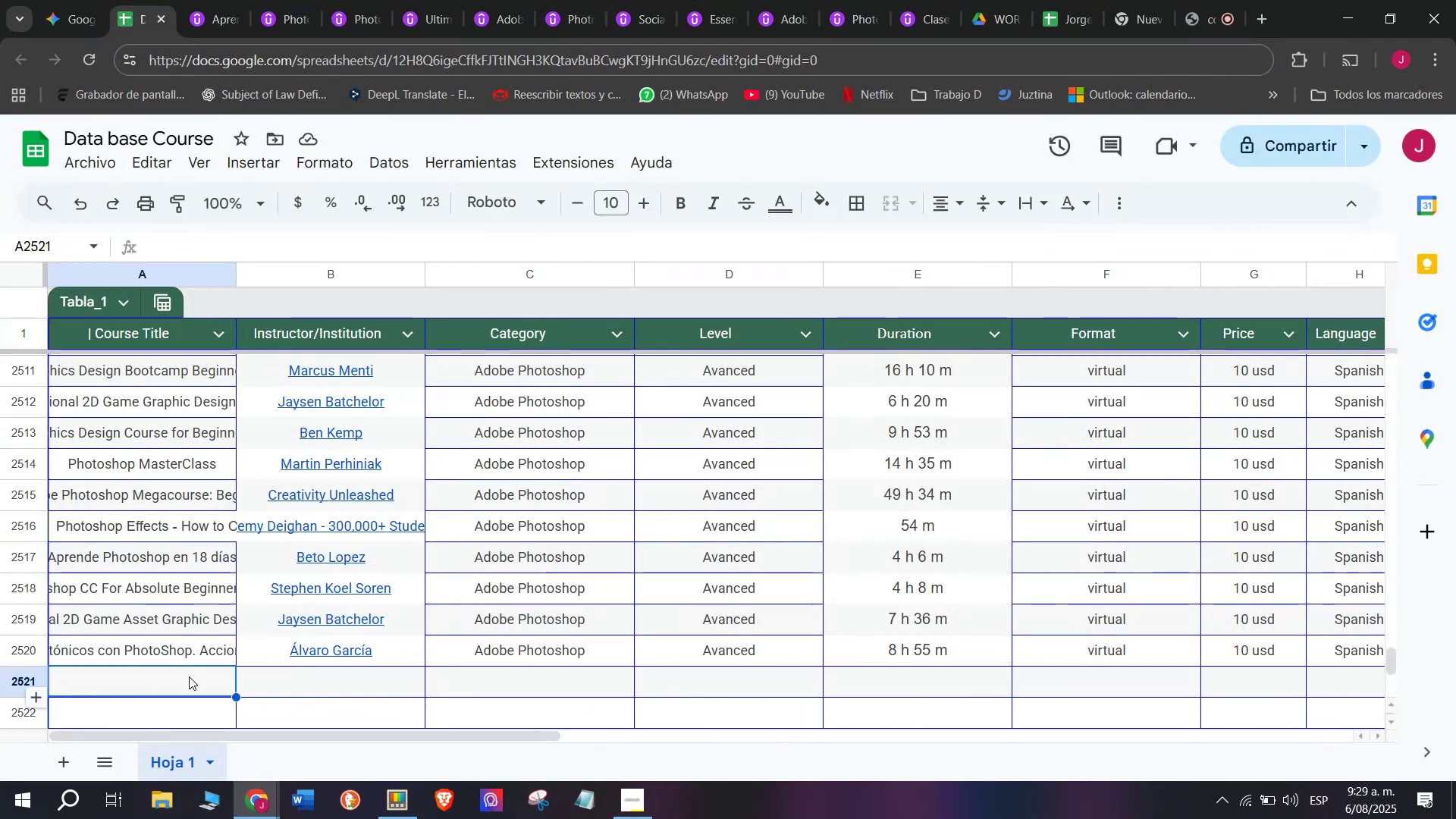 
double_click([189, 676])
 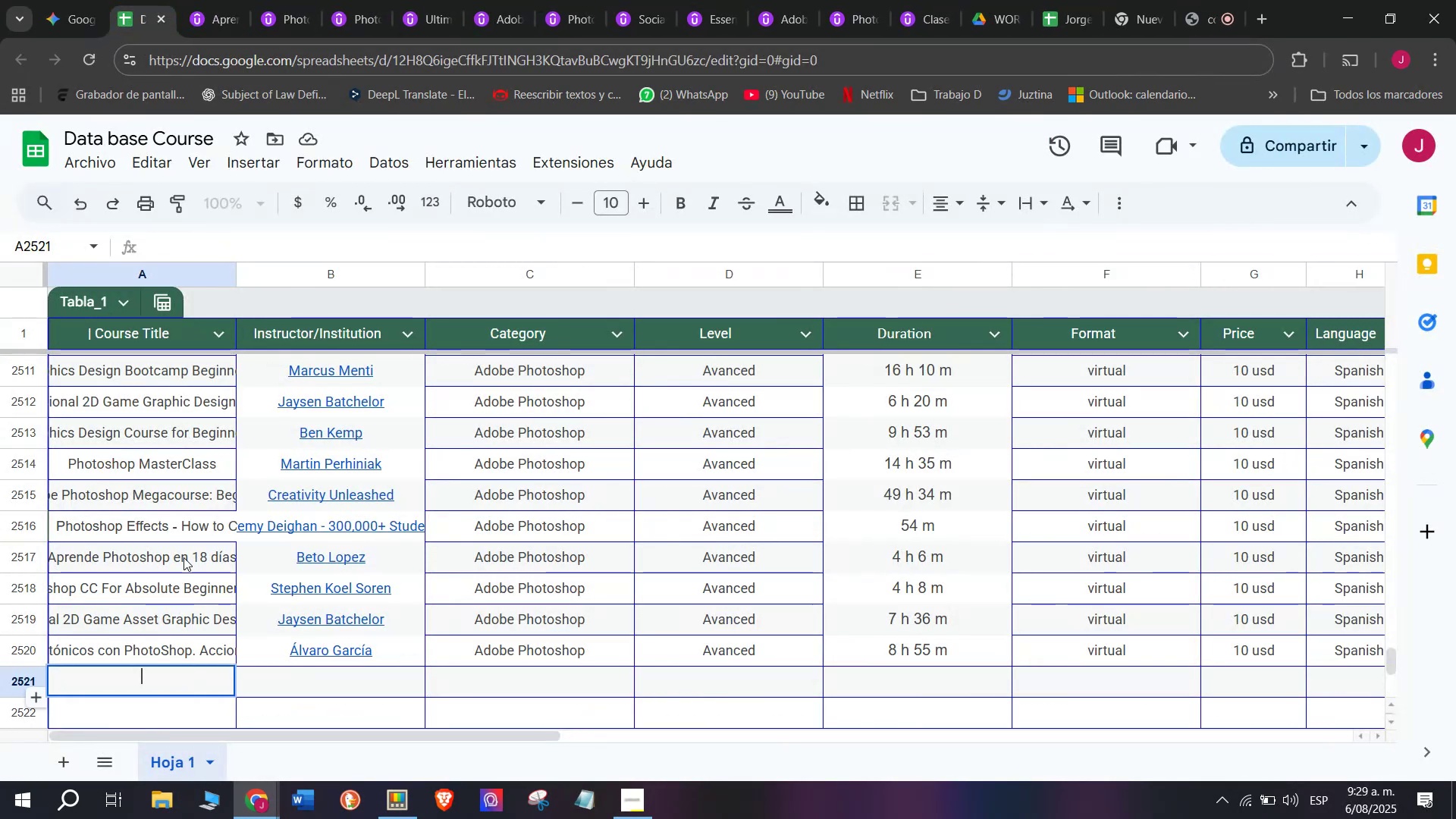 
key(Z)
 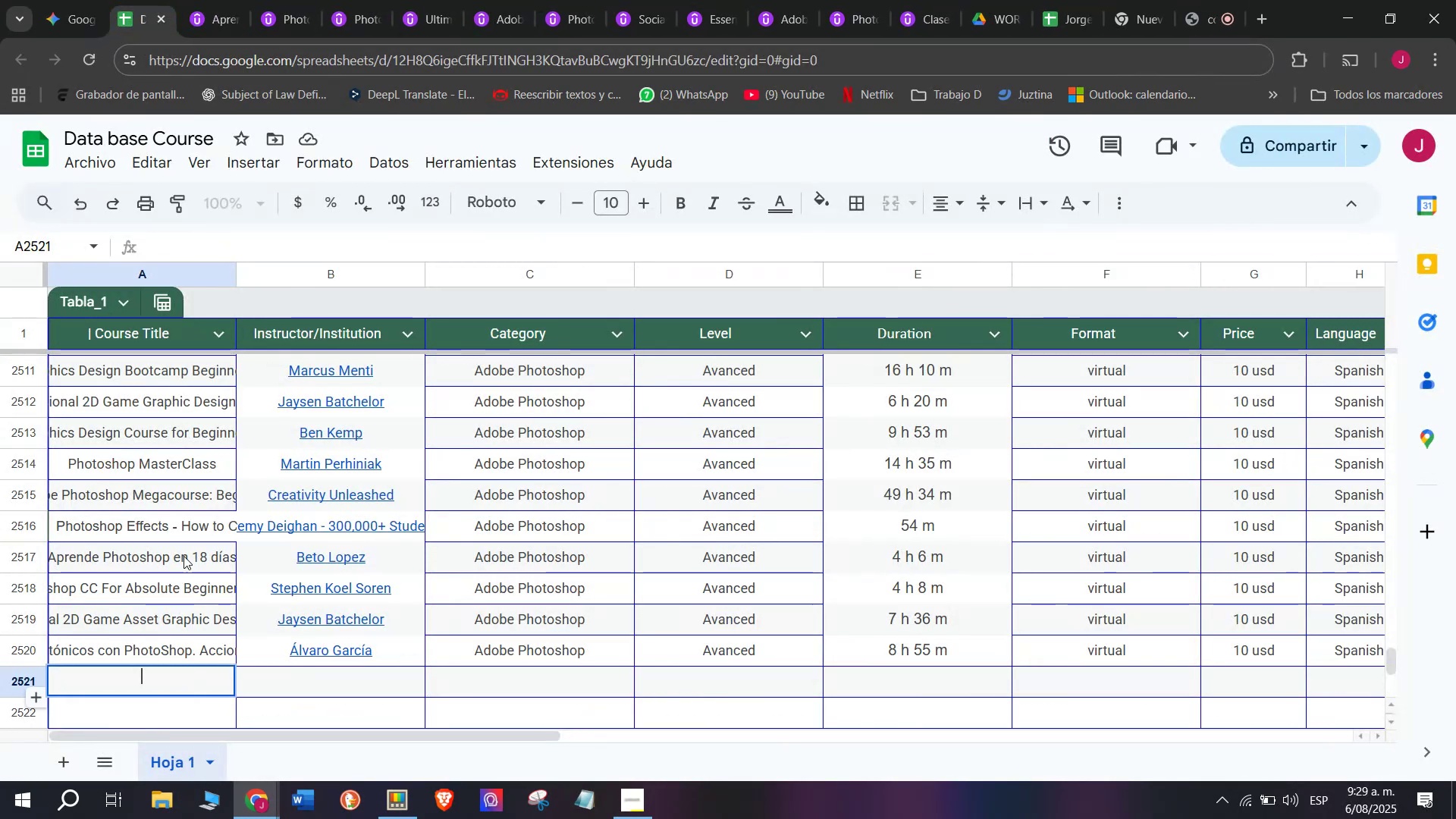 
key(Control+ControlLeft)
 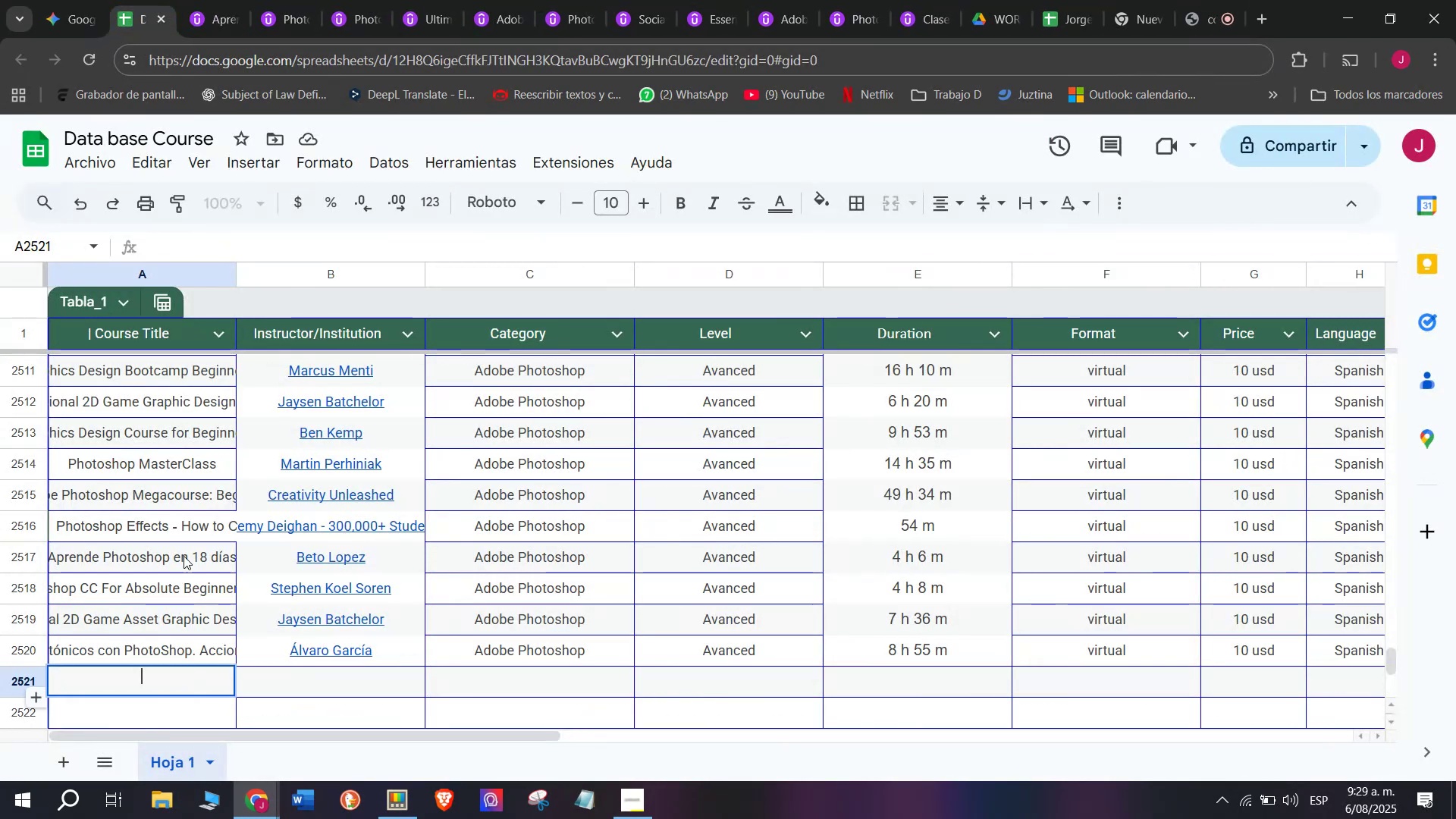 
key(Control+V)
 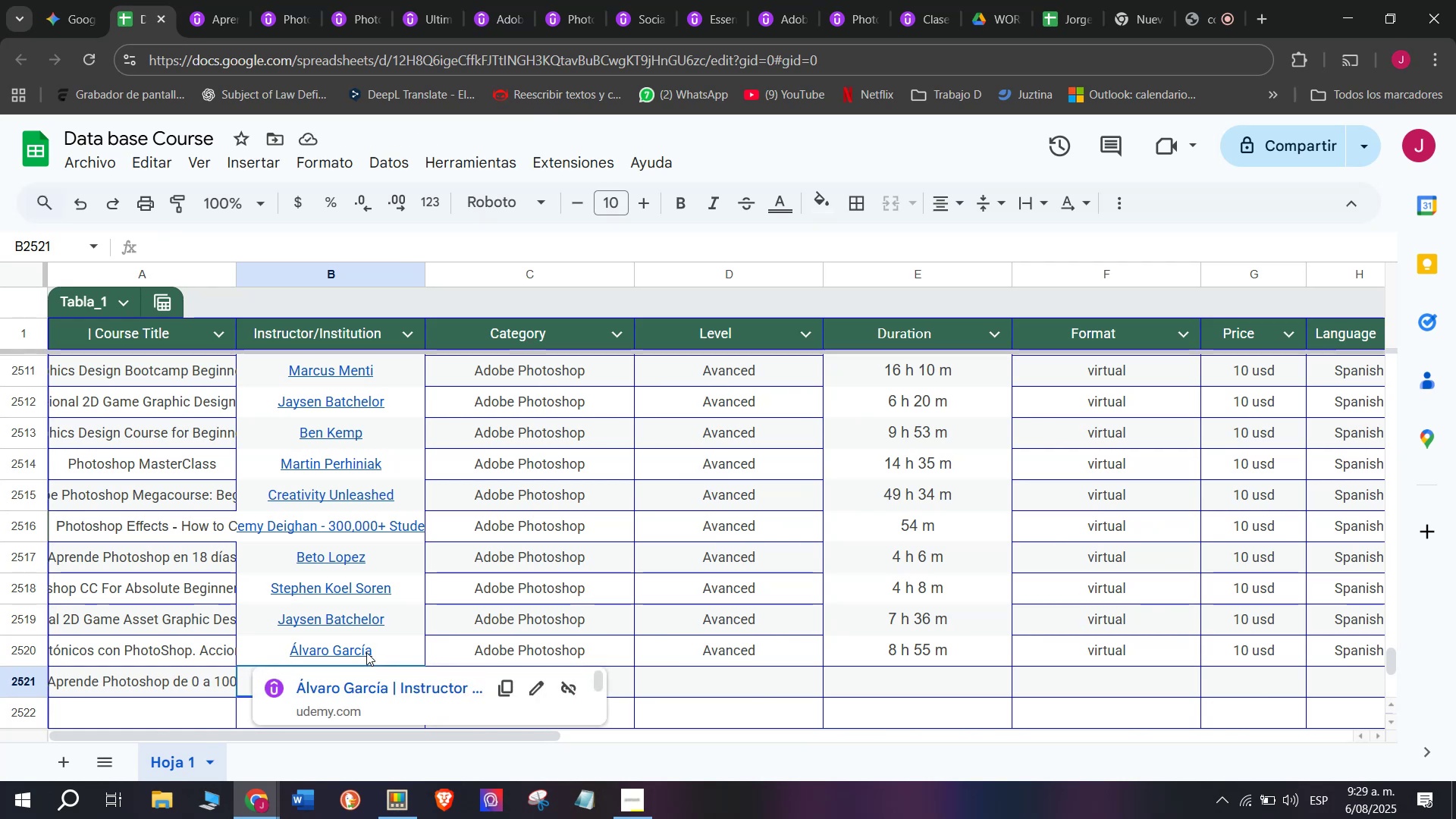 
wait(12.54)
 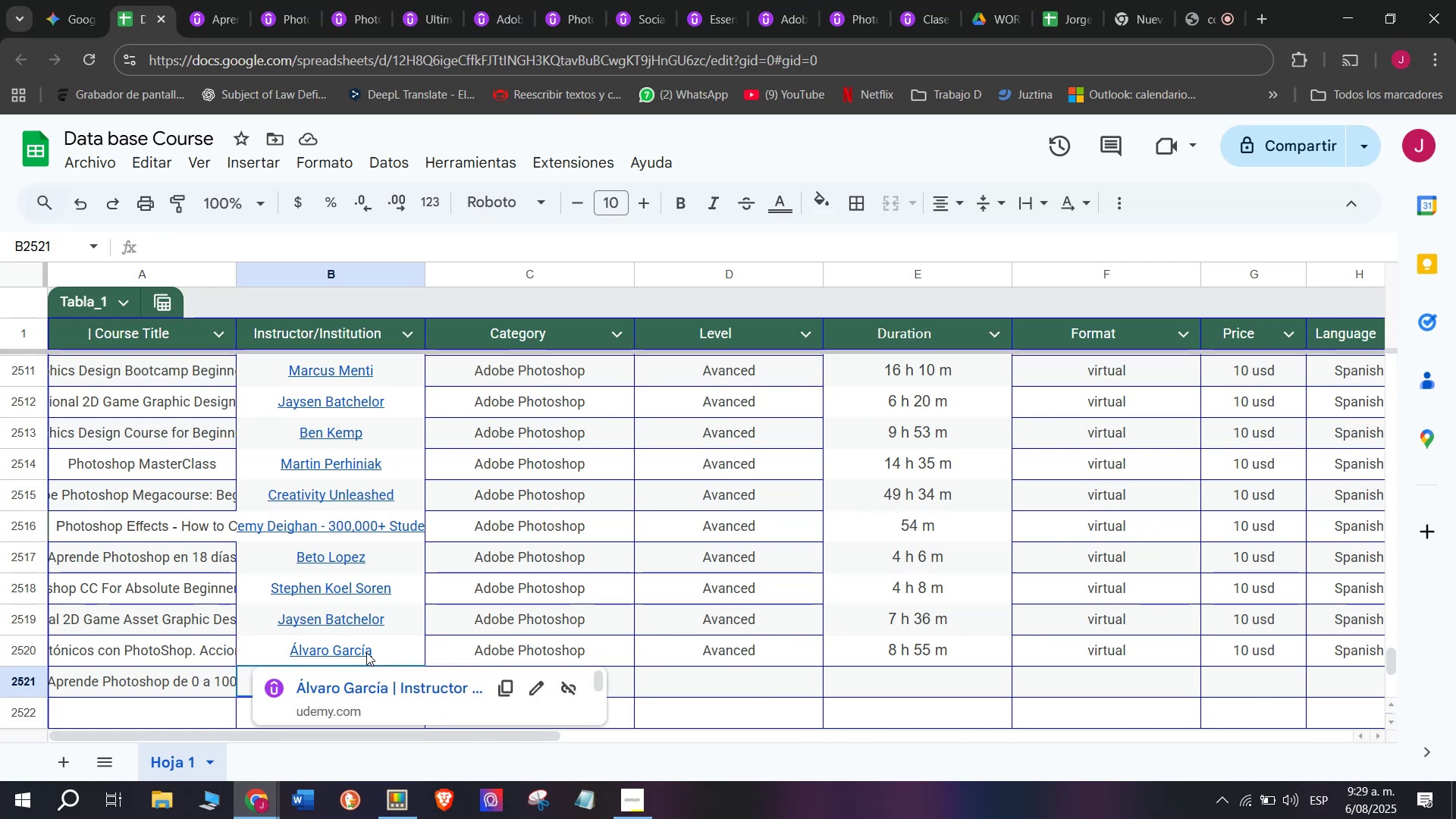 
left_click([197, 0])
 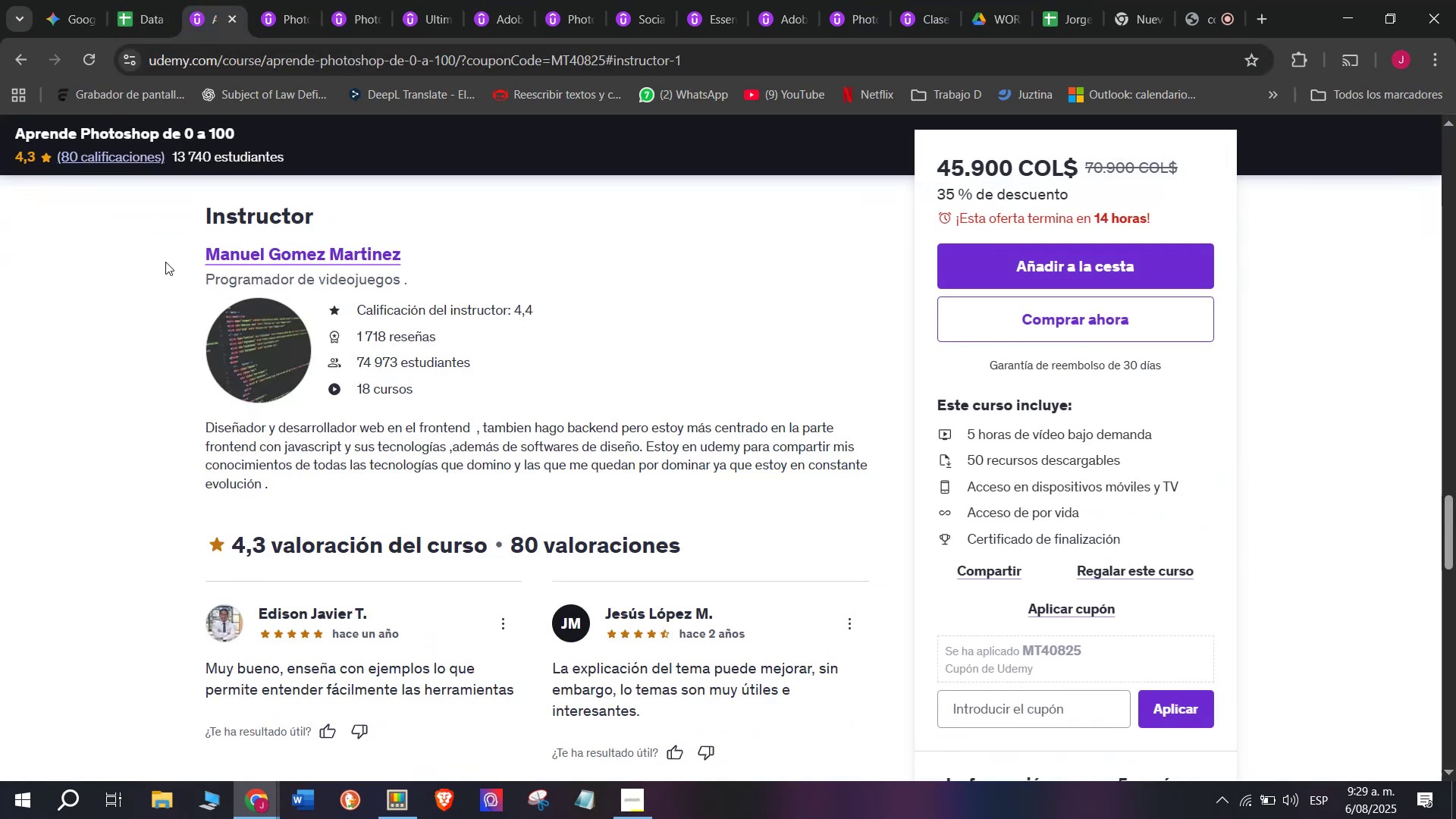 
key(Control+ControlLeft)
 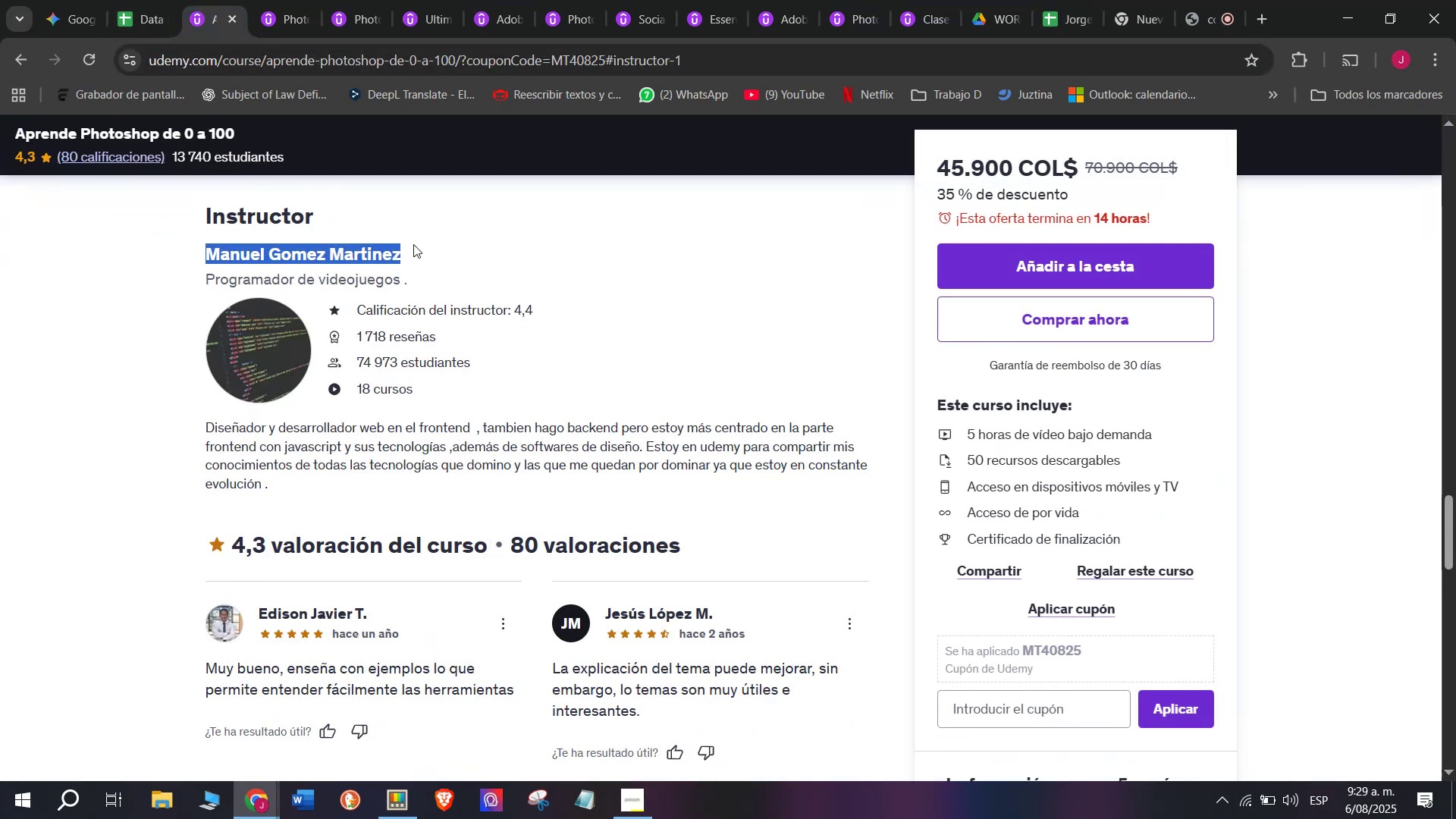 
key(Break)
 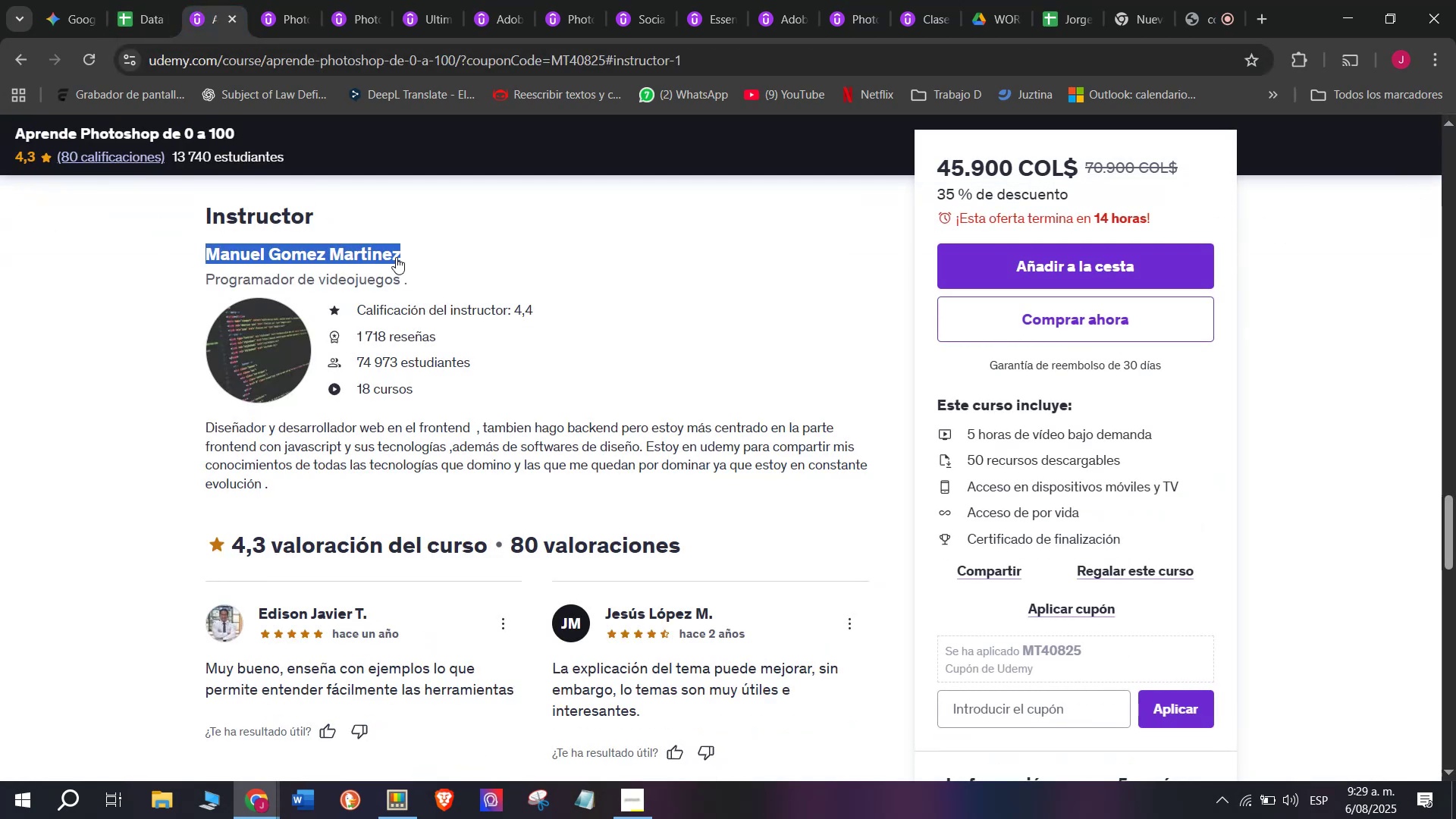 
key(Control+C)
 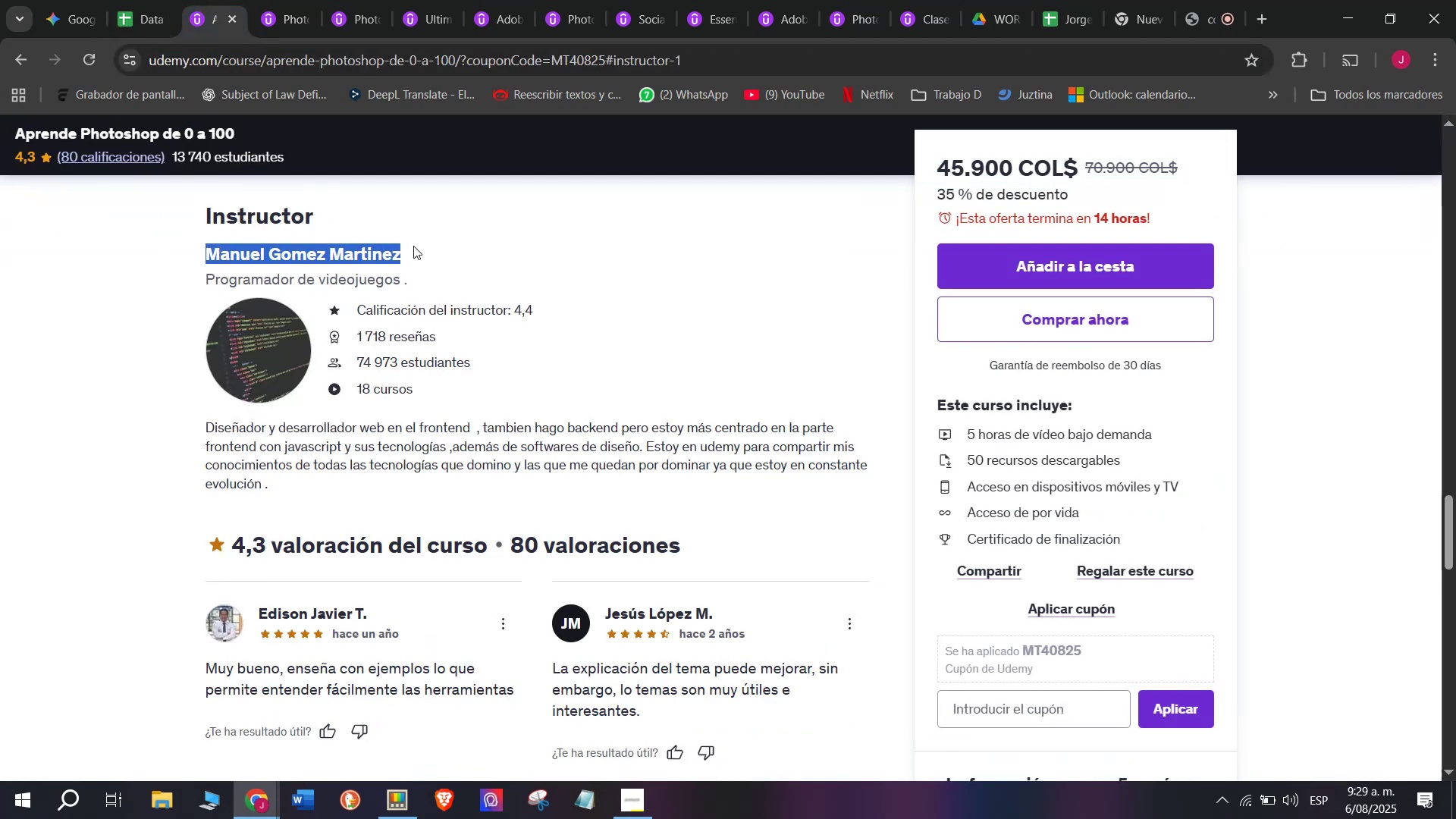 
key(Control+ControlLeft)
 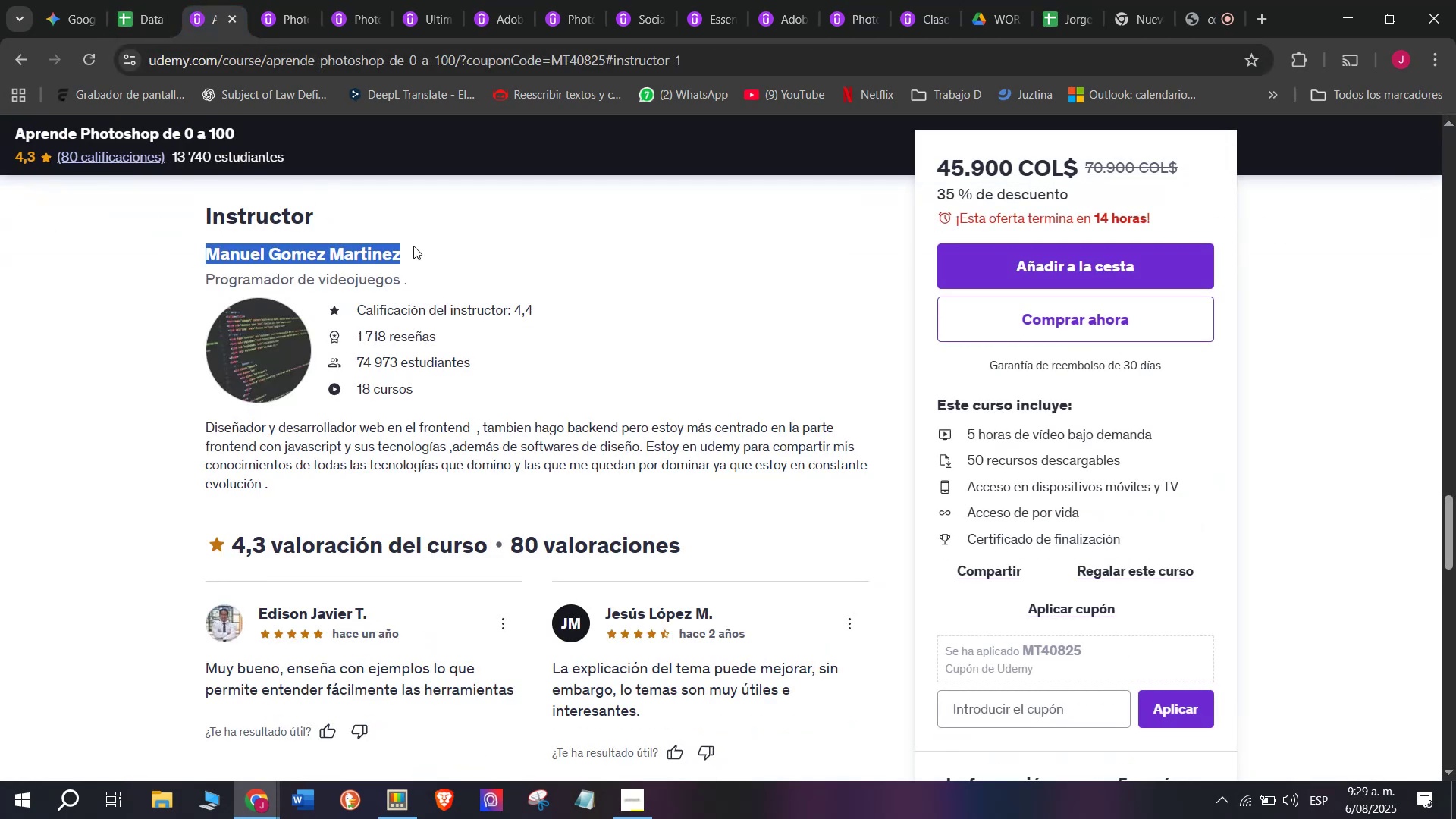 
key(Break)
 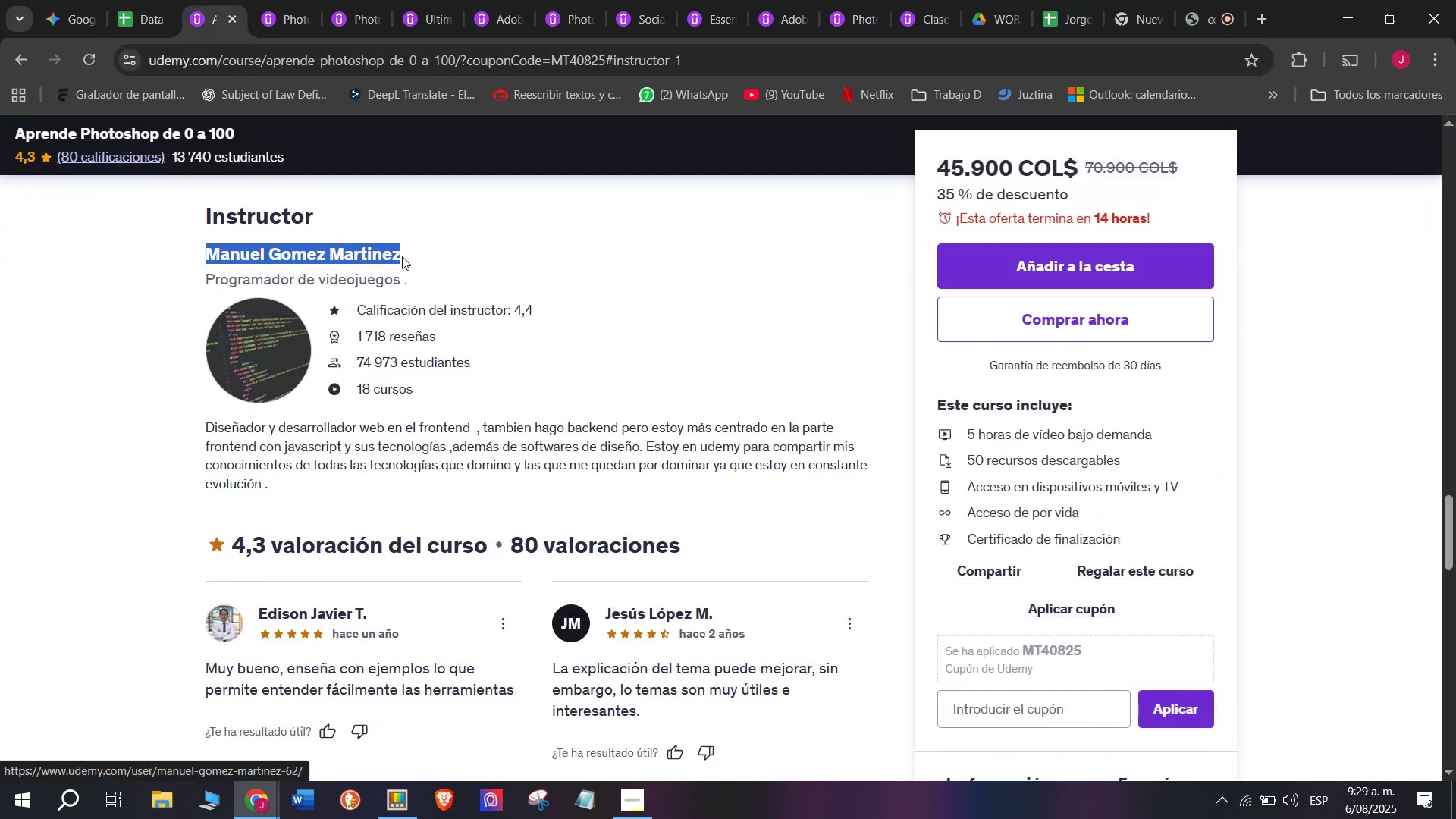 
key(Control+C)
 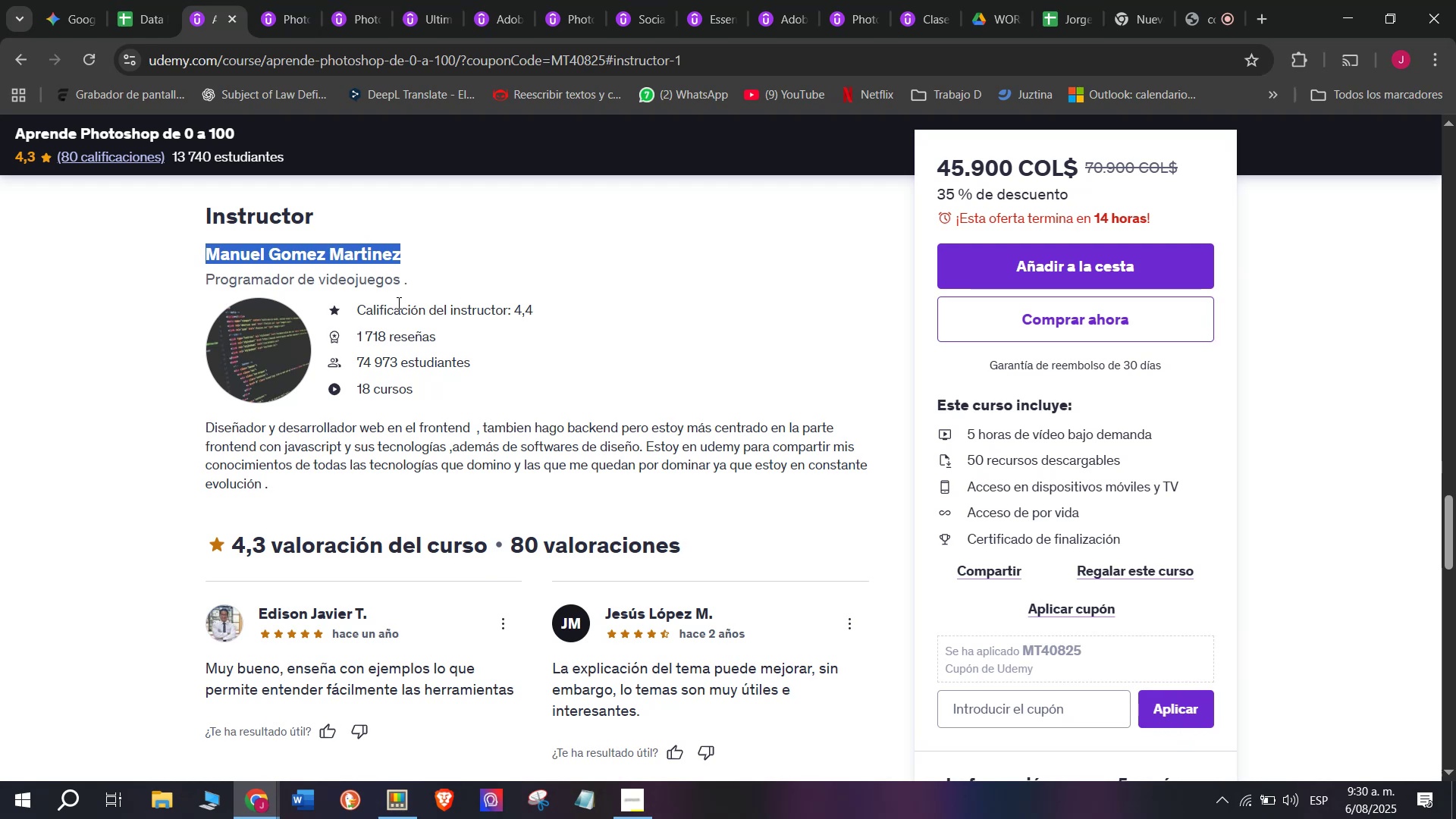 
wait(24.99)
 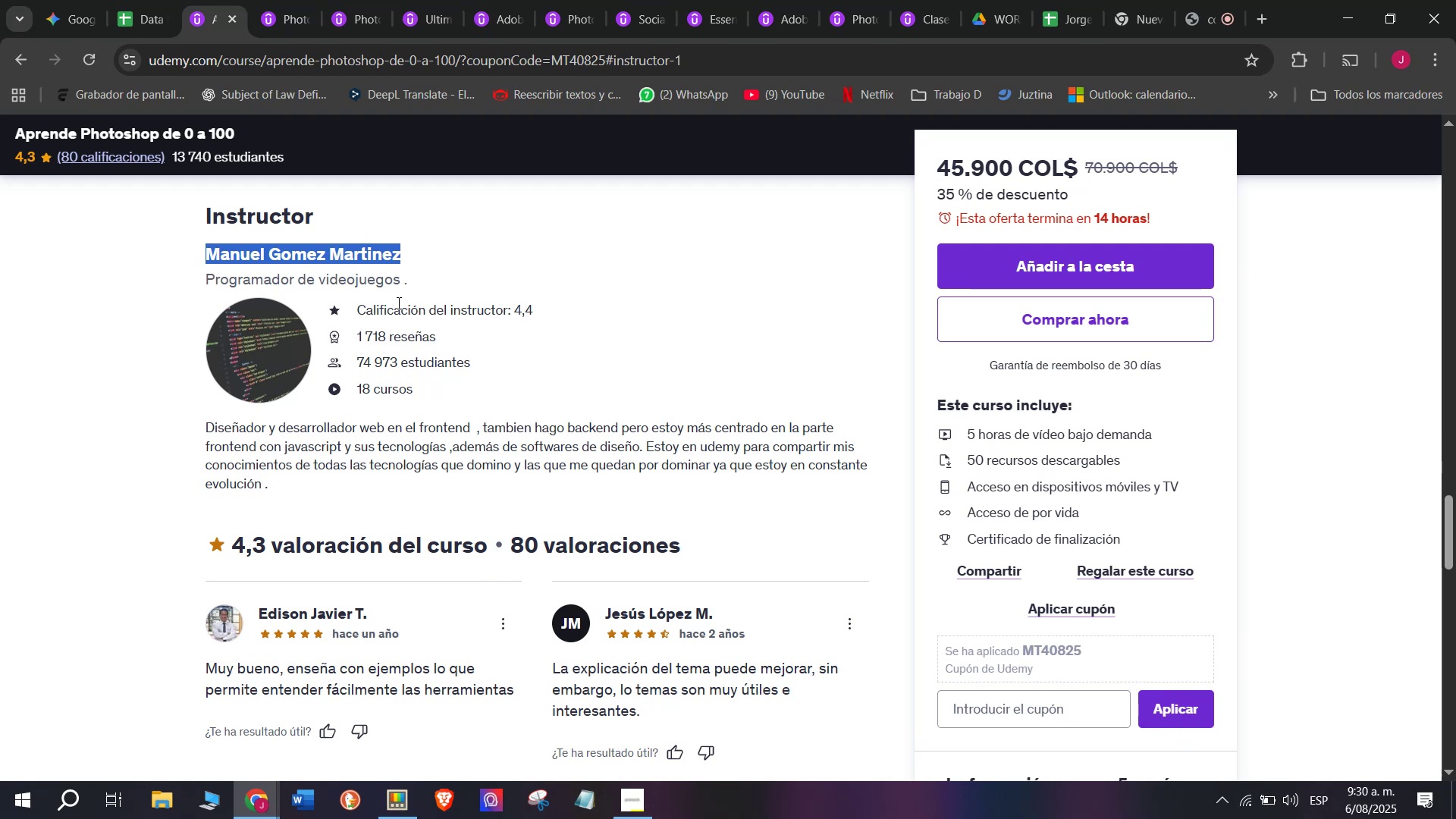 
left_click([125, 0])
 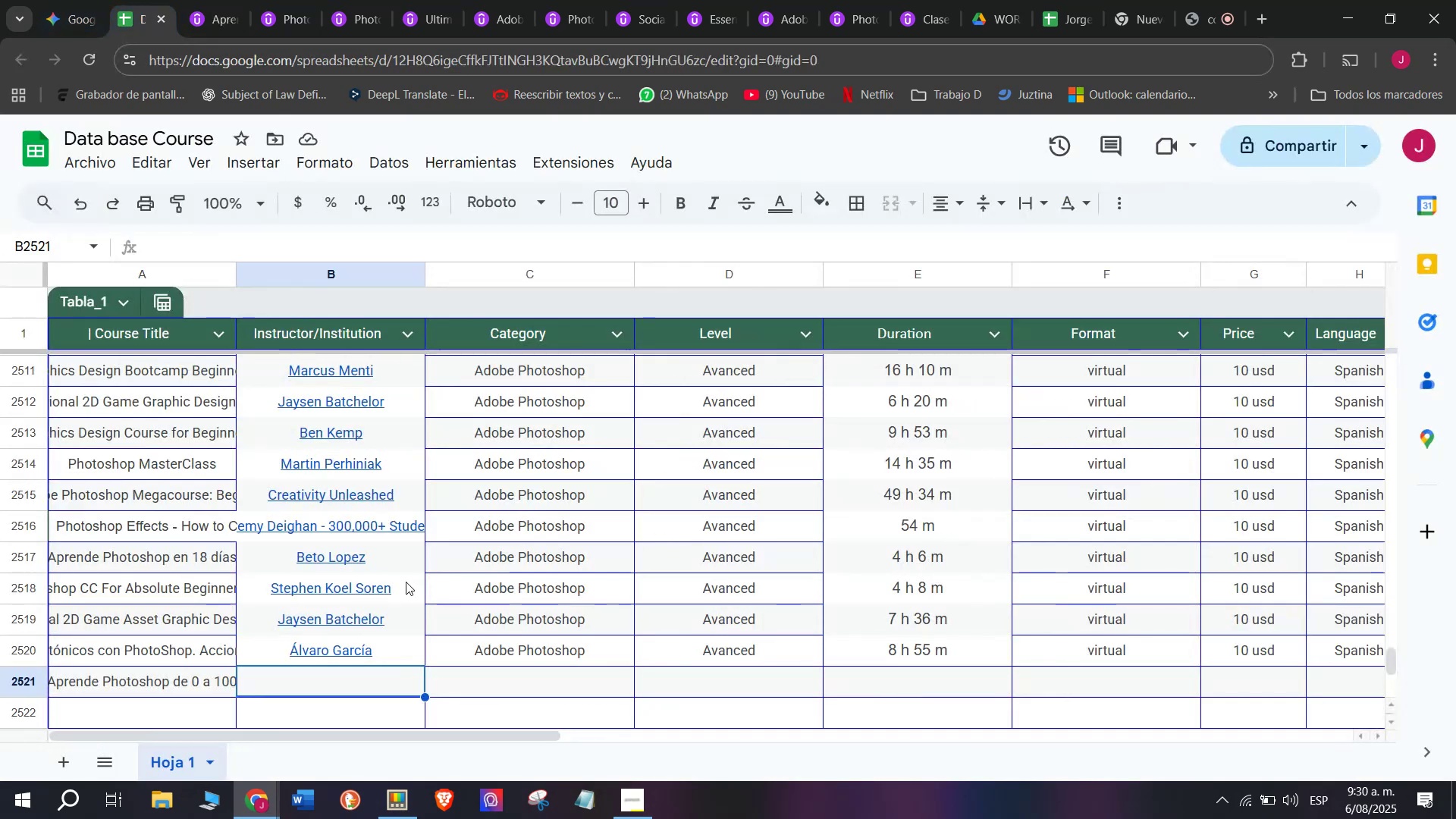 
key(Z)
 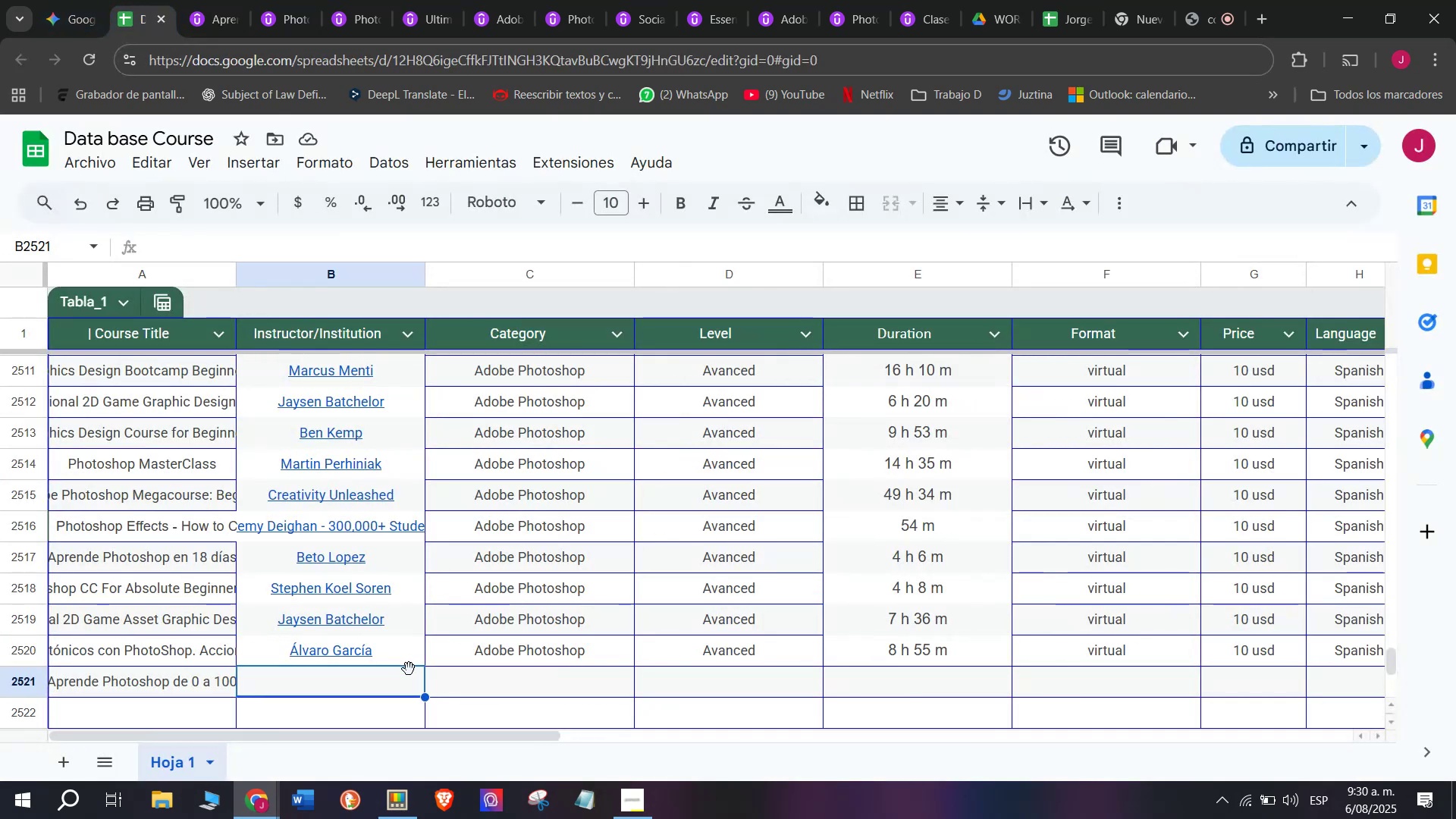 
key(Control+ControlLeft)
 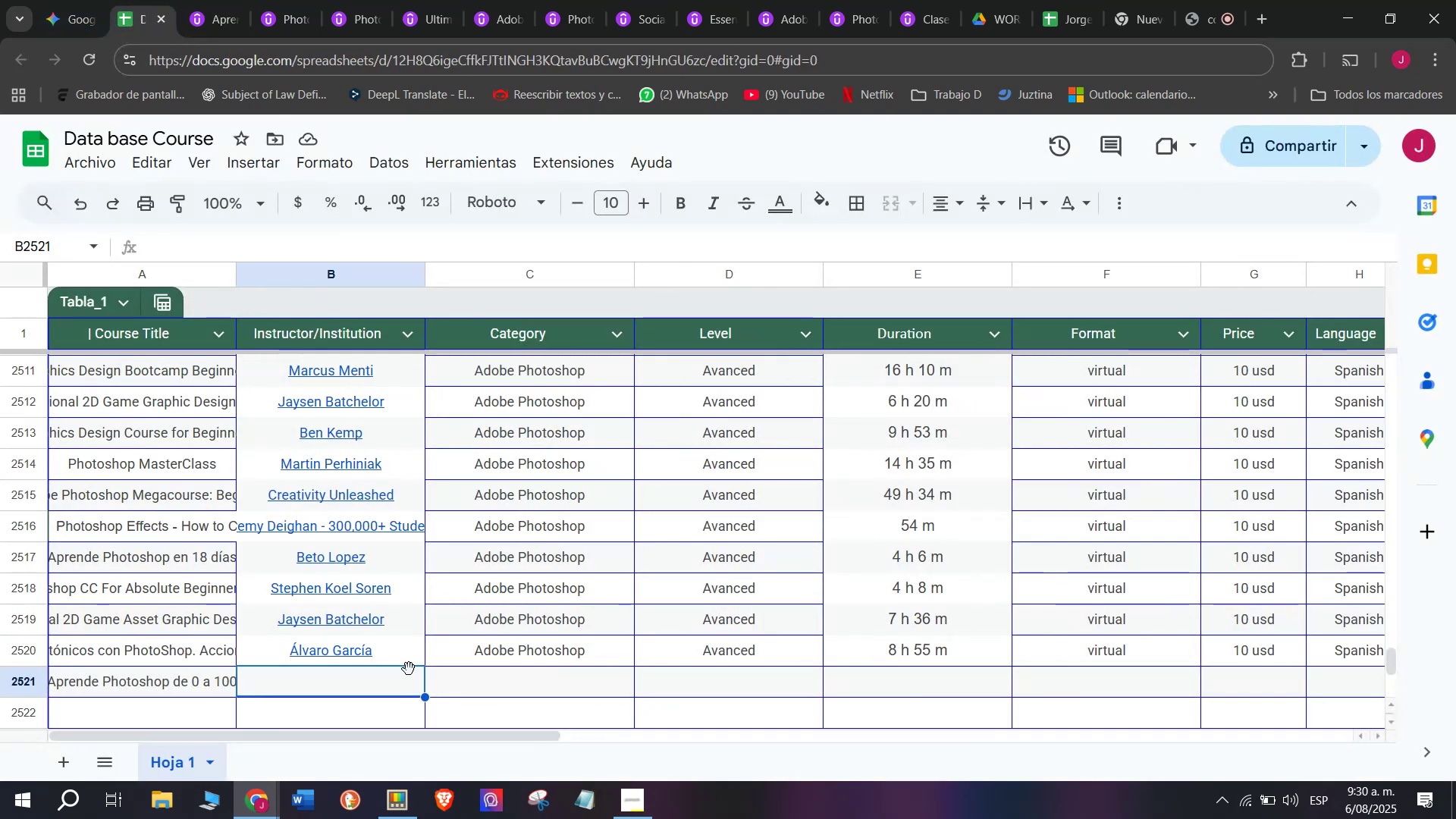 
key(Control+V)
 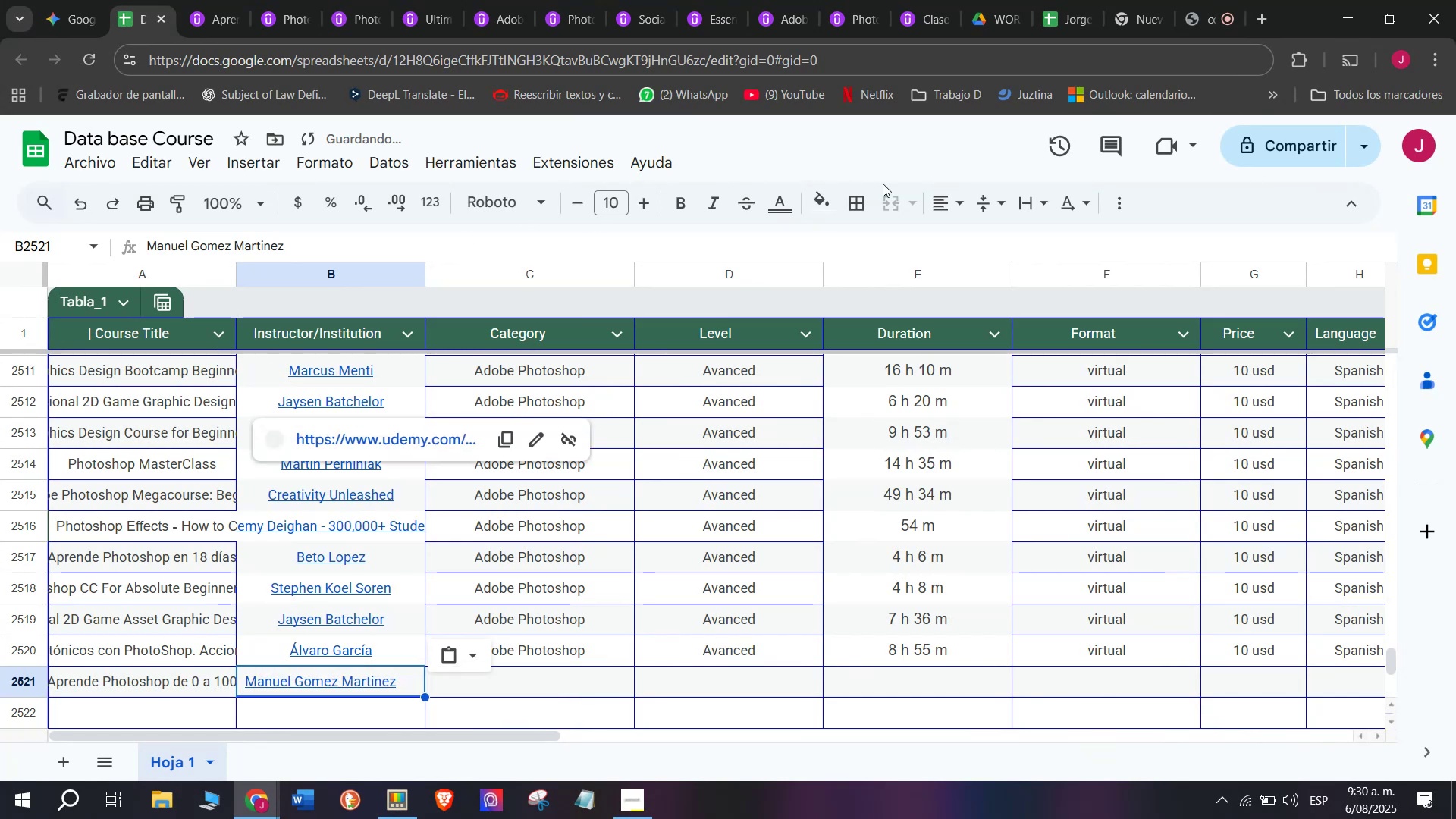 
left_click([940, 198])
 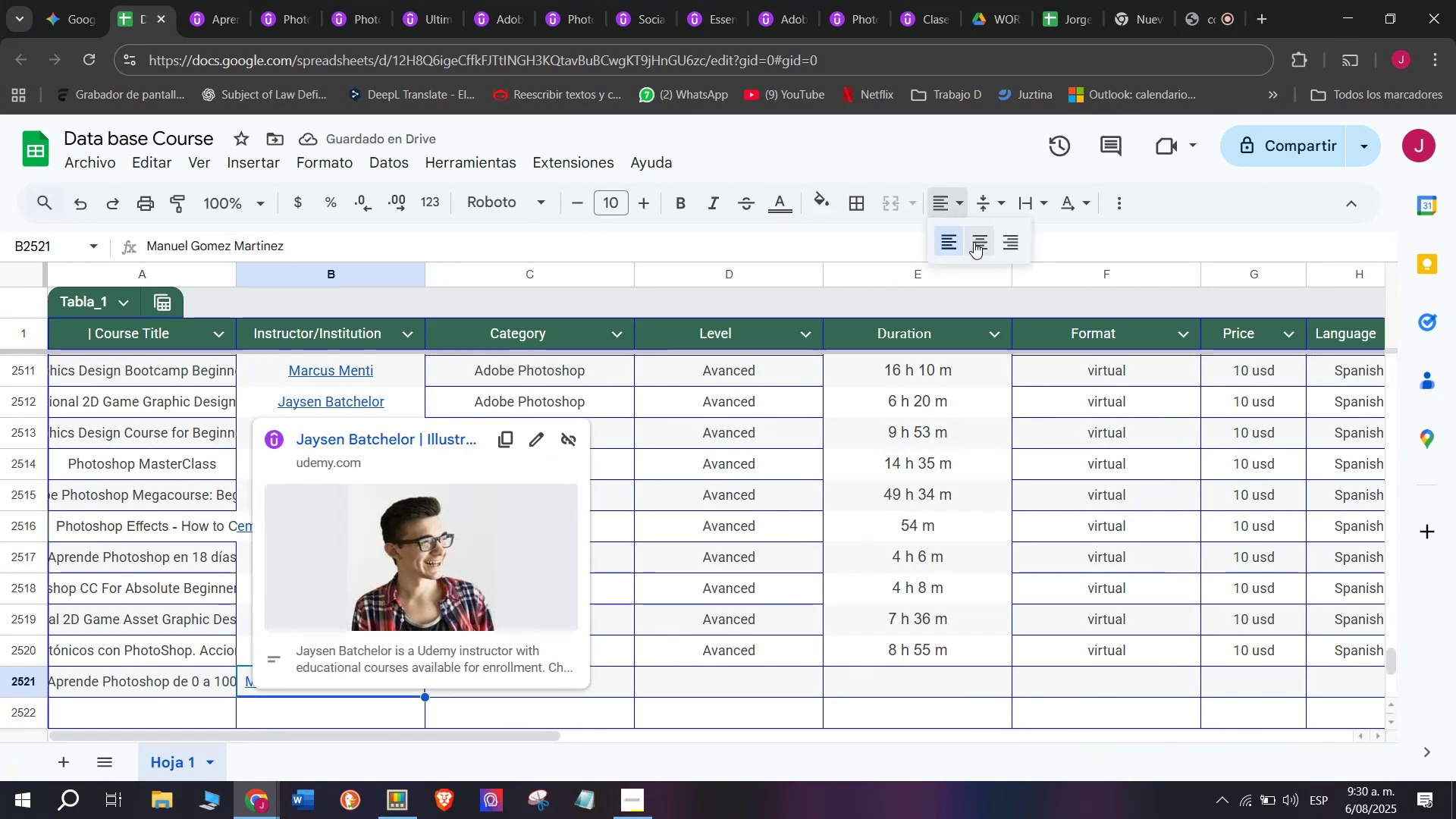 
left_click([982, 244])
 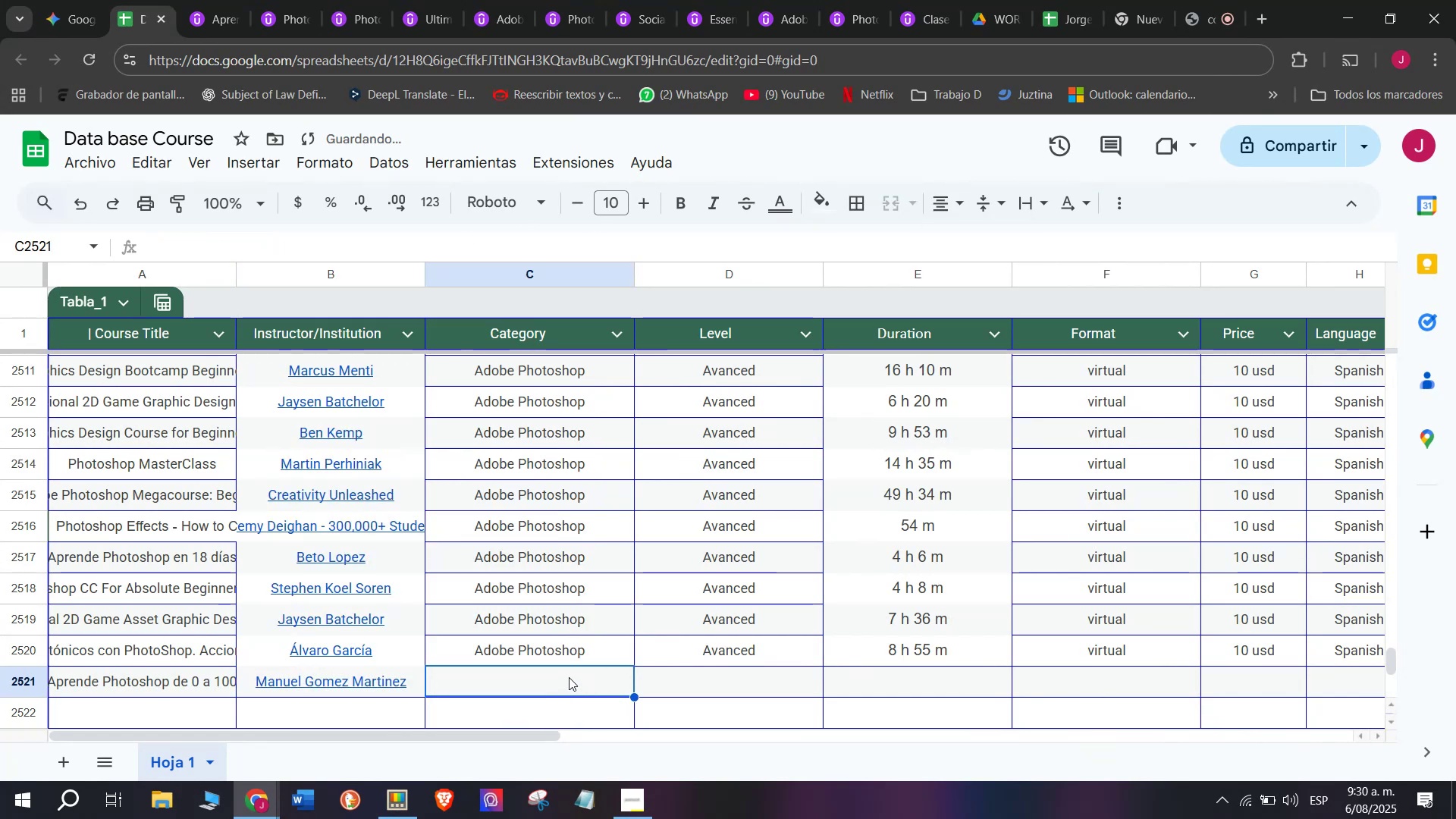 
key(Control+ControlLeft)
 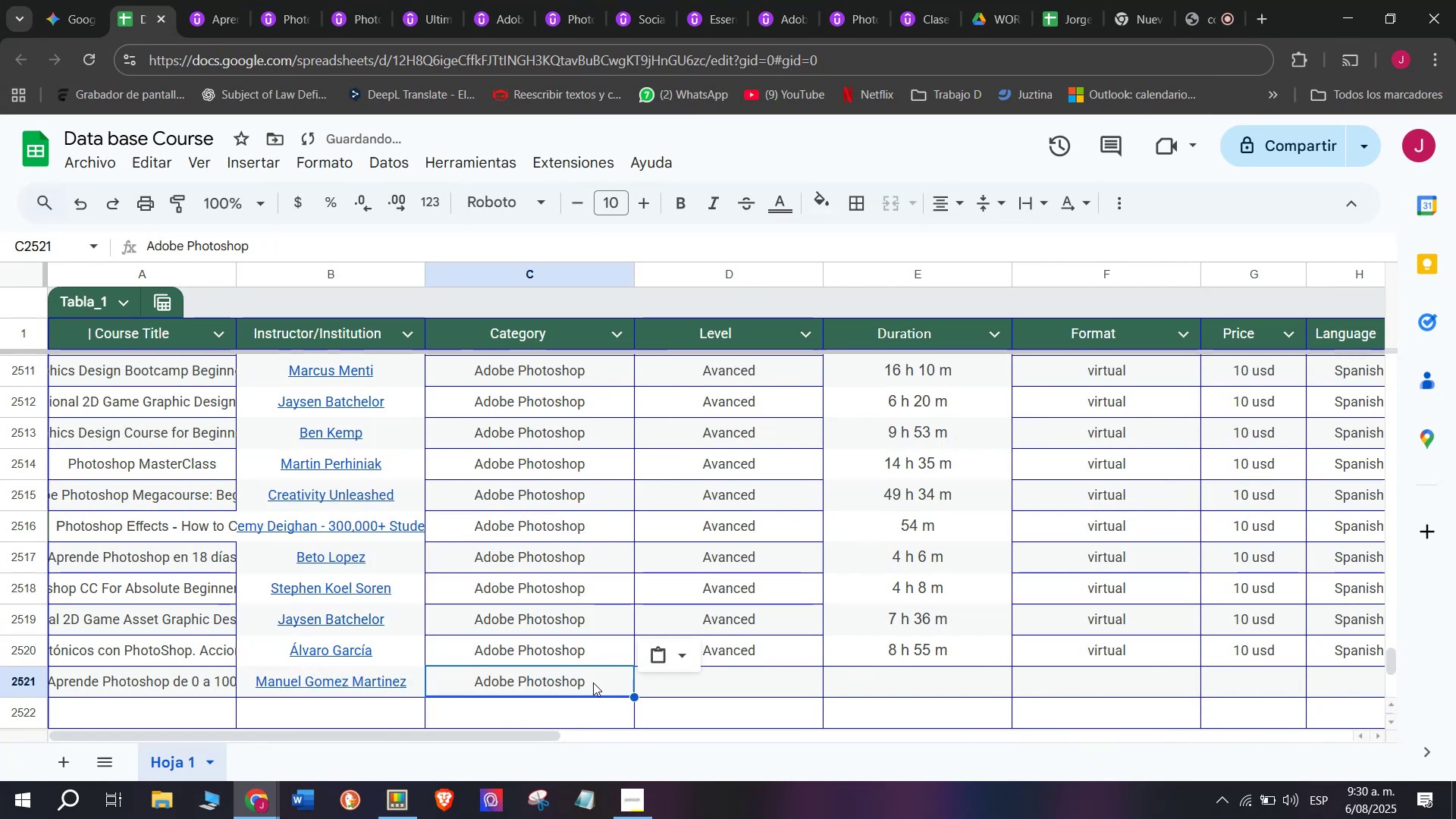 
key(Break)
 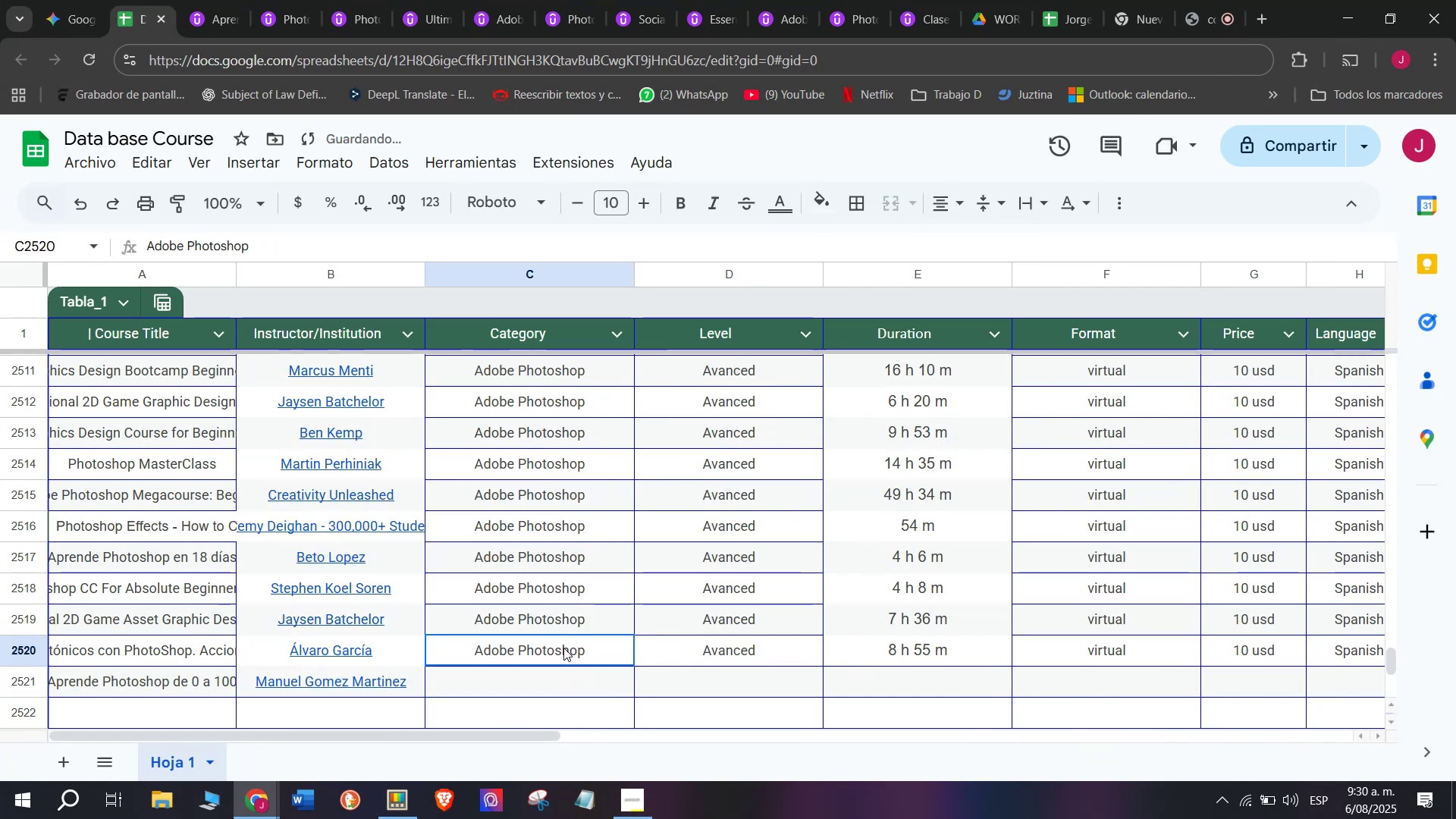 
key(Control+C)
 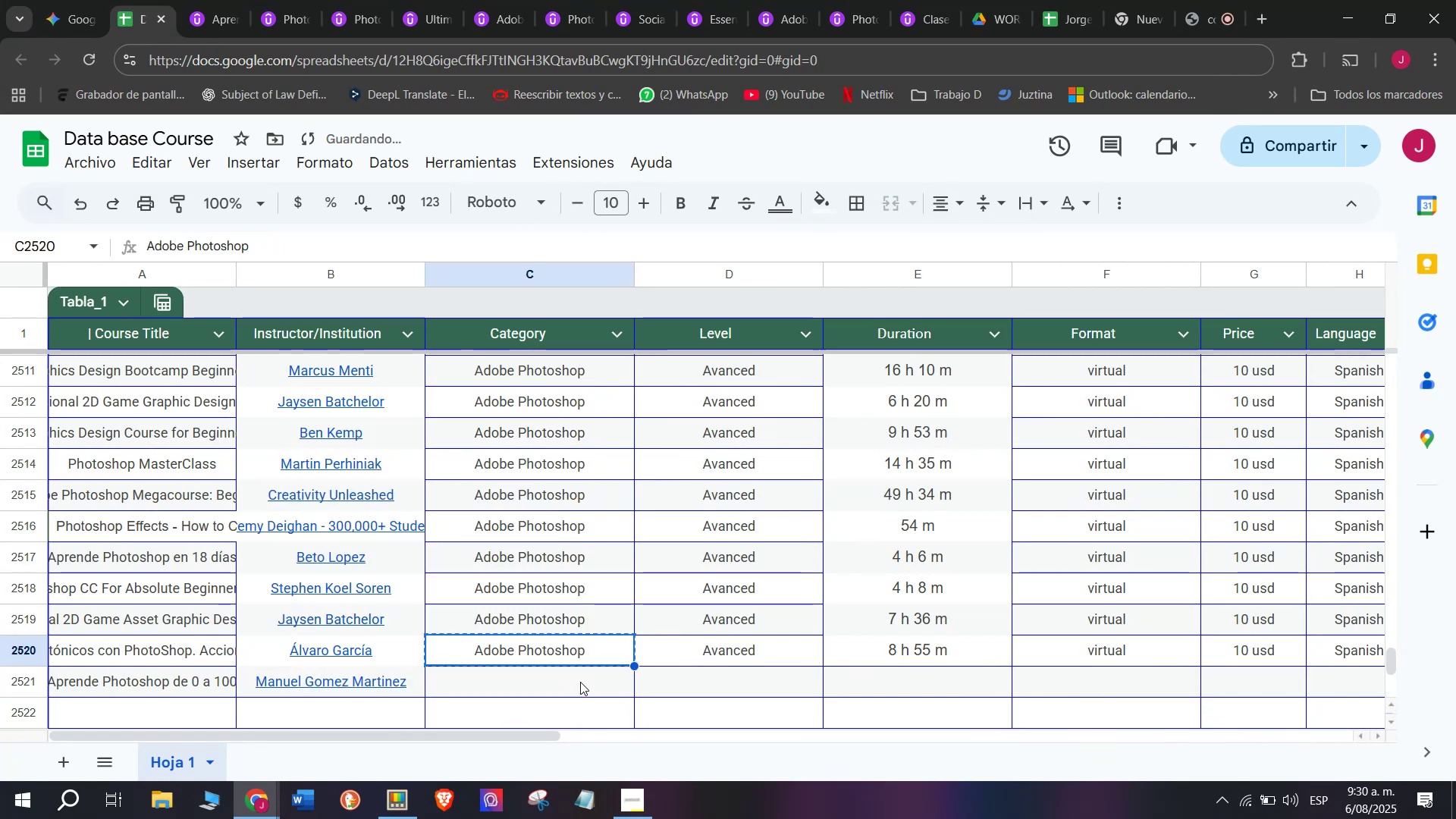 
double_click([580, 682])
 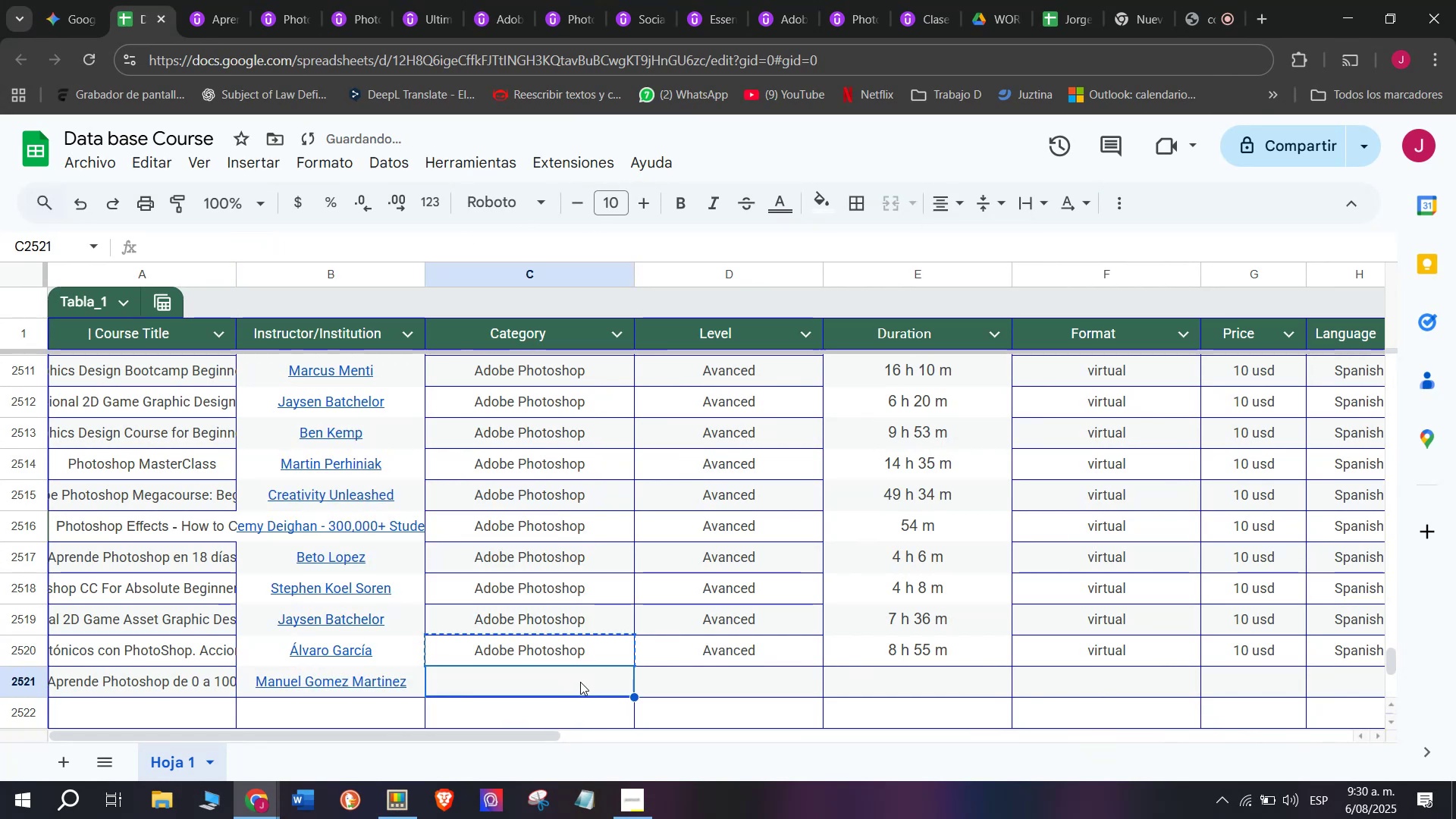 
key(Control+ControlLeft)
 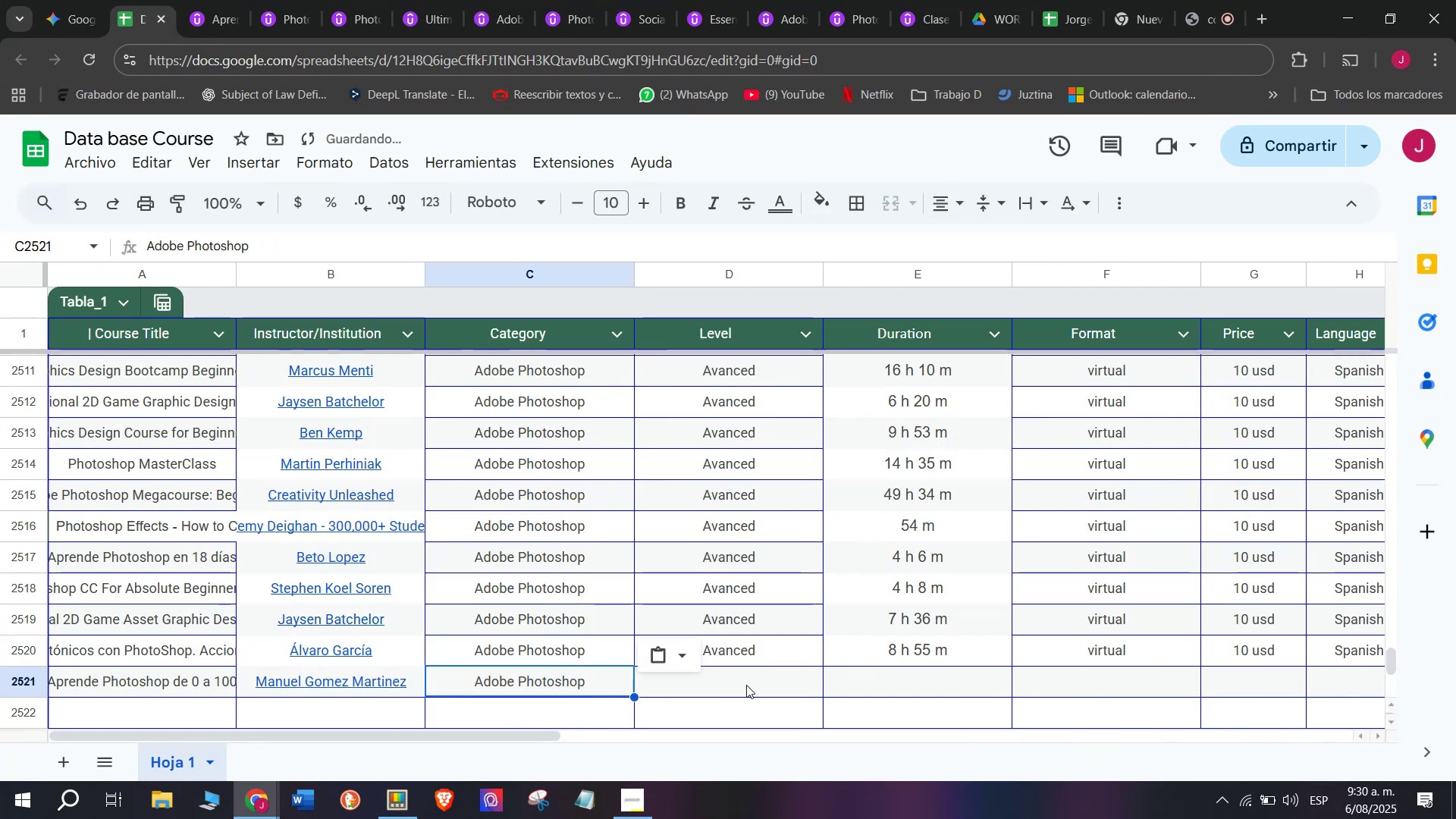 
key(Z)
 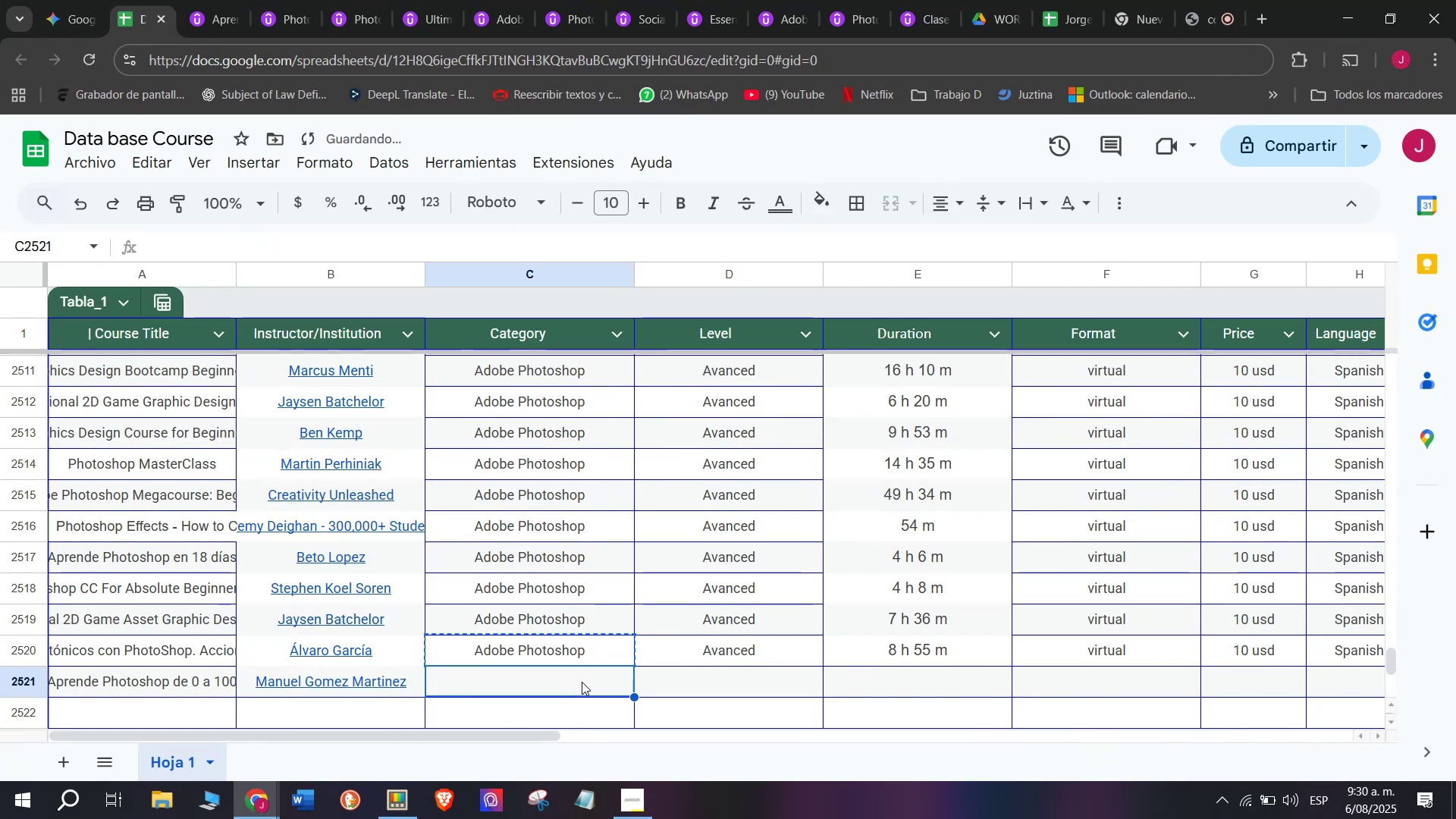 
key(Control+V)
 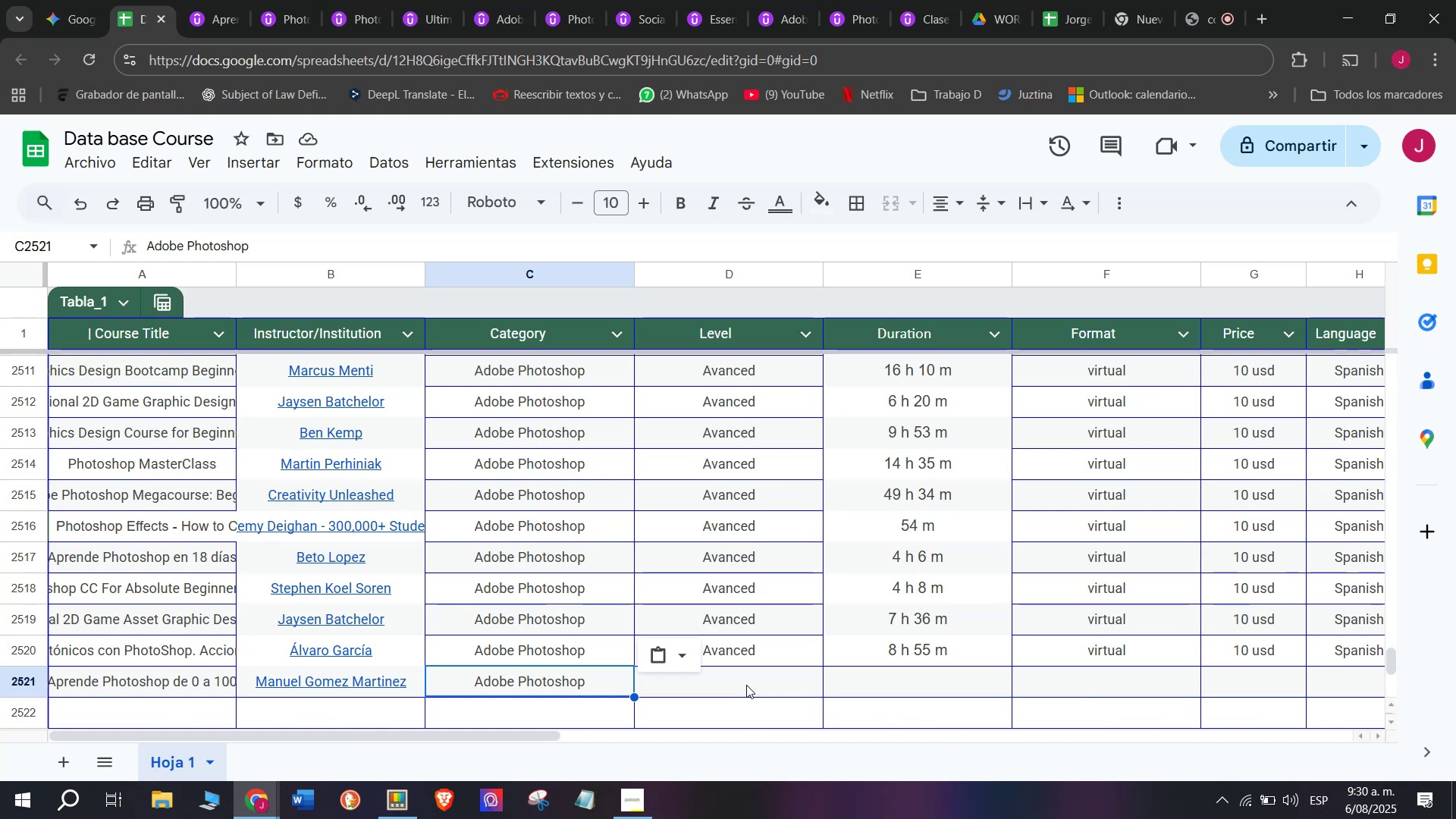 
wait(17.21)
 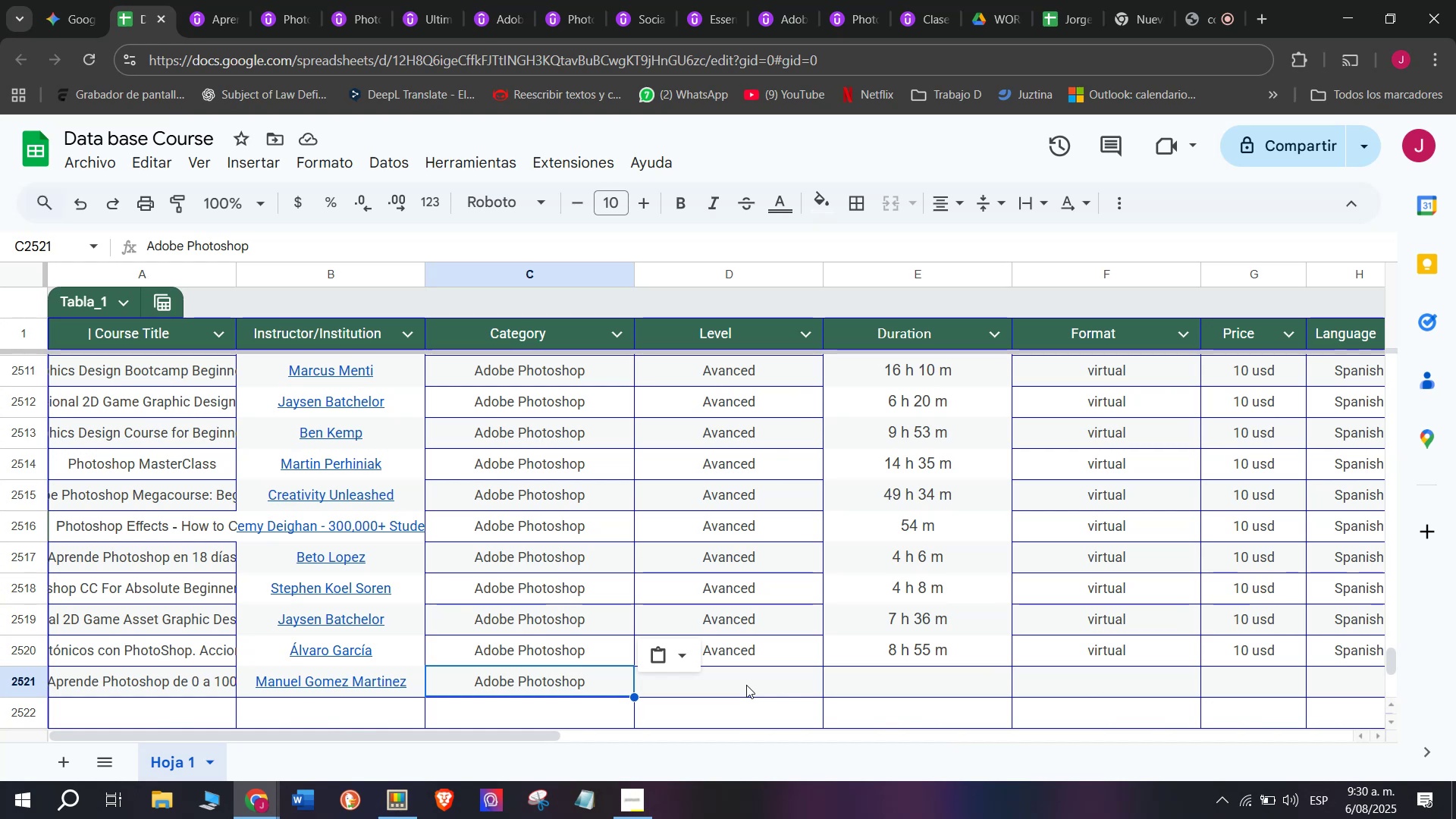 
left_click([758, 668])
 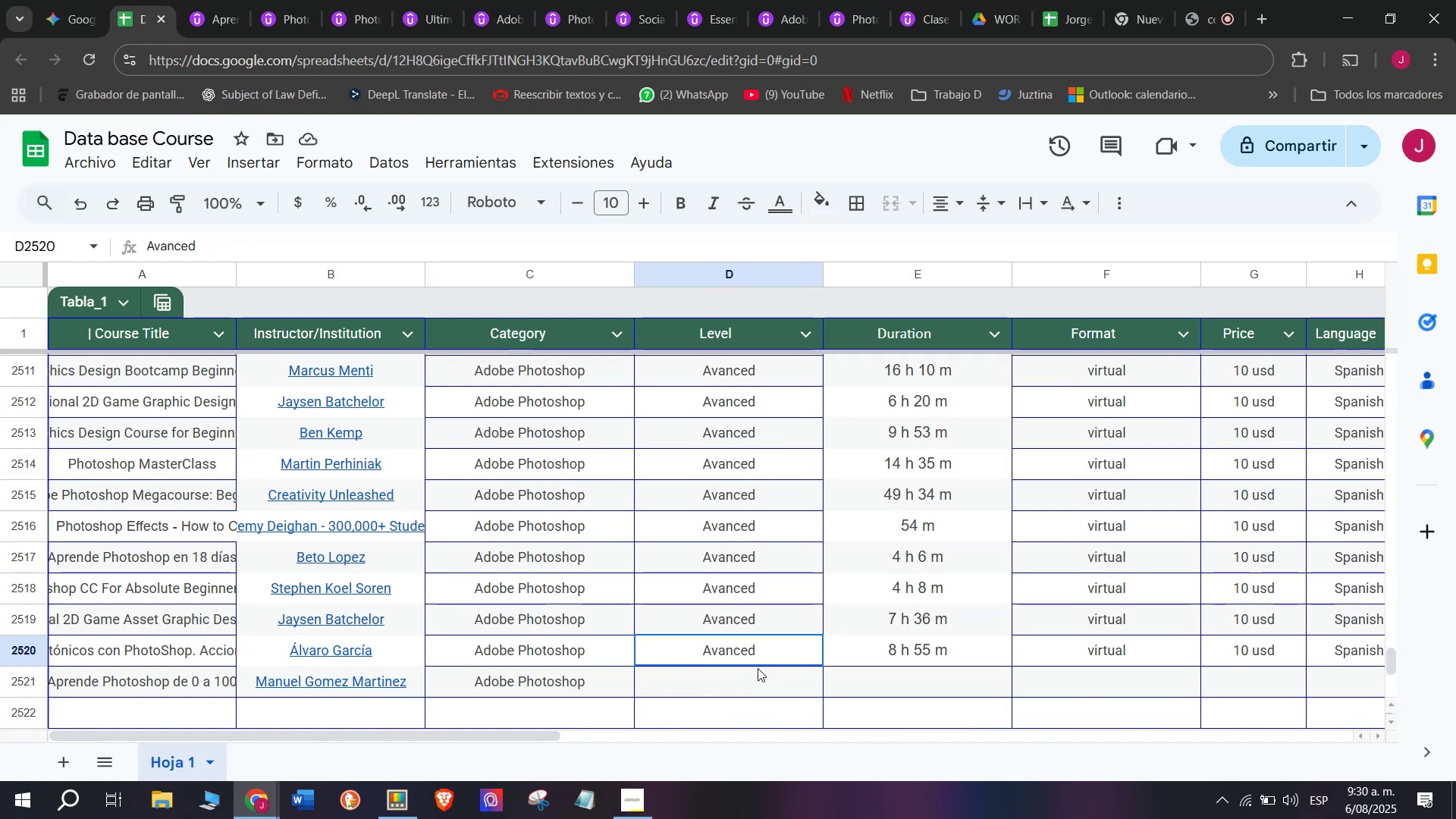 
key(Break)
 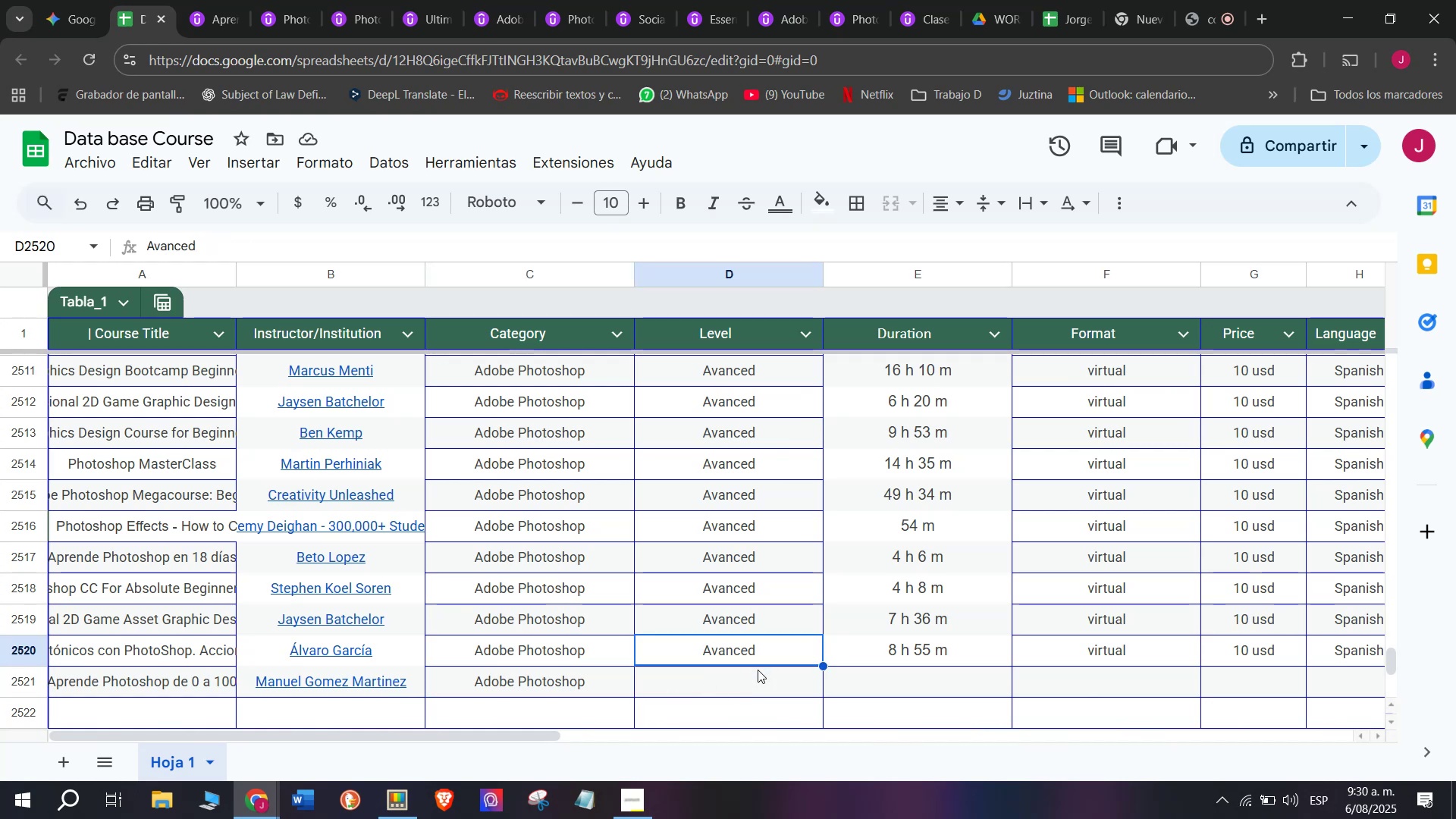 
key(Control+ControlLeft)
 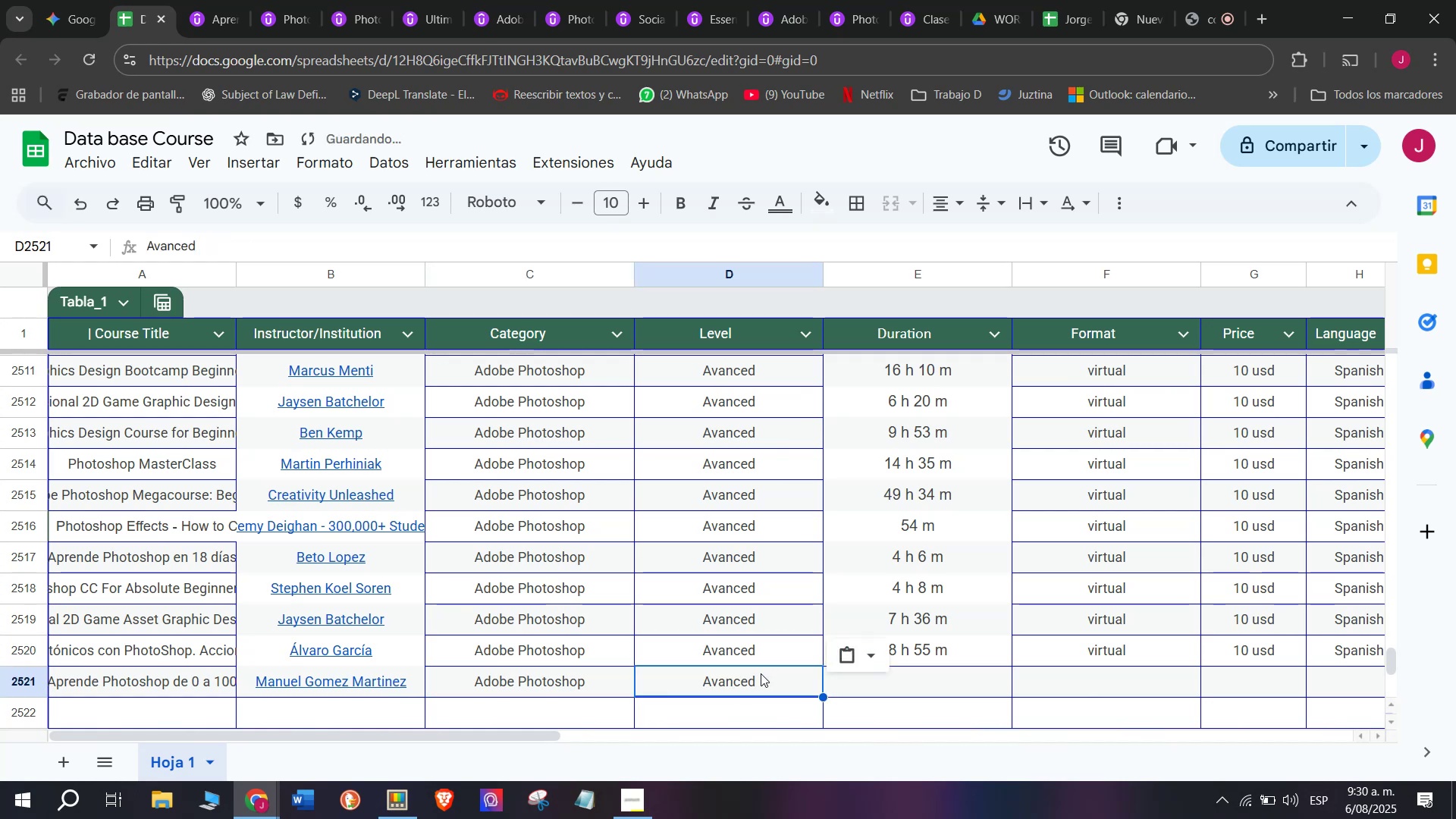 
key(Control+C)
 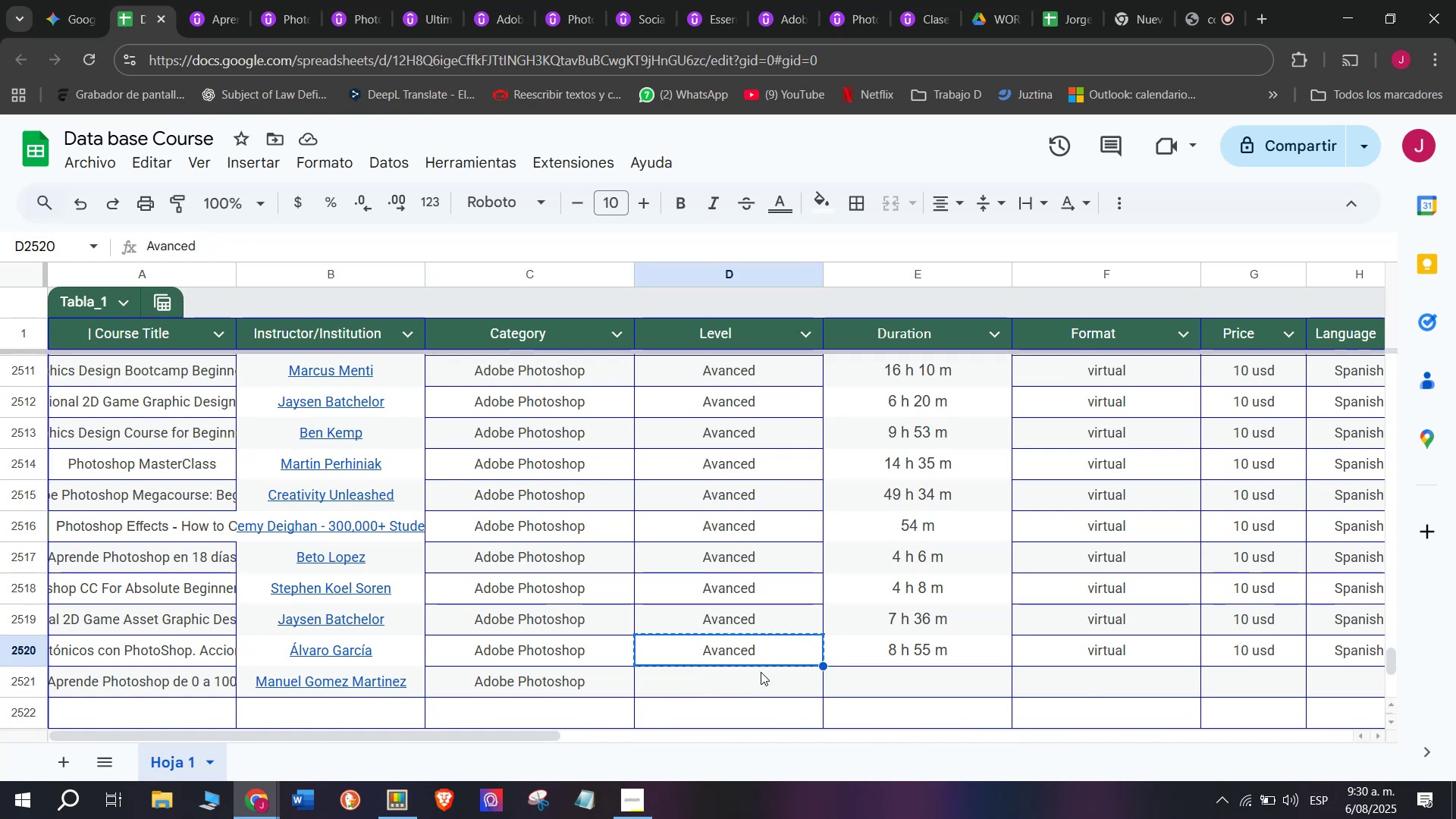 
left_click([761, 672])
 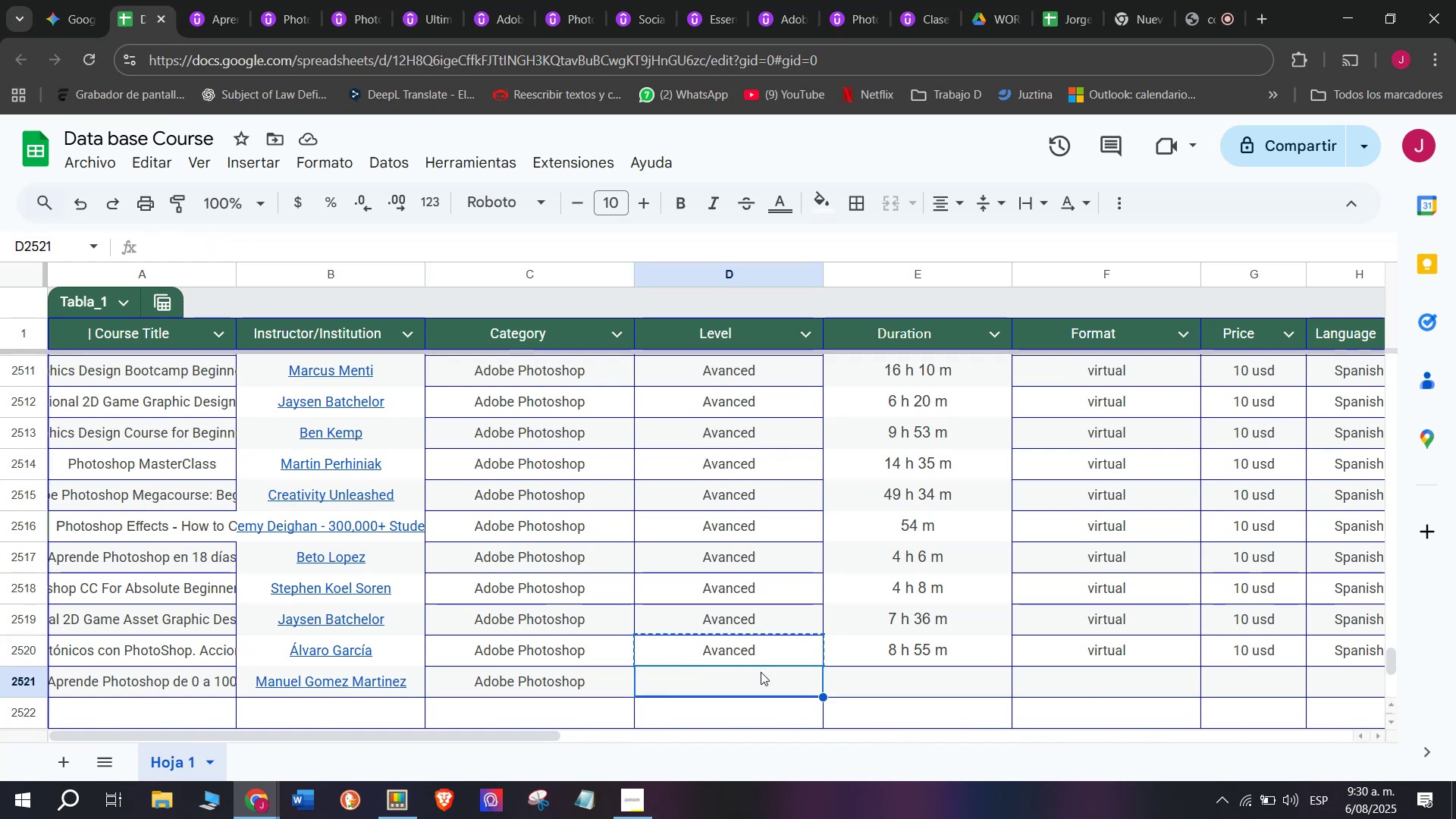 
key(Control+ControlLeft)
 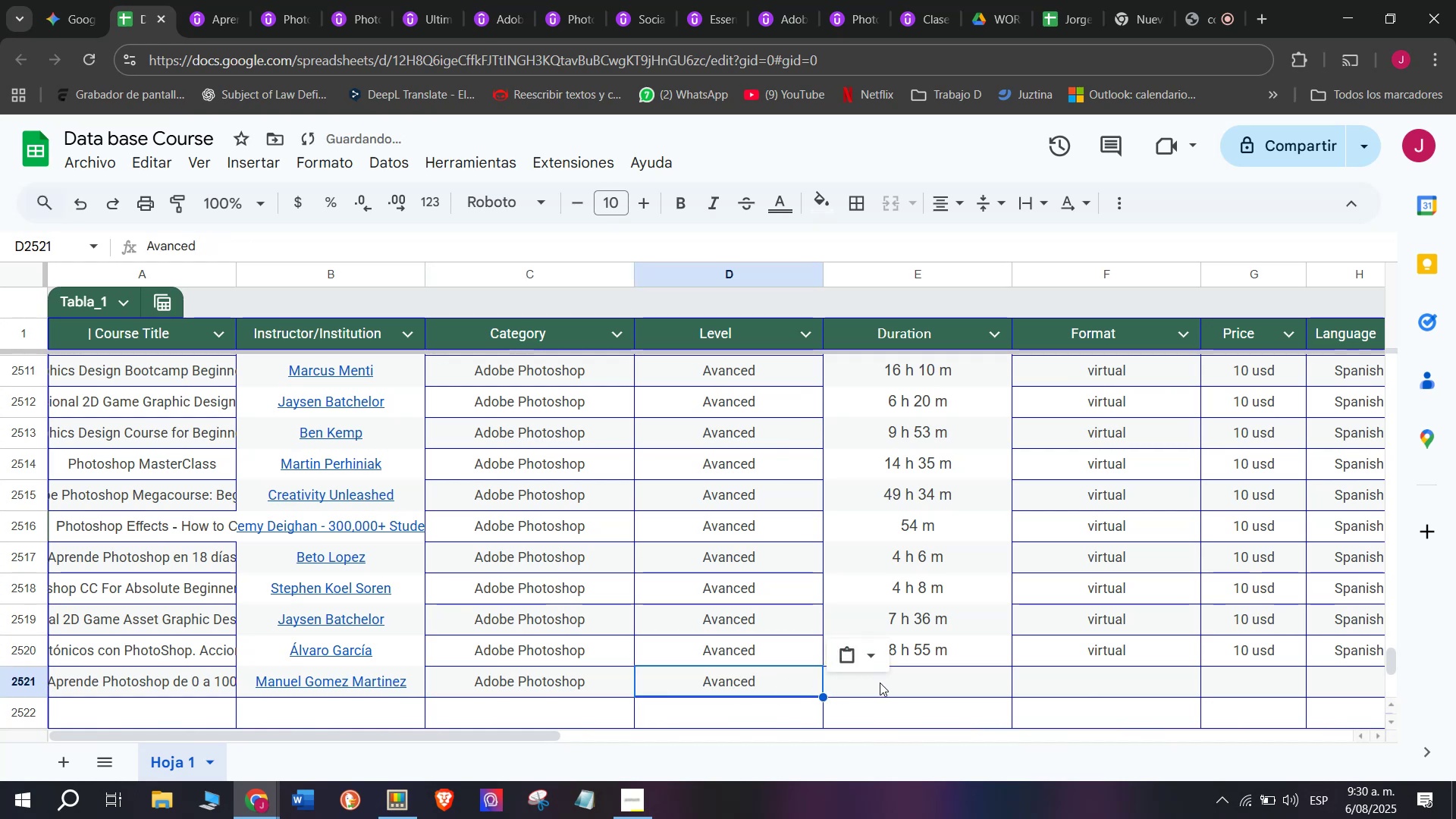 
key(Z)
 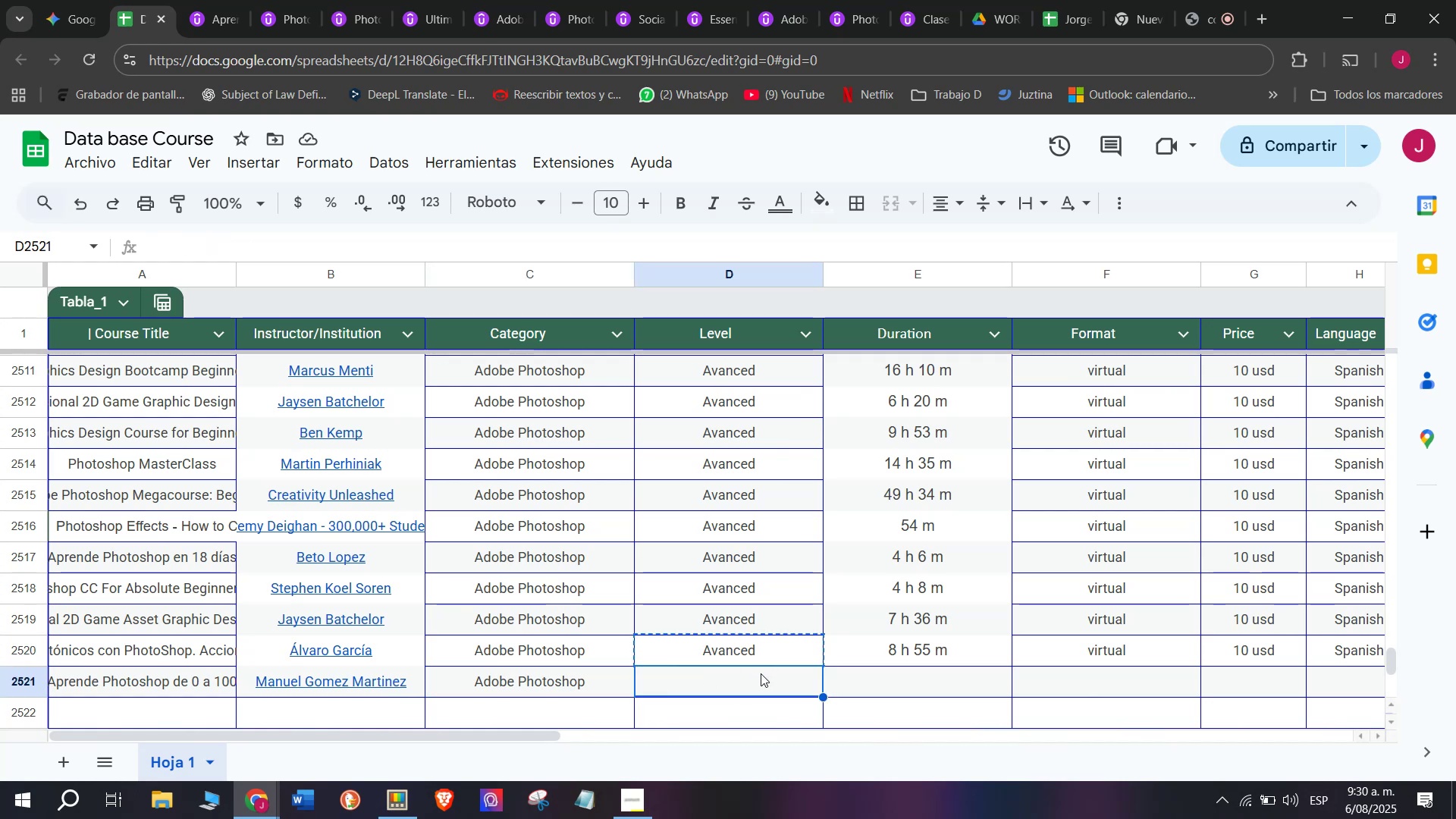 
key(Control+V)
 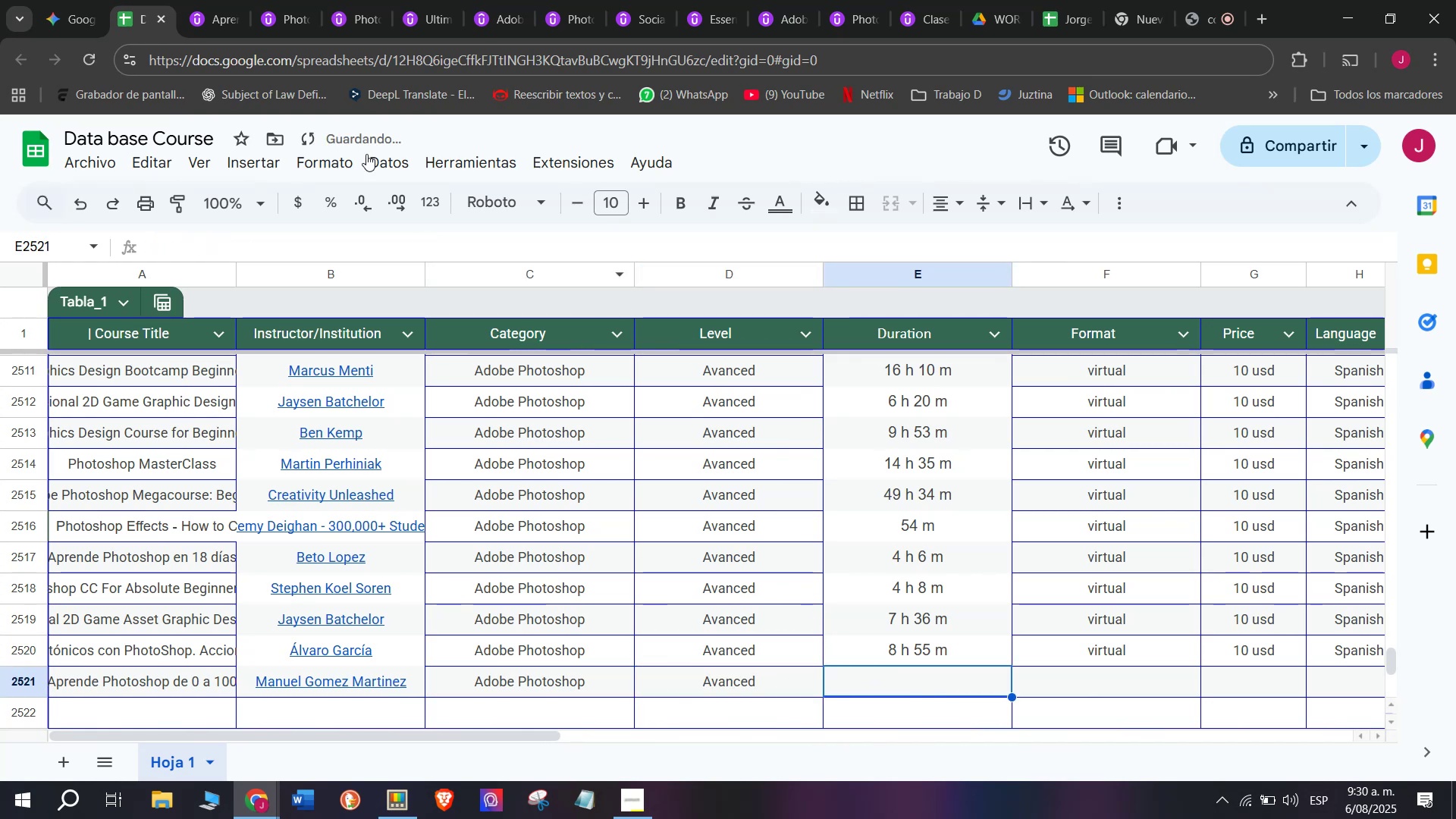 
left_click([212, 0])
 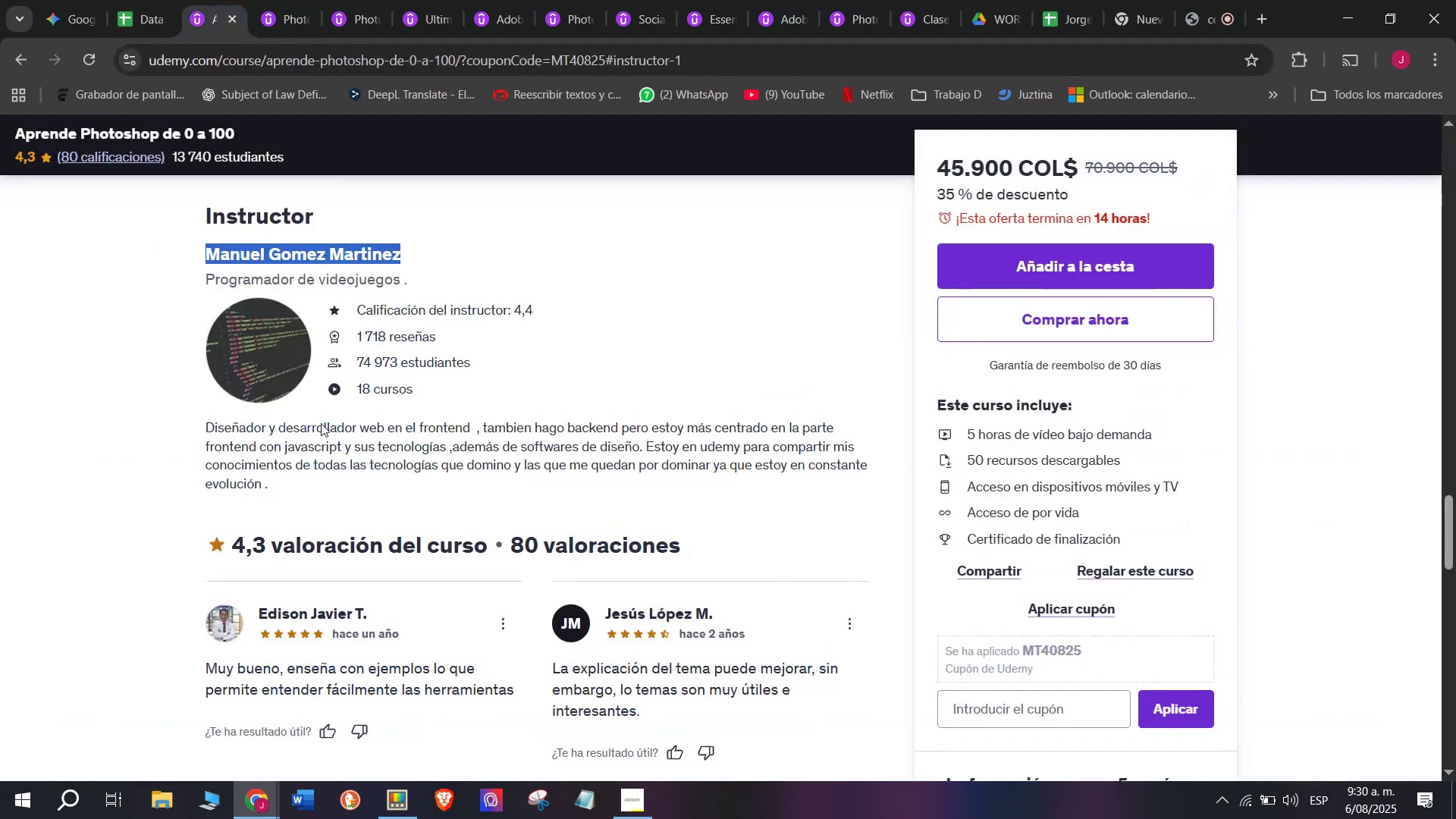 
scroll: coordinate [325, 479], scroll_direction: up, amount: 10.0
 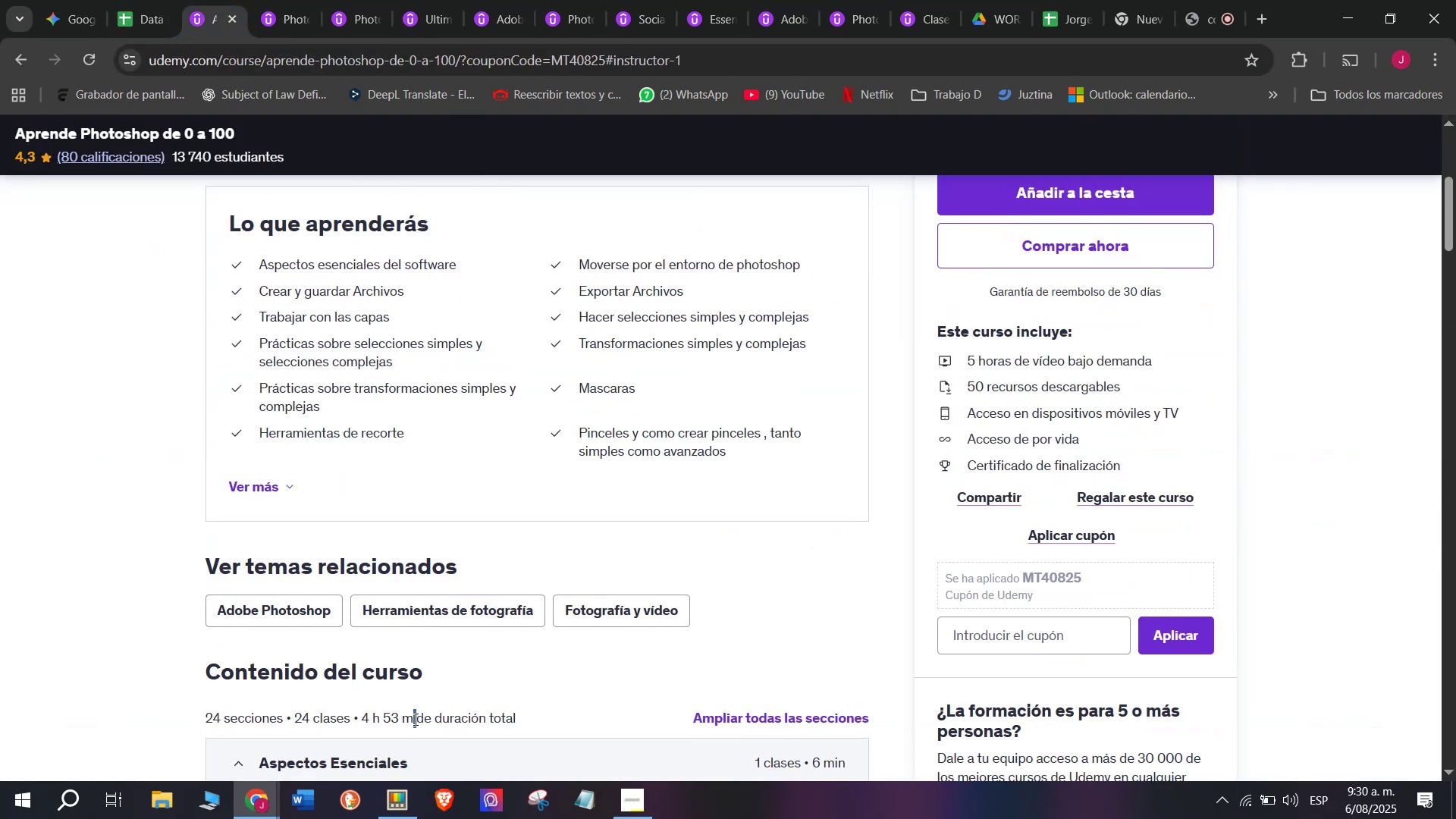 
key(Control+ControlLeft)
 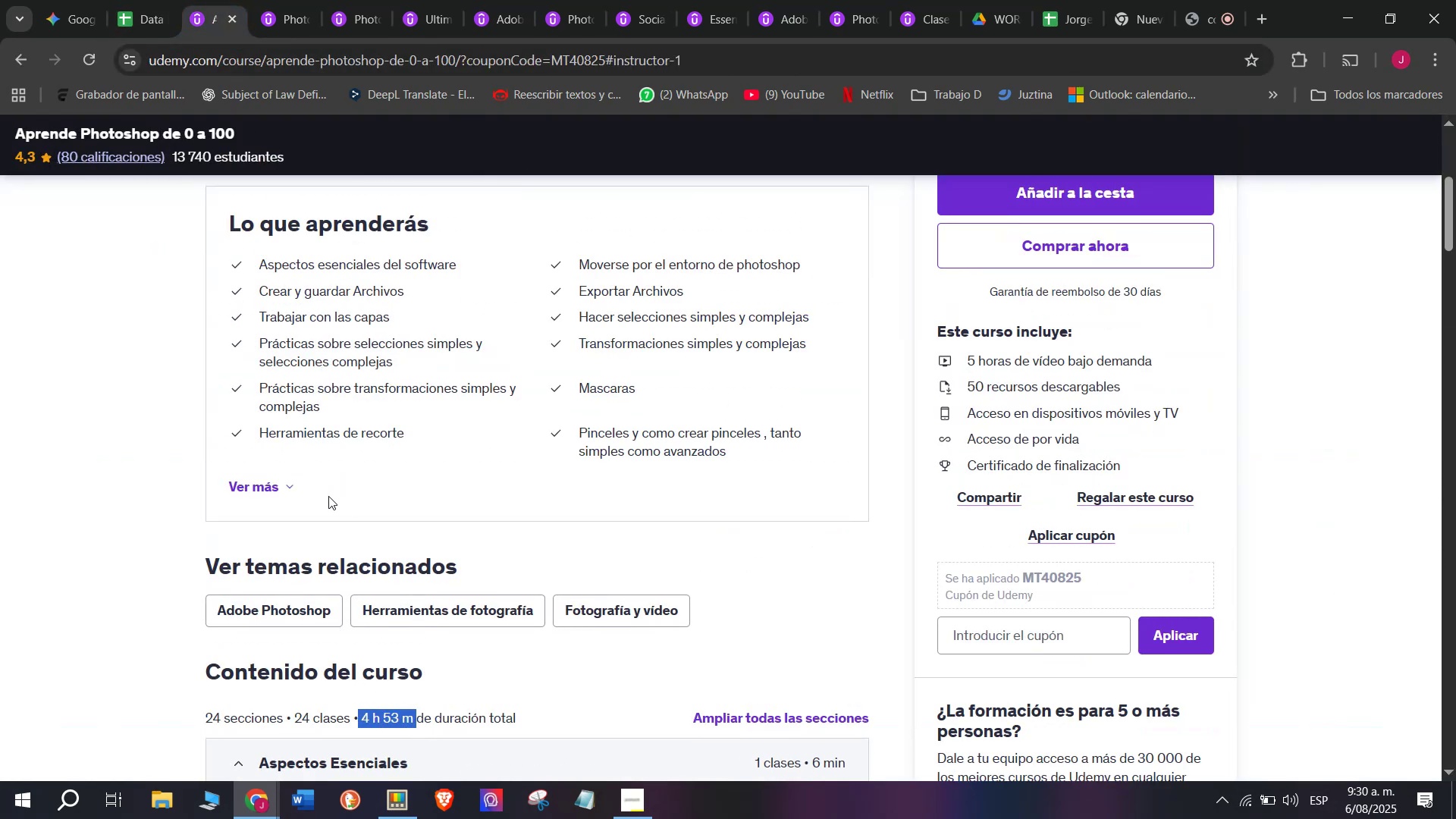 
key(Break)
 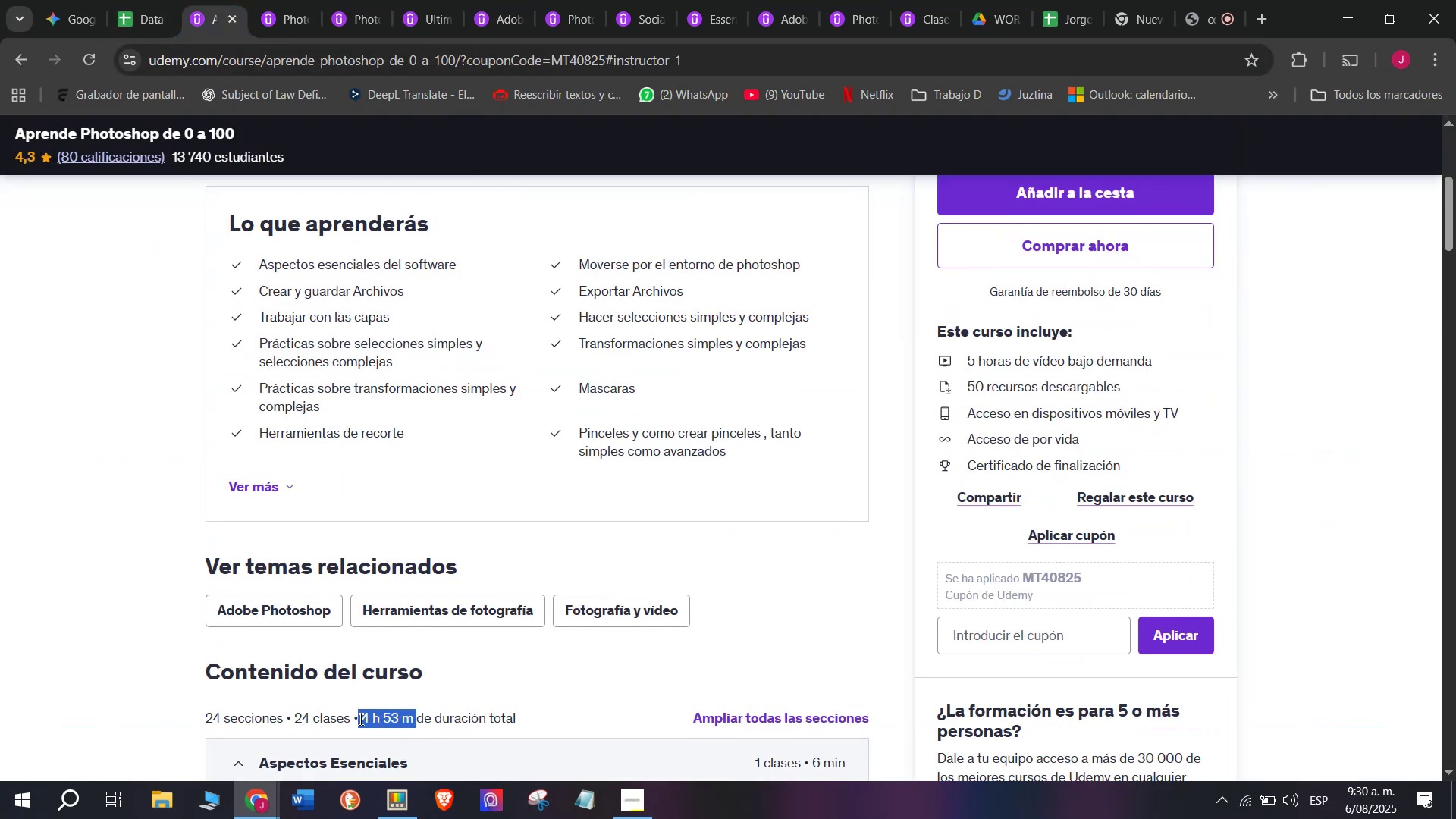 
key(Control+C)
 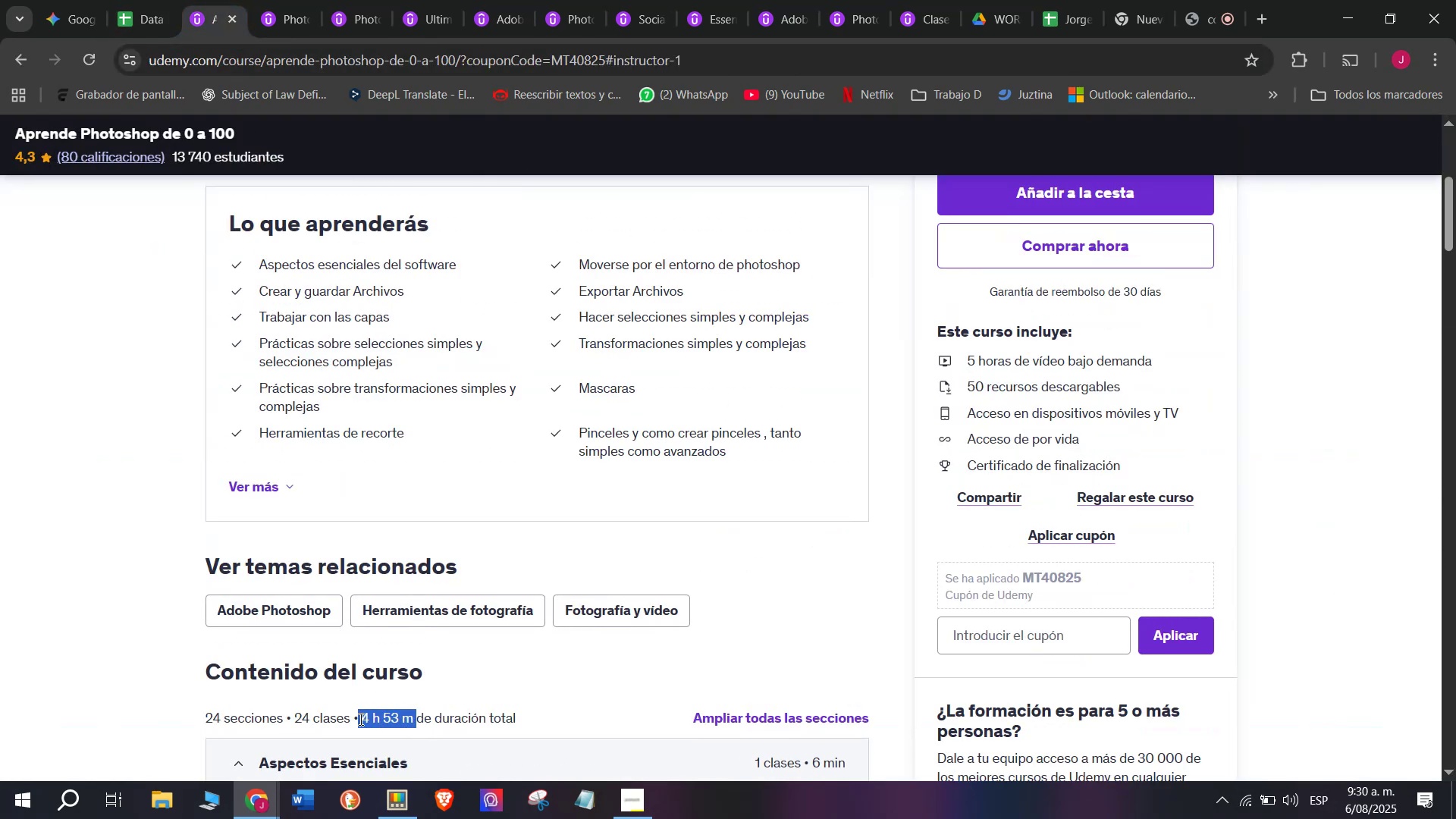 
key(Break)
 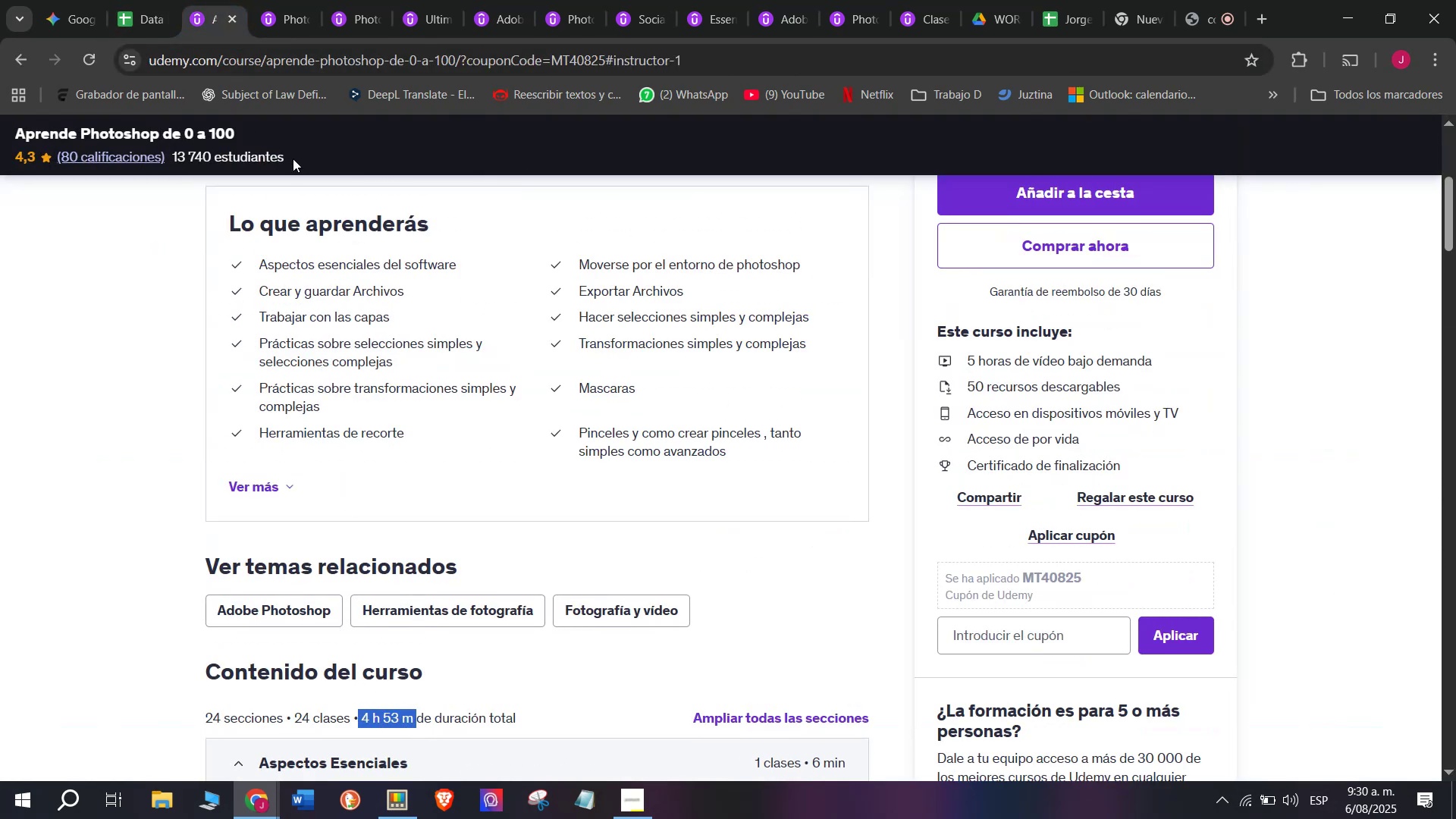 
key(Control+ControlLeft)
 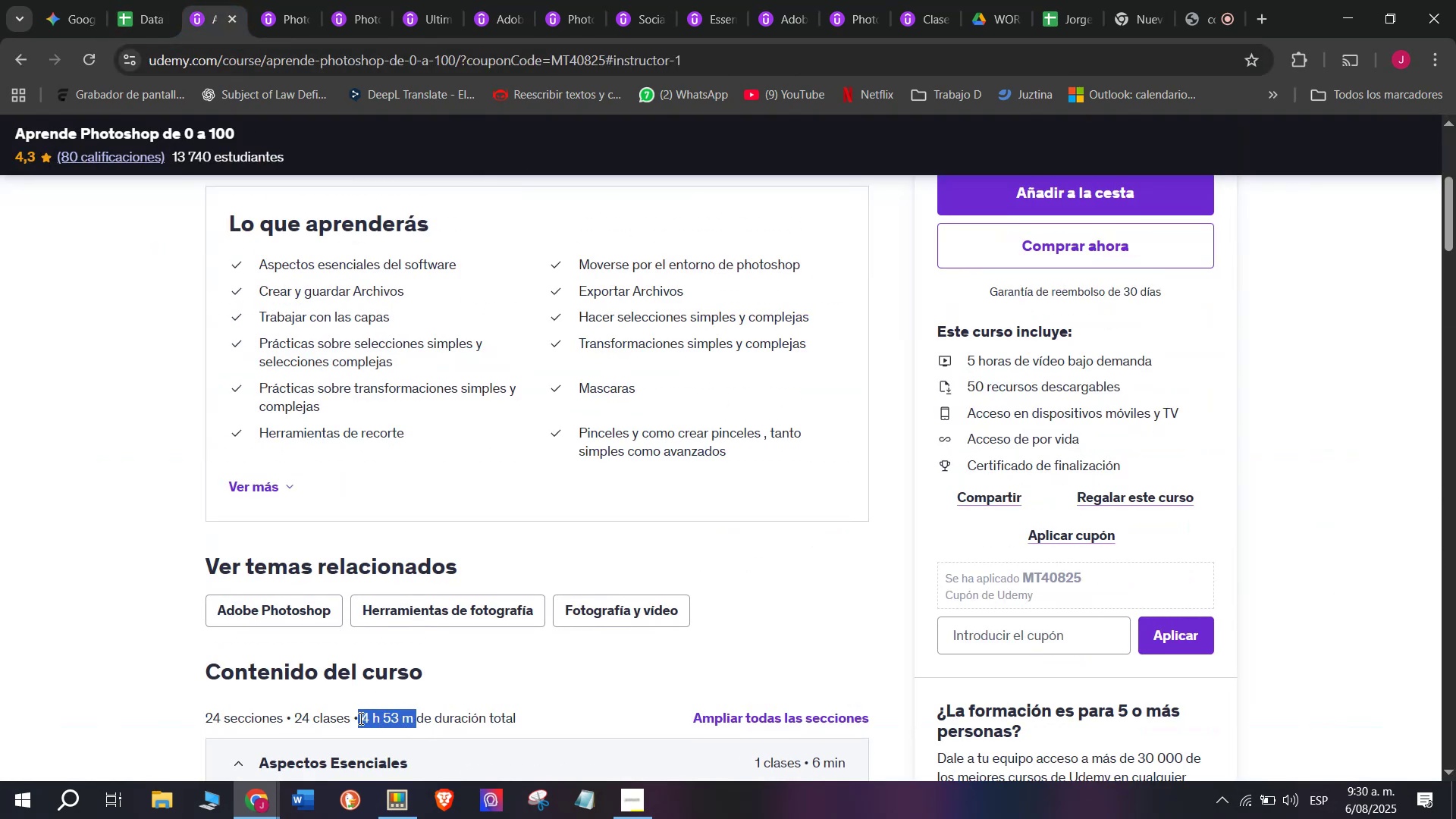 
key(Control+C)
 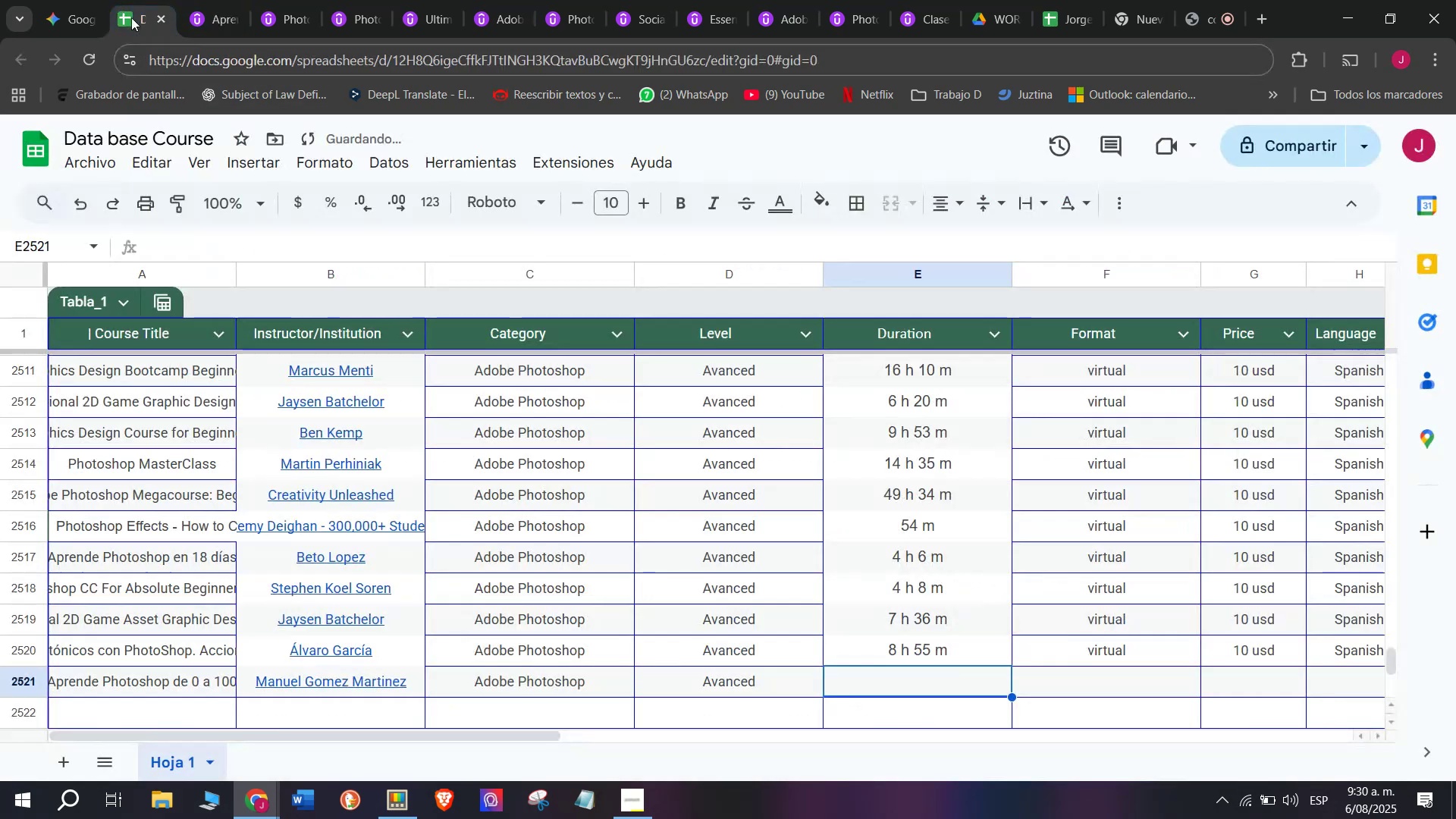 
key(Z)
 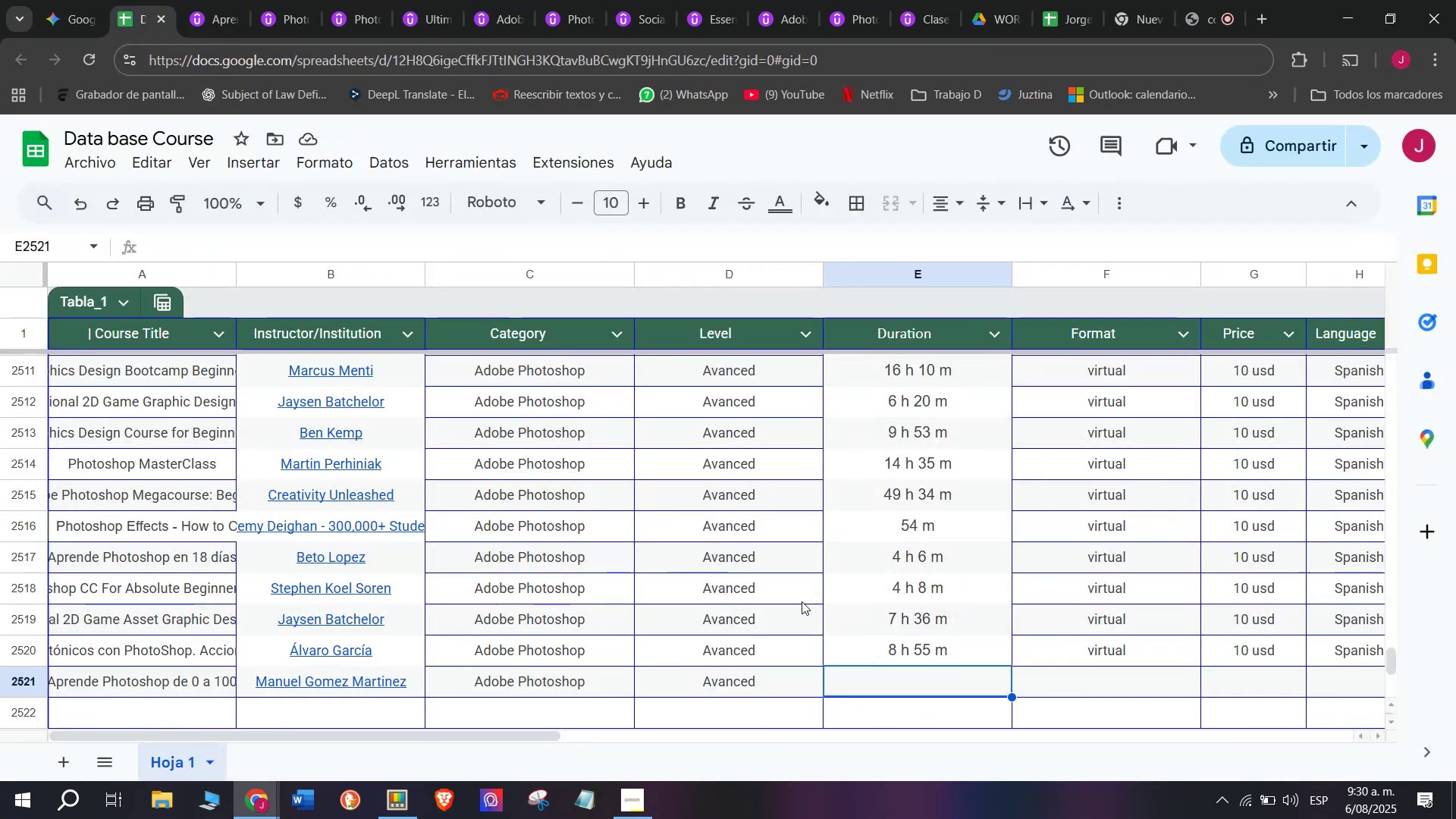 
key(Control+ControlLeft)
 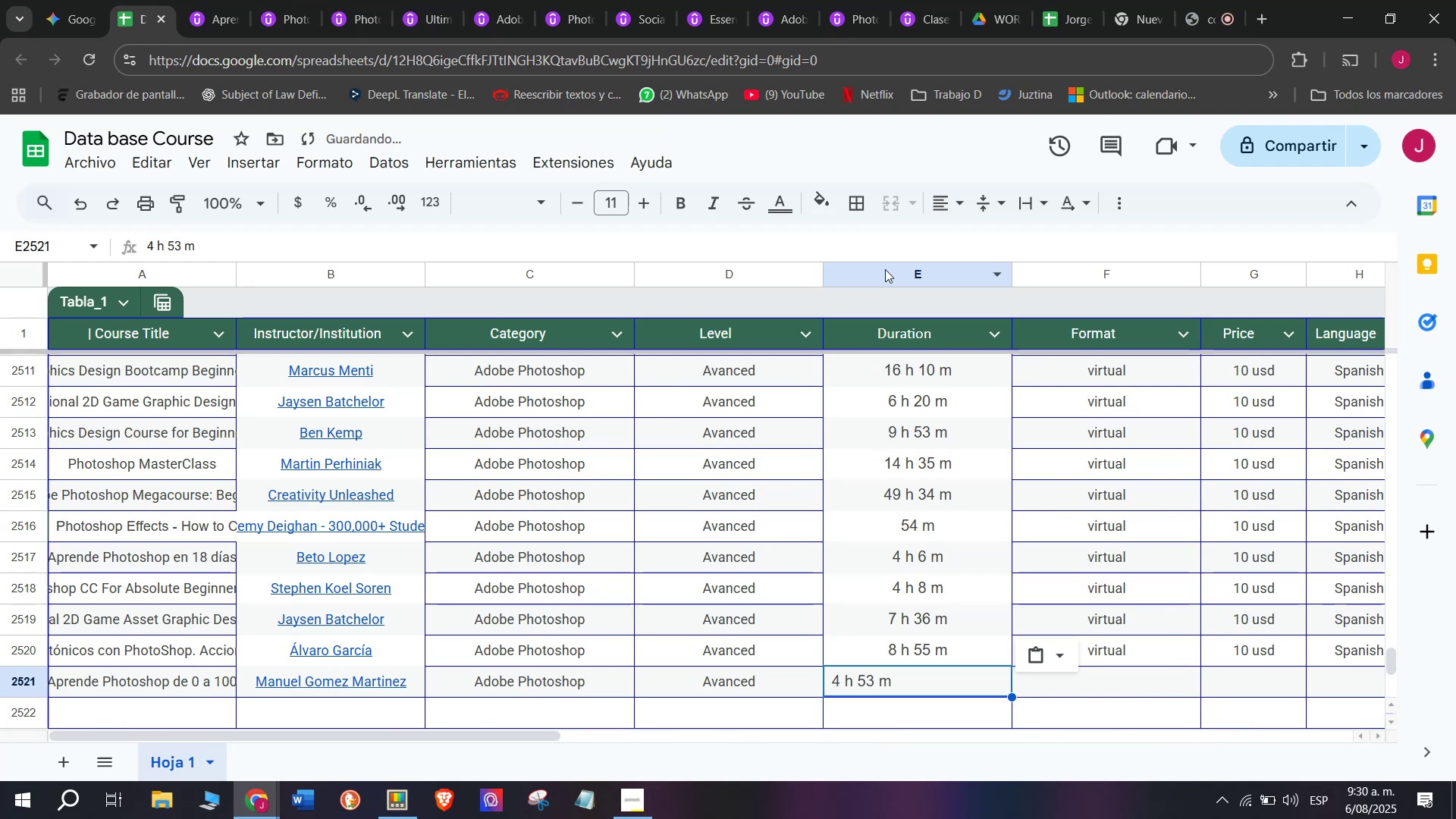 
key(Control+V)
 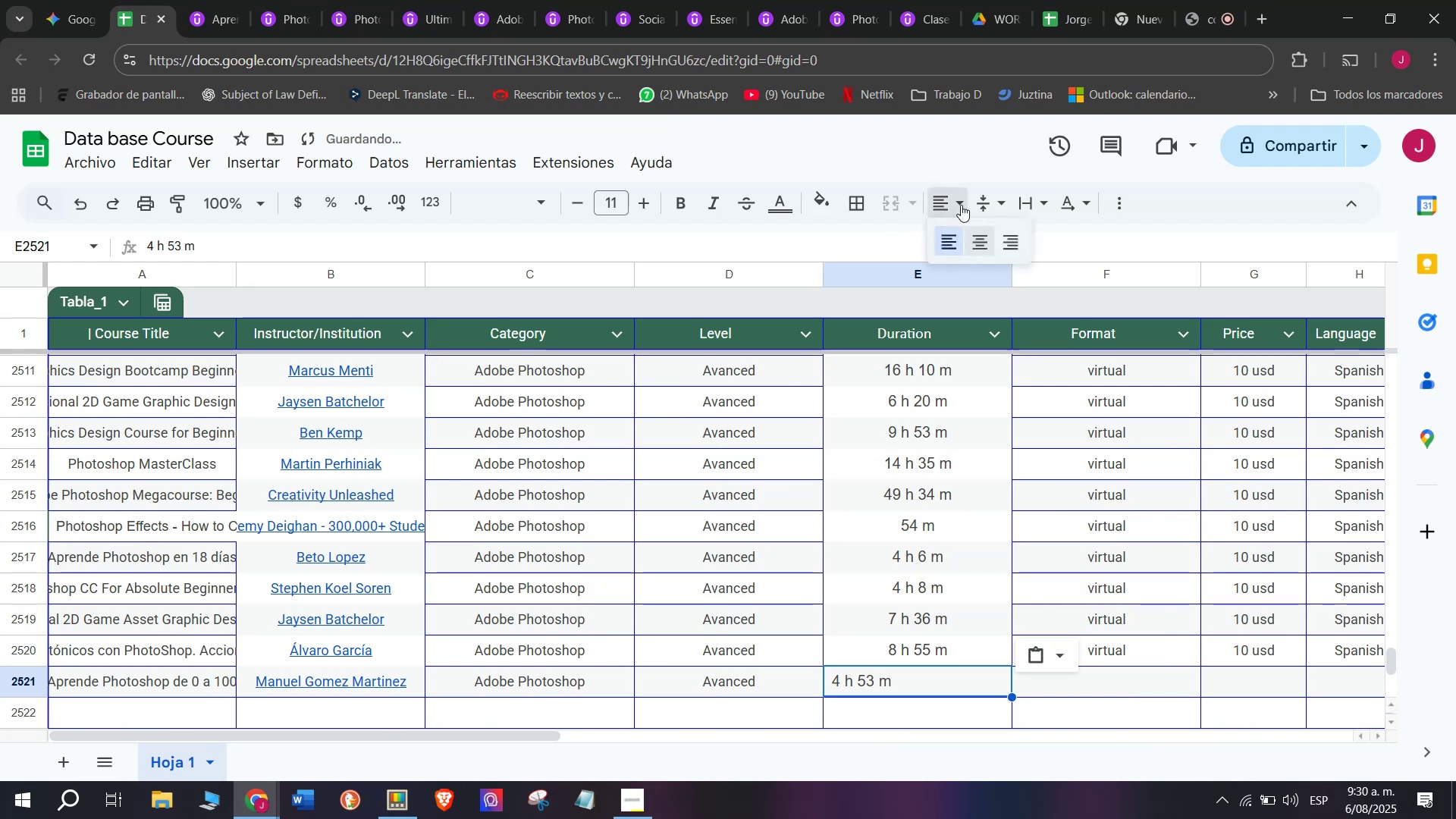 
double_click([990, 234])
 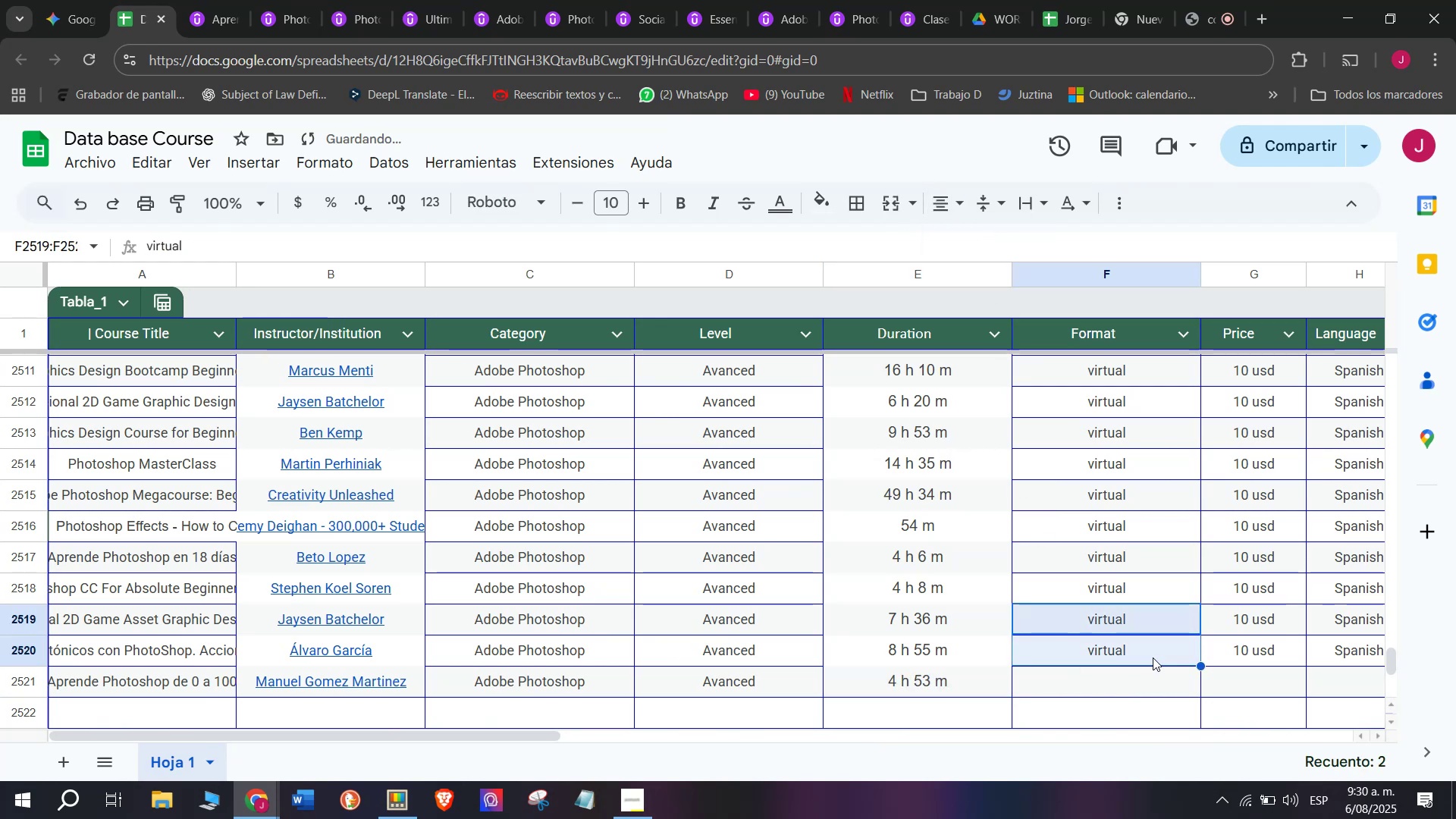 
key(Break)
 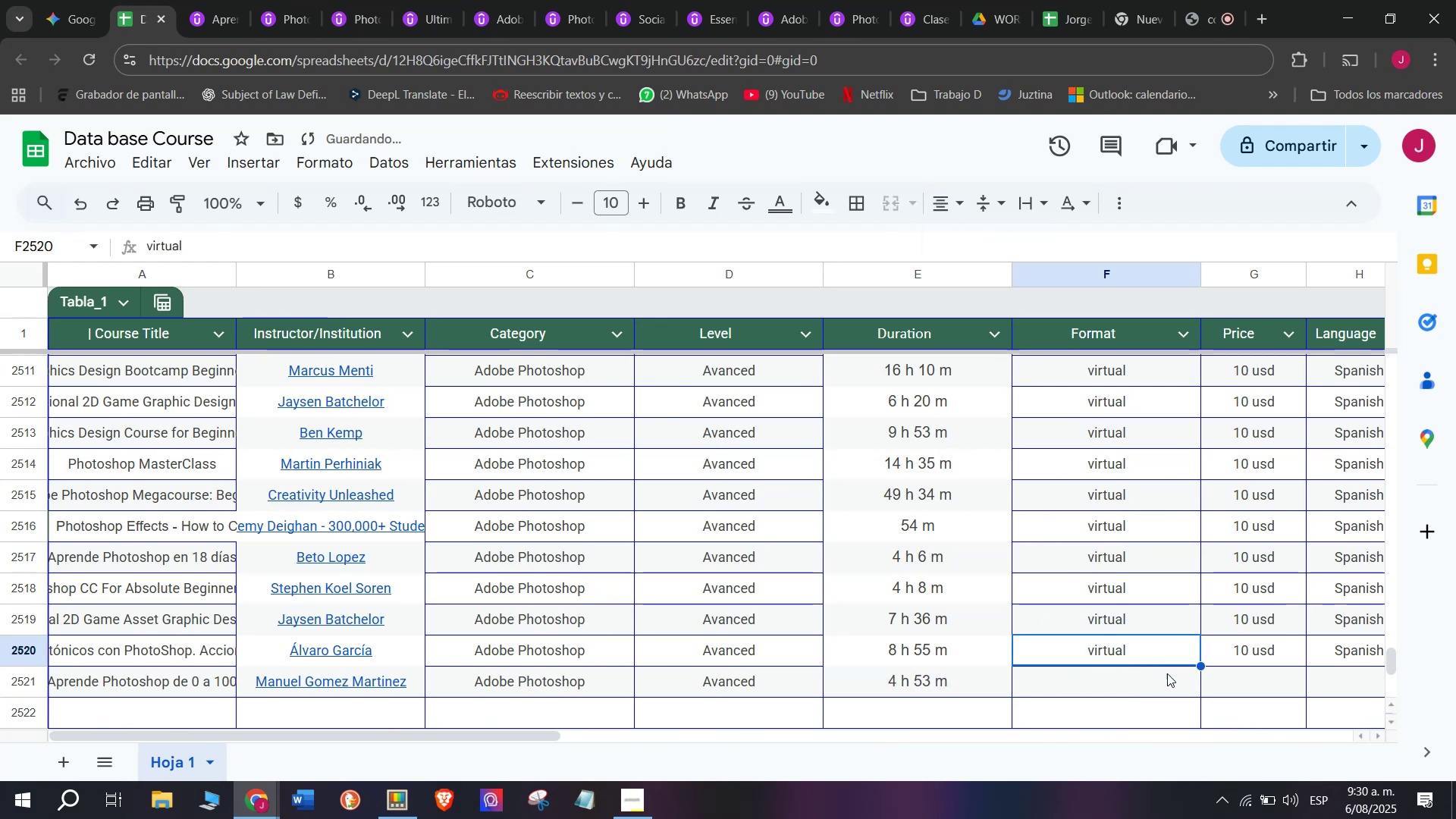 
key(Control+ControlLeft)
 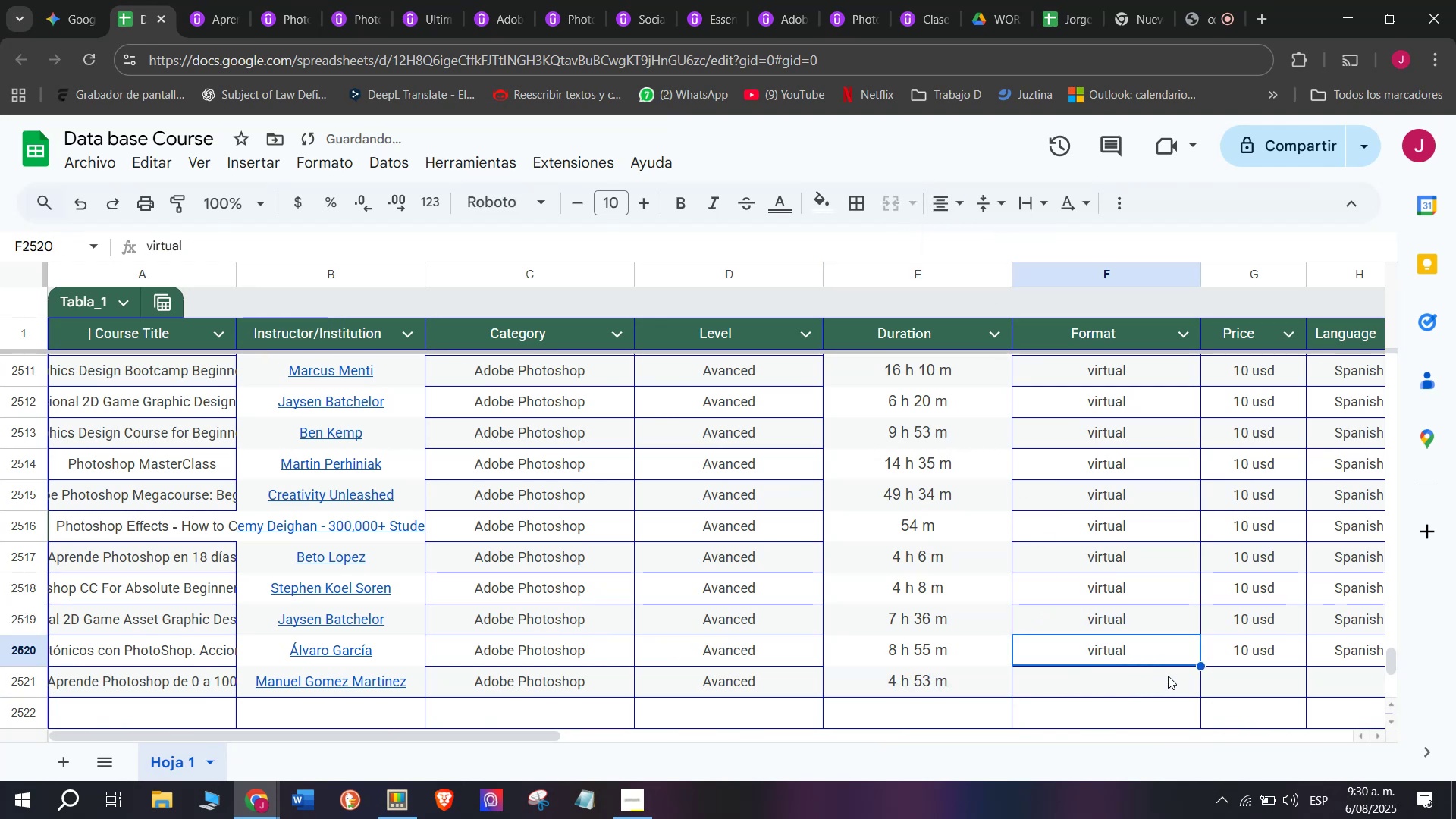 
key(Control+C)
 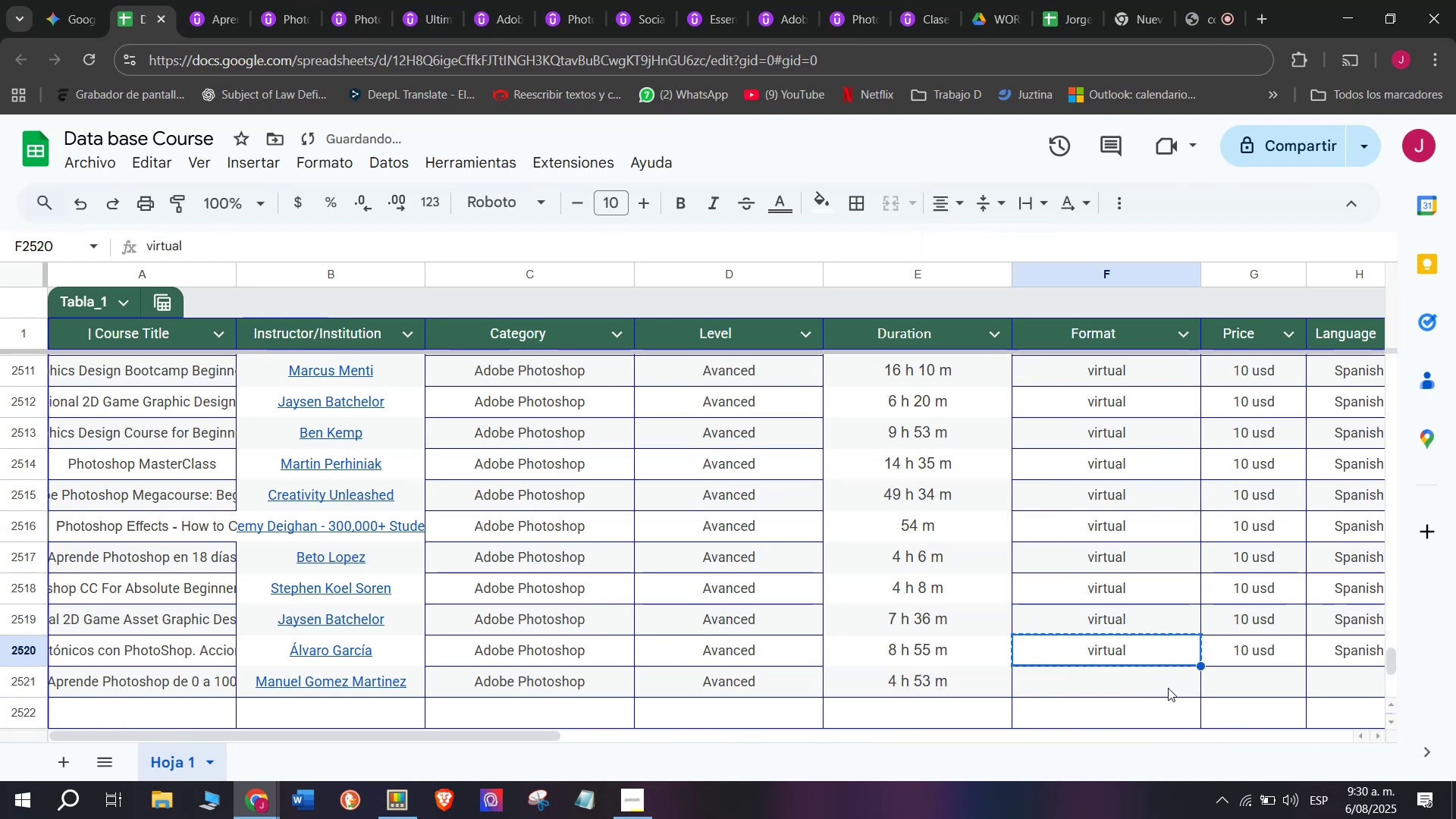 
left_click([1168, 688])
 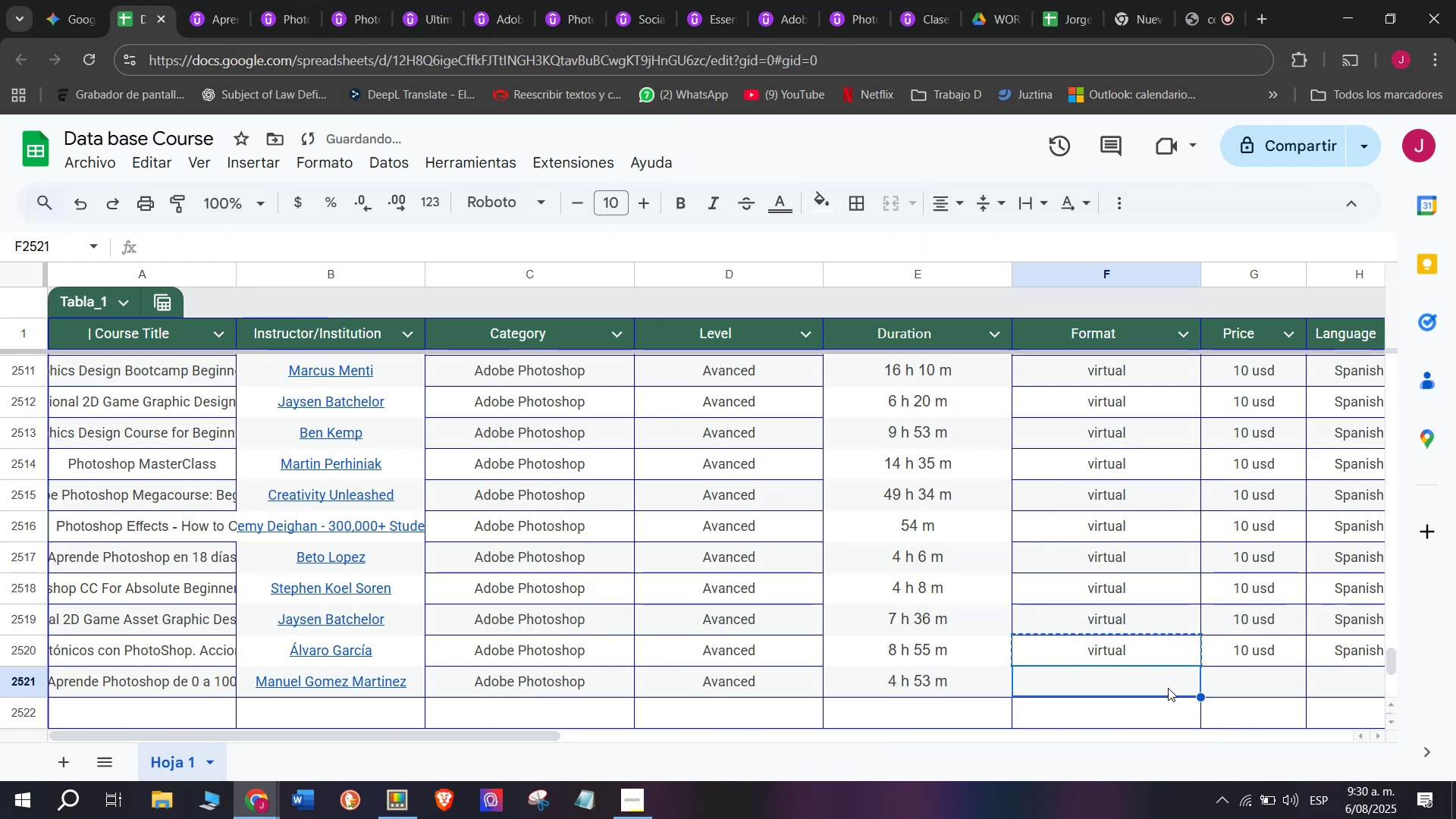 
key(Z)
 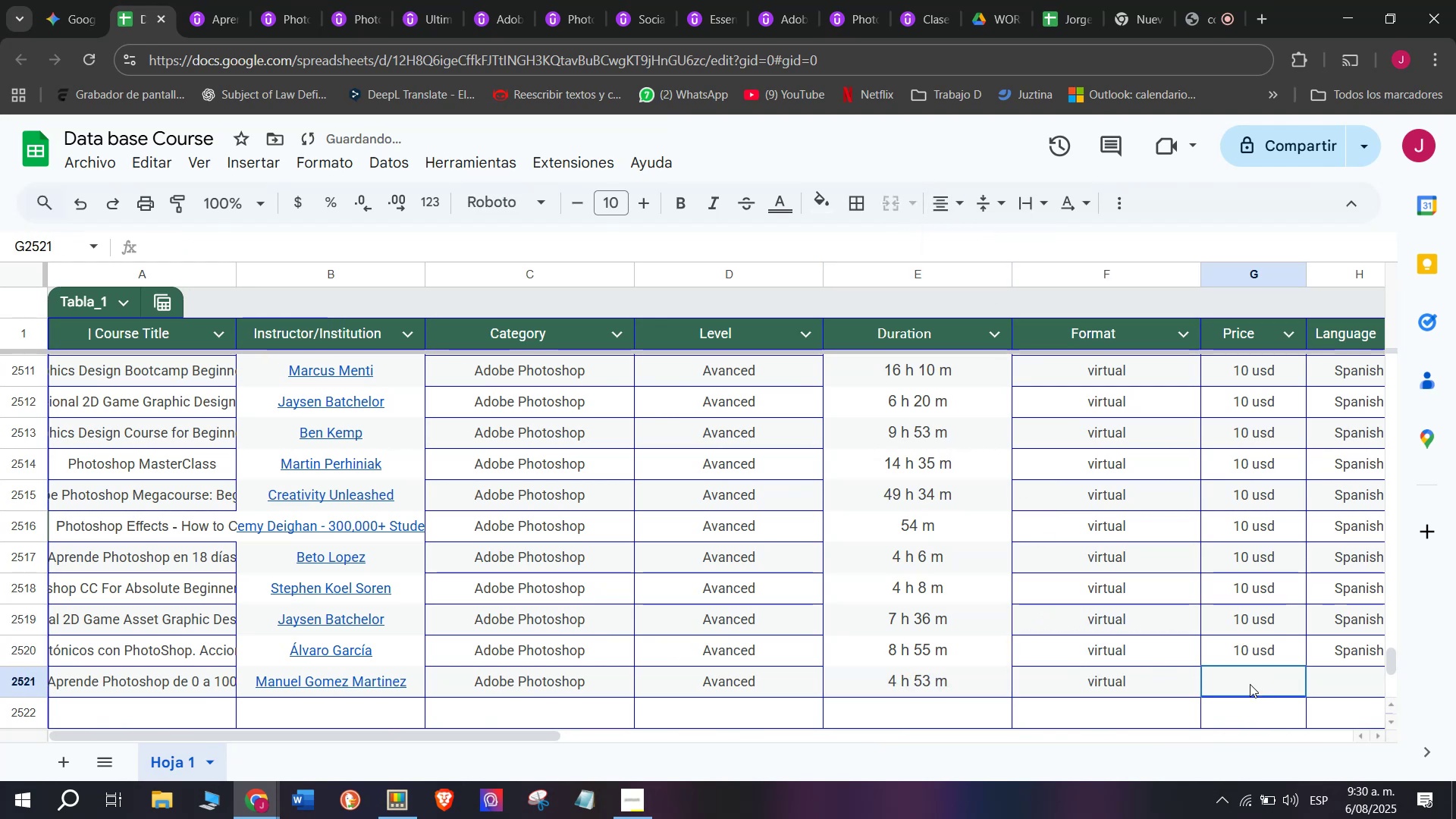 
key(Control+ControlLeft)
 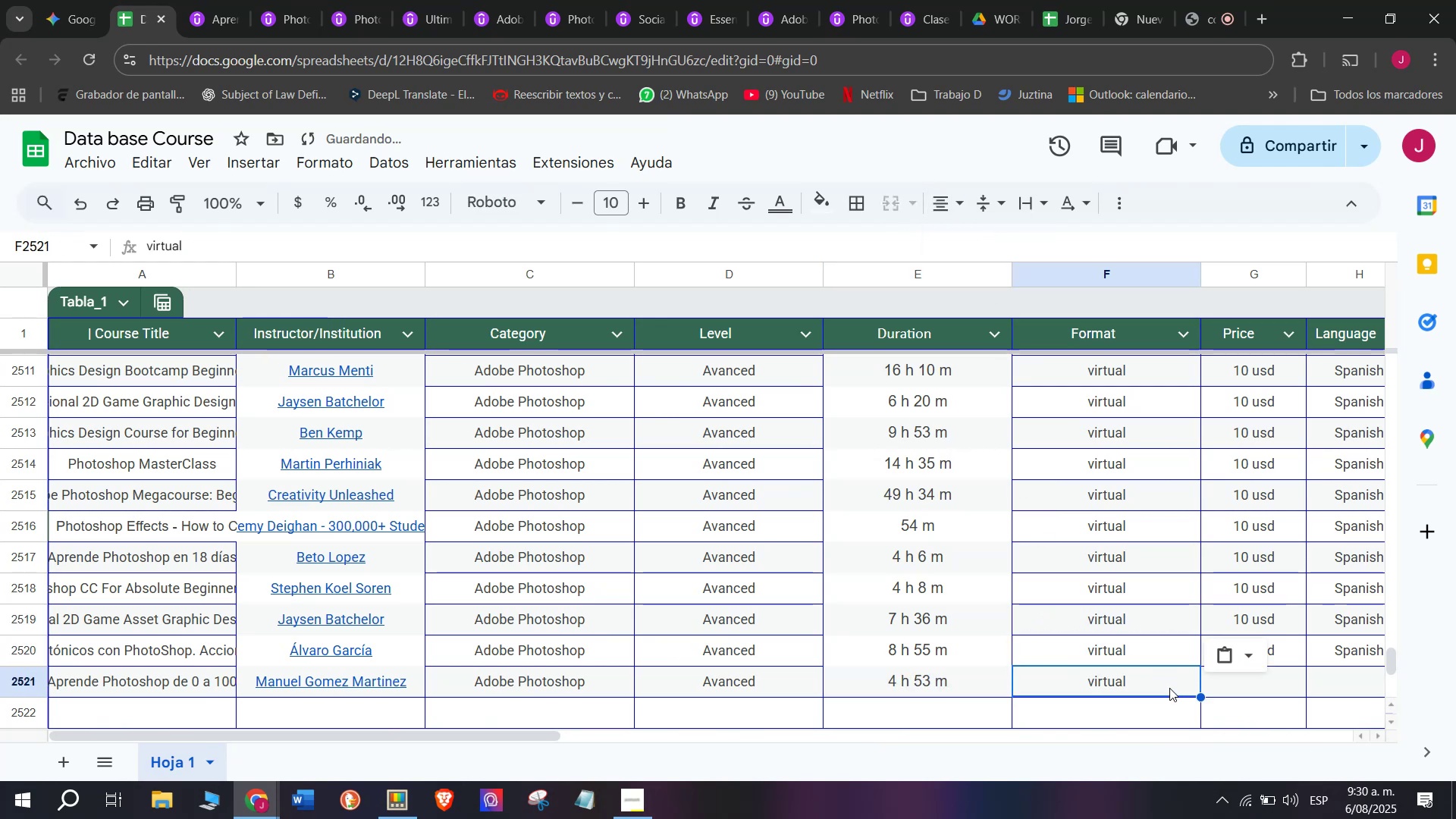 
key(Control+V)
 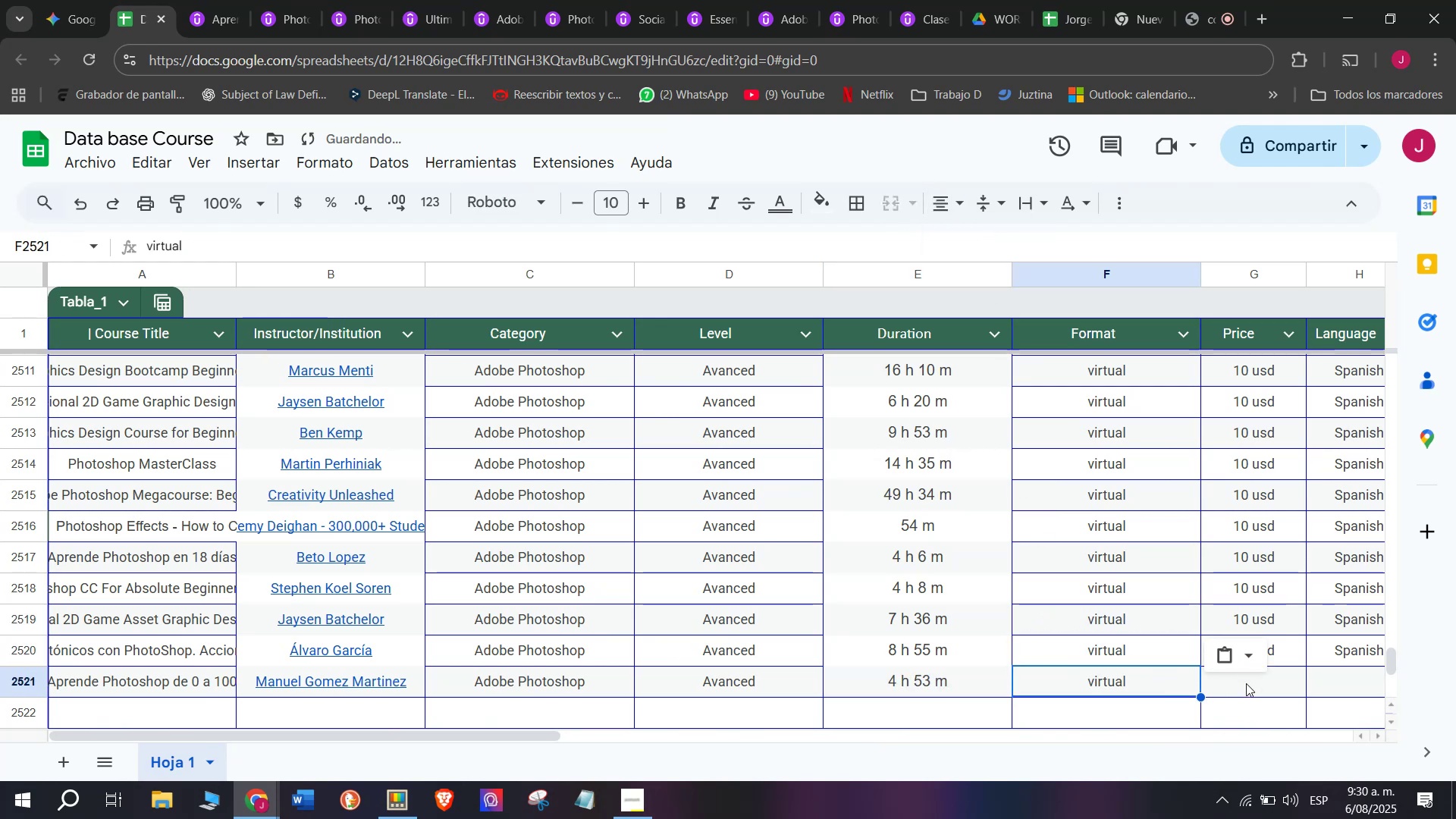 
left_click([1250, 684])
 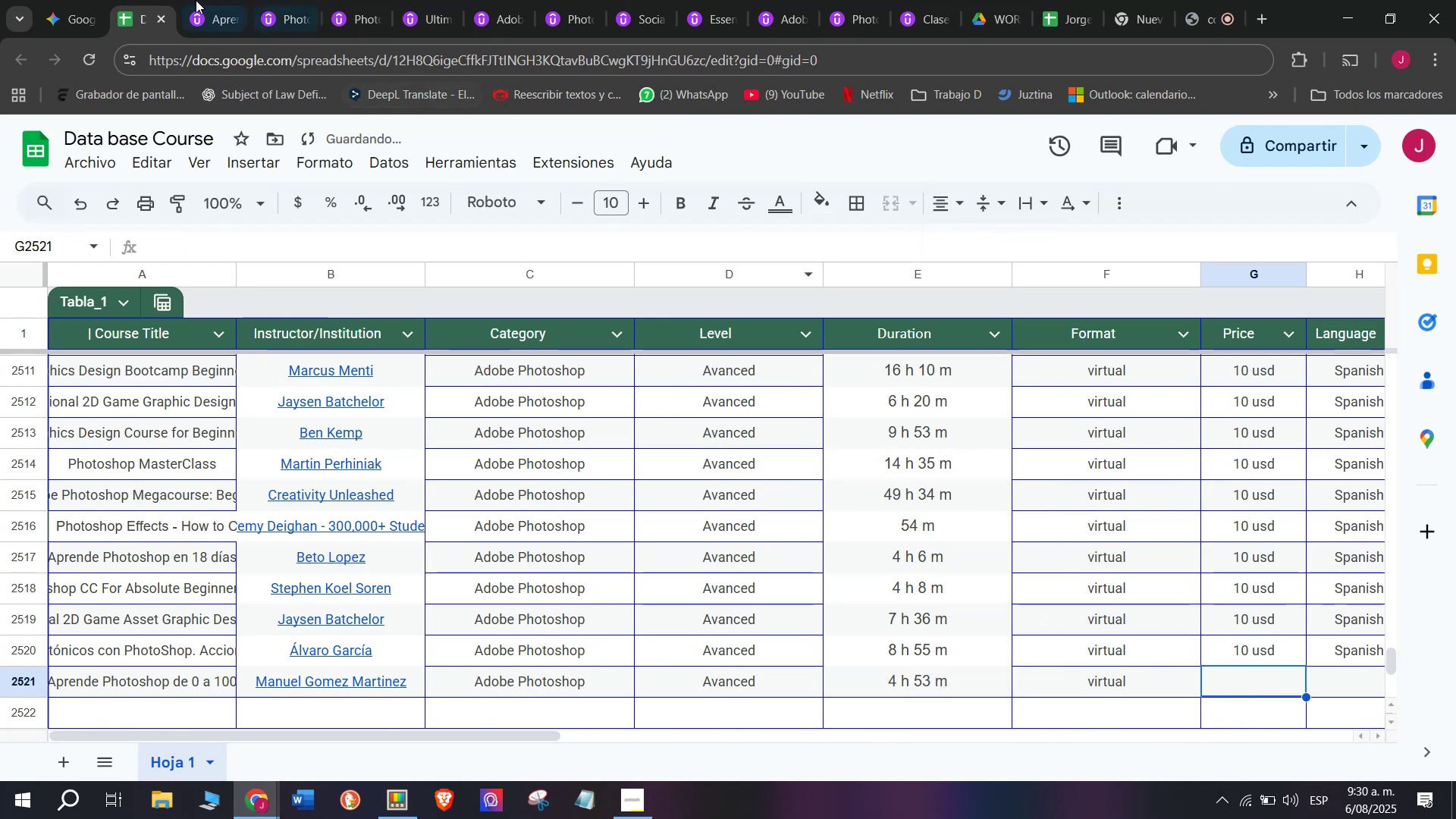 
left_click([193, 0])
 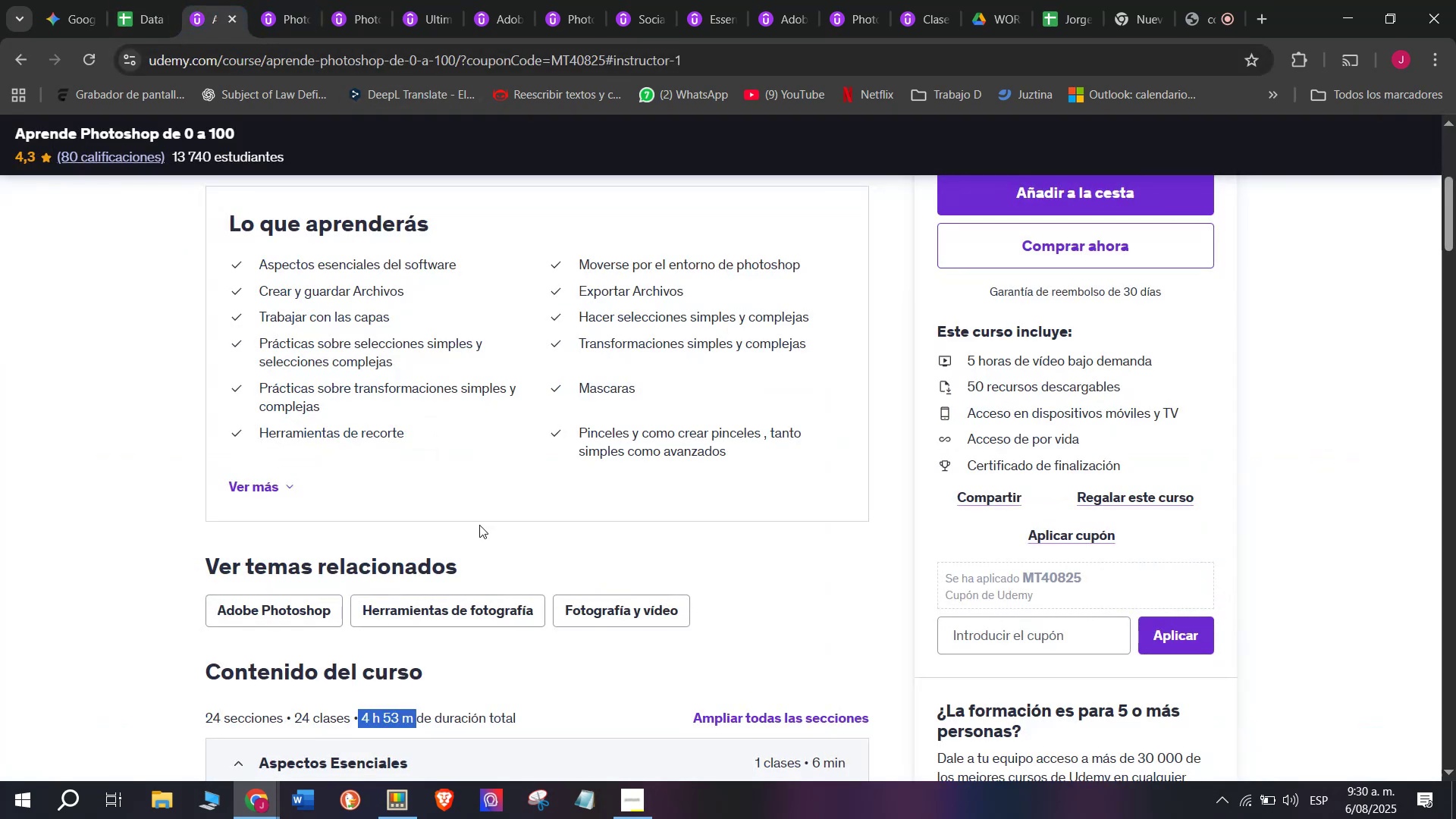 
scroll: coordinate [494, 541], scroll_direction: up, amount: 4.0
 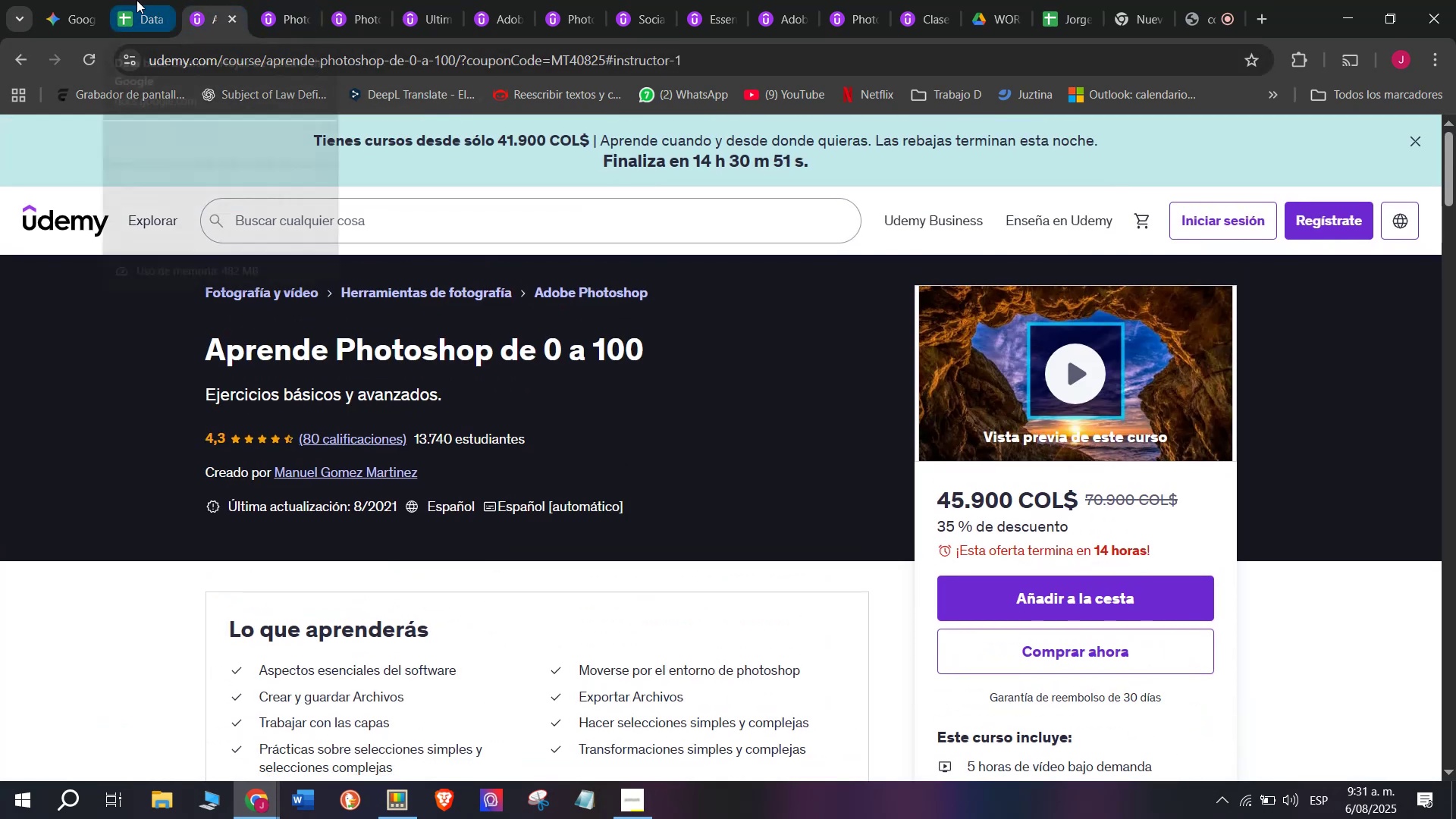 
left_click([136, 0])
 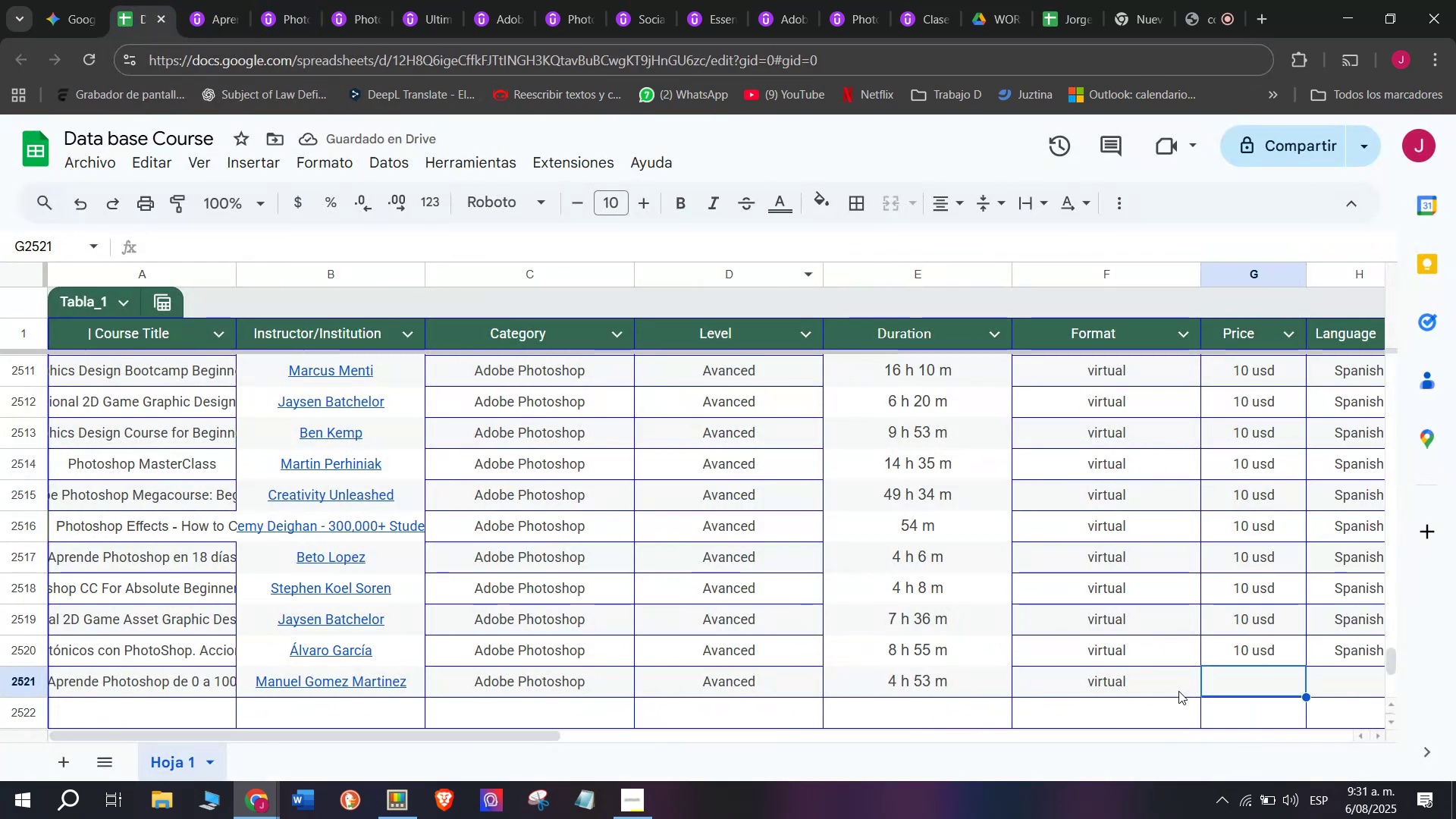 
key(Control+ControlLeft)
 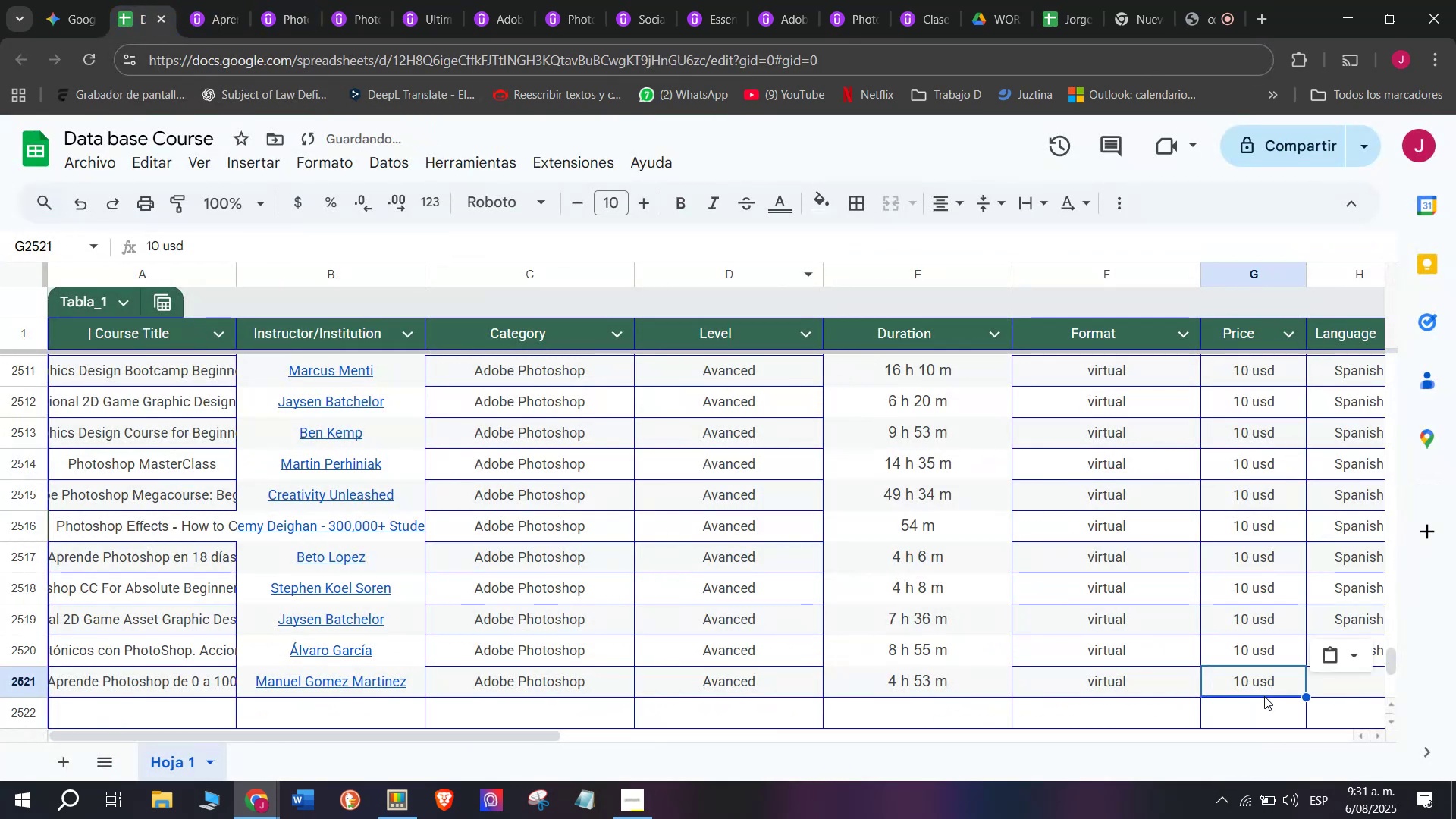 
key(Break)
 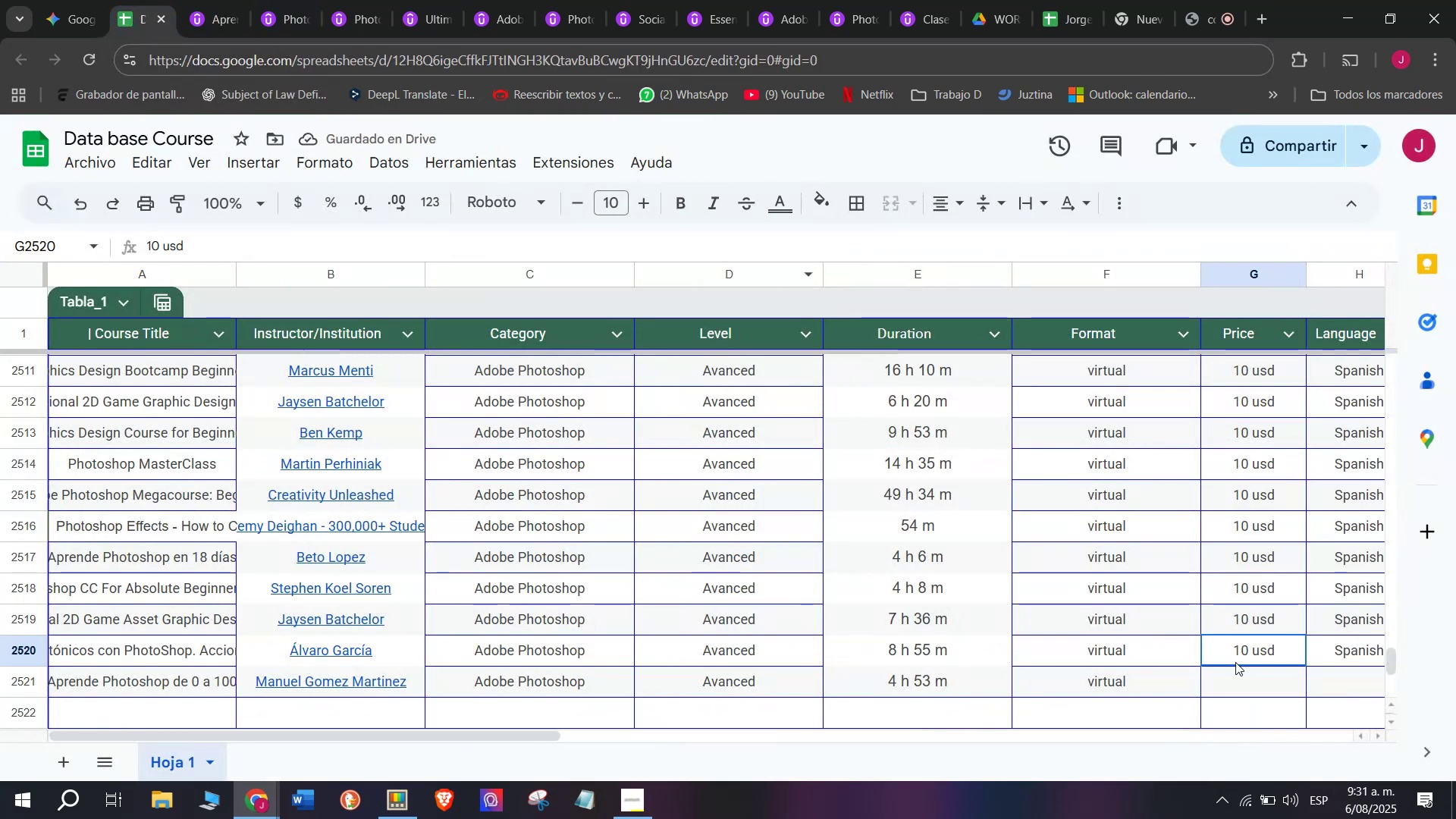 
key(Control+C)
 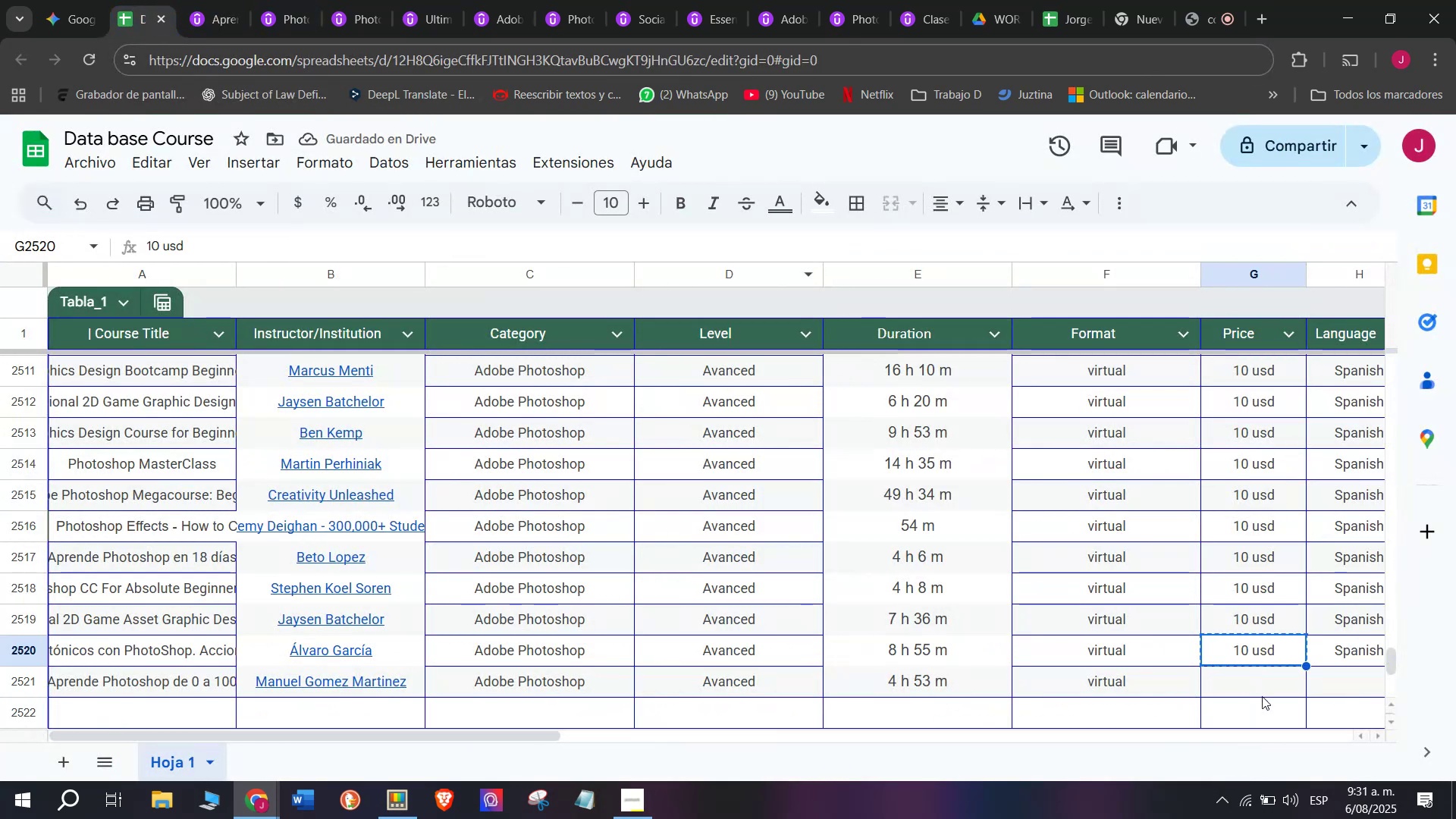 
key(Z)
 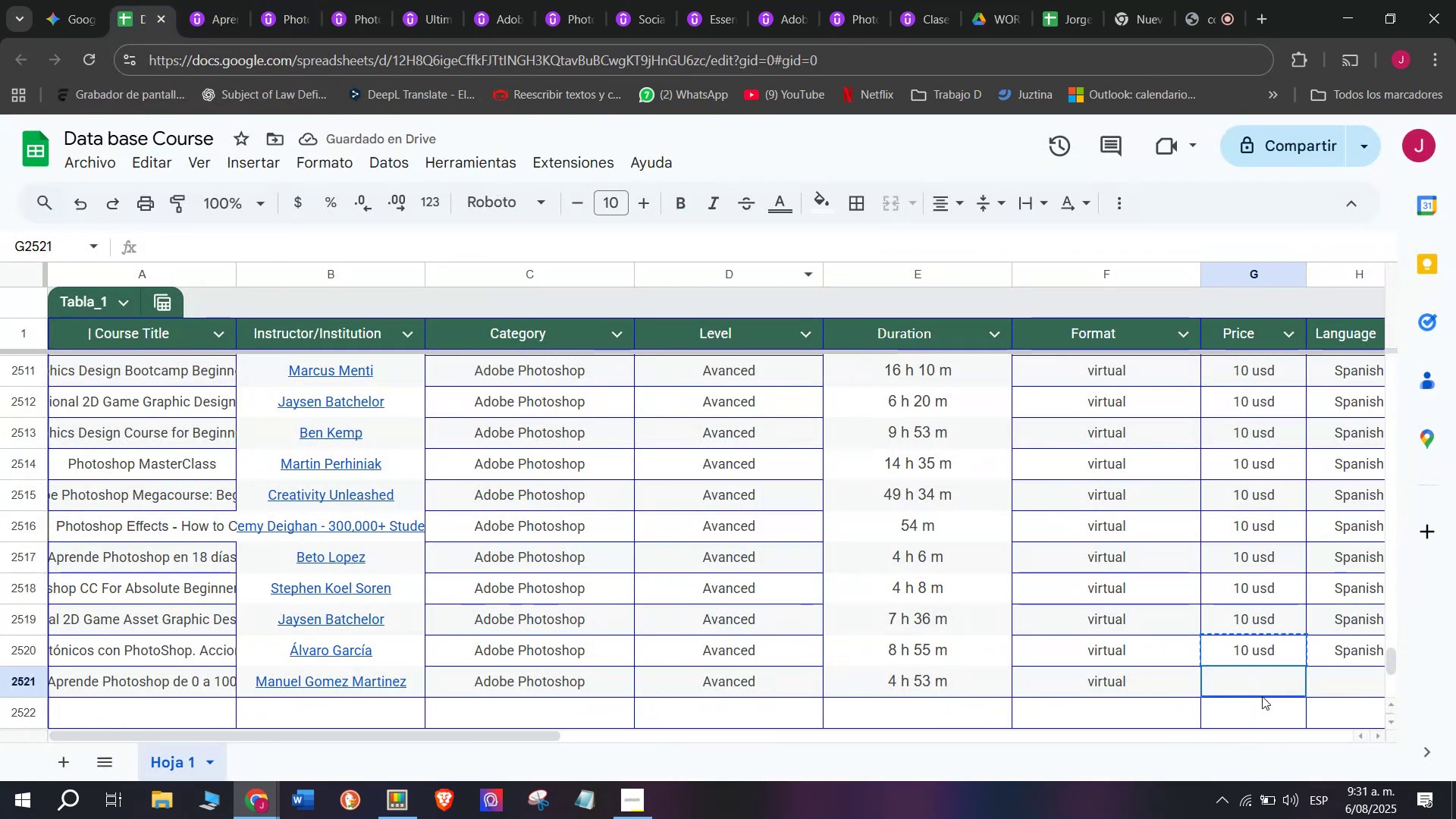 
key(Control+ControlLeft)
 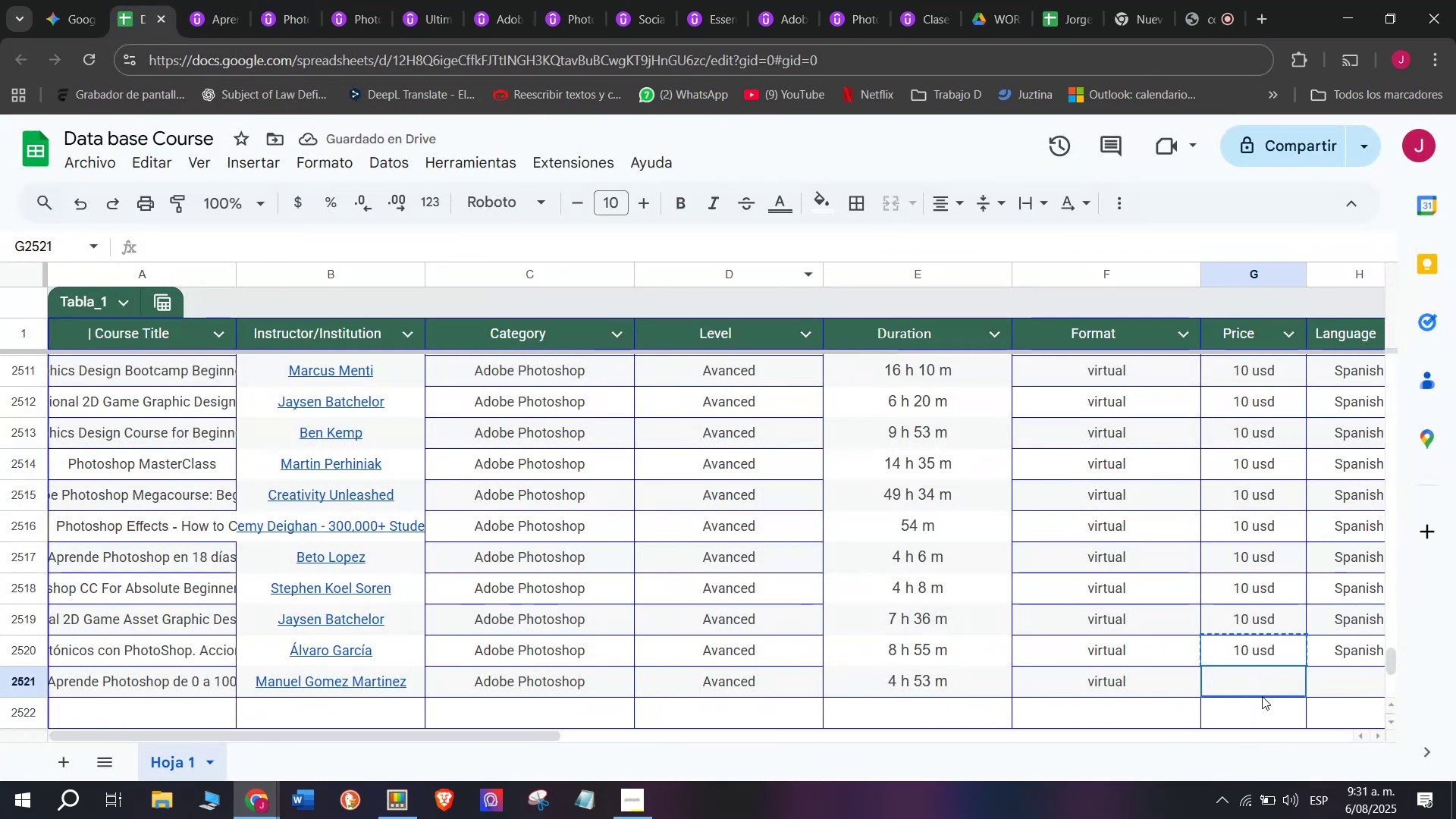 
key(Control+V)
 